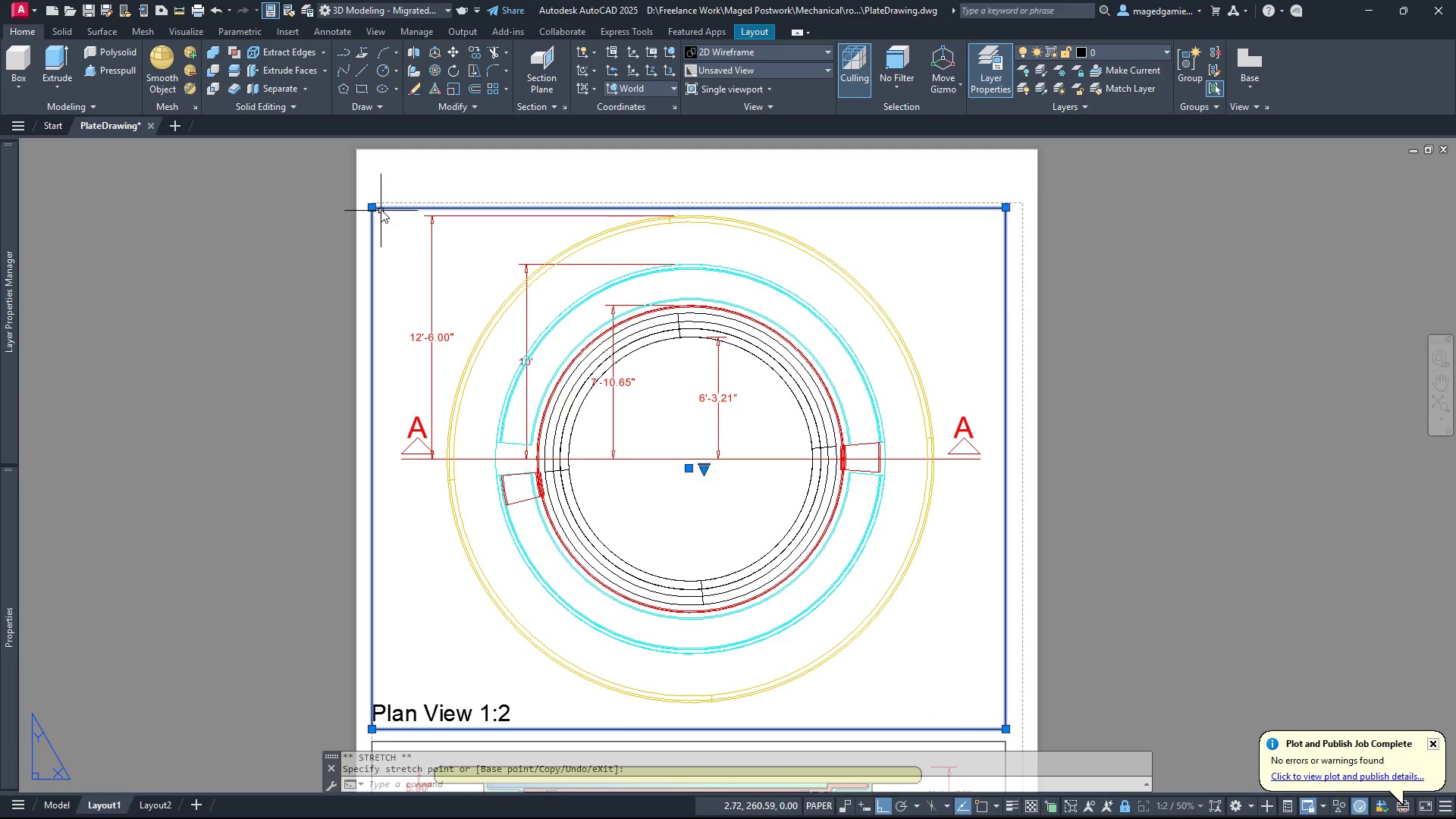 
left_click([372, 209])
 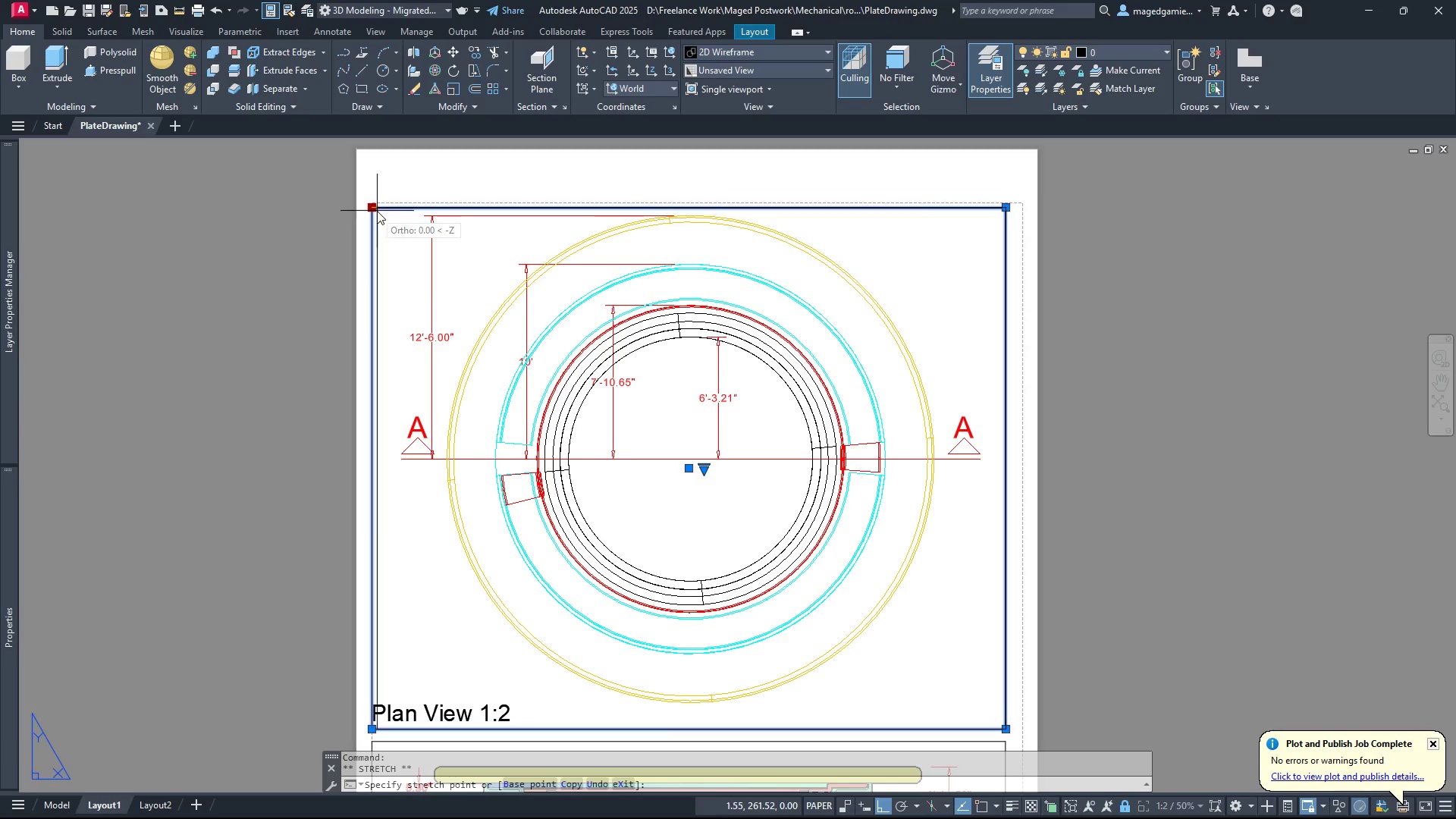 
left_click([377, 211])
 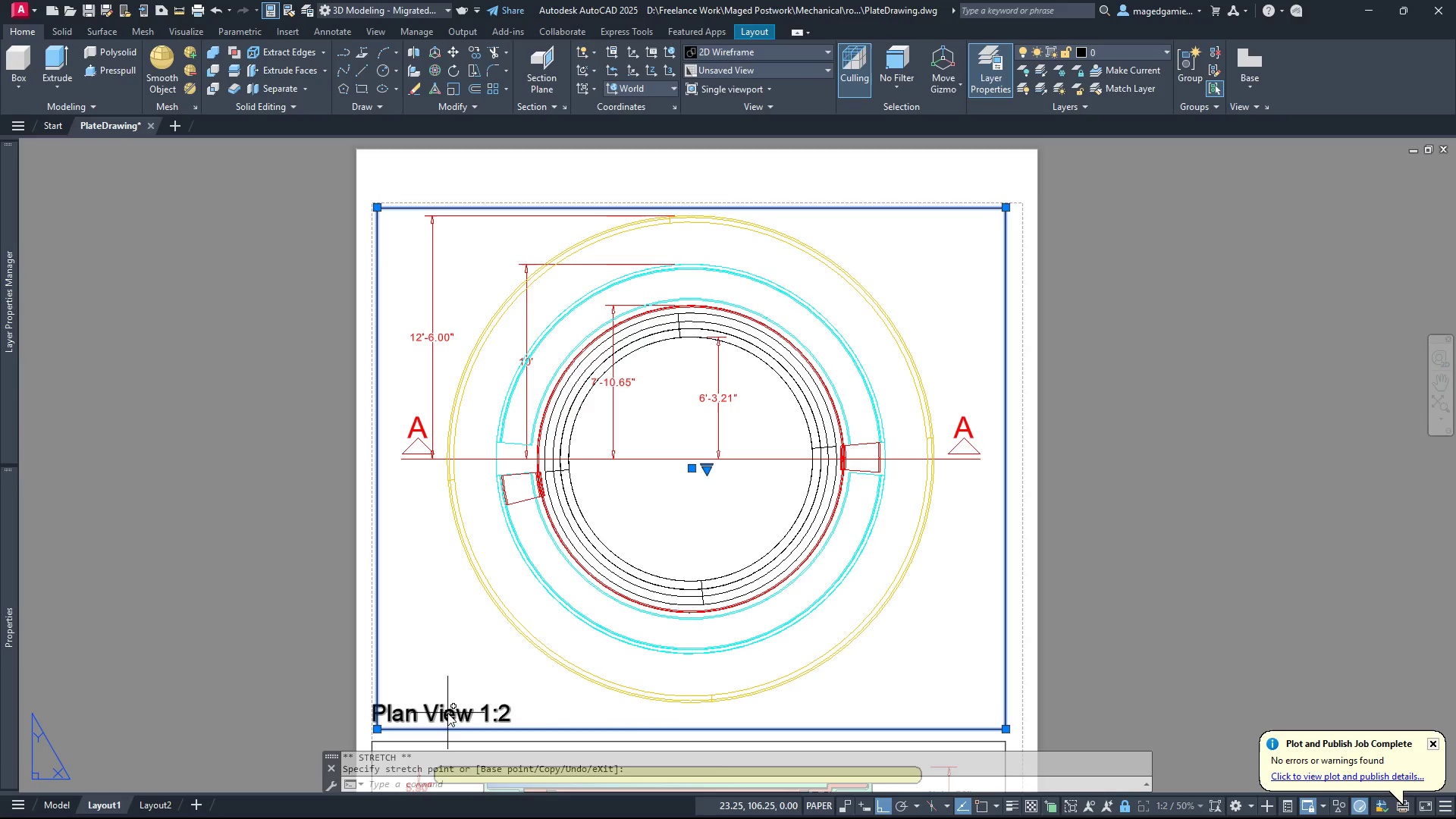 
left_click([448, 713])
 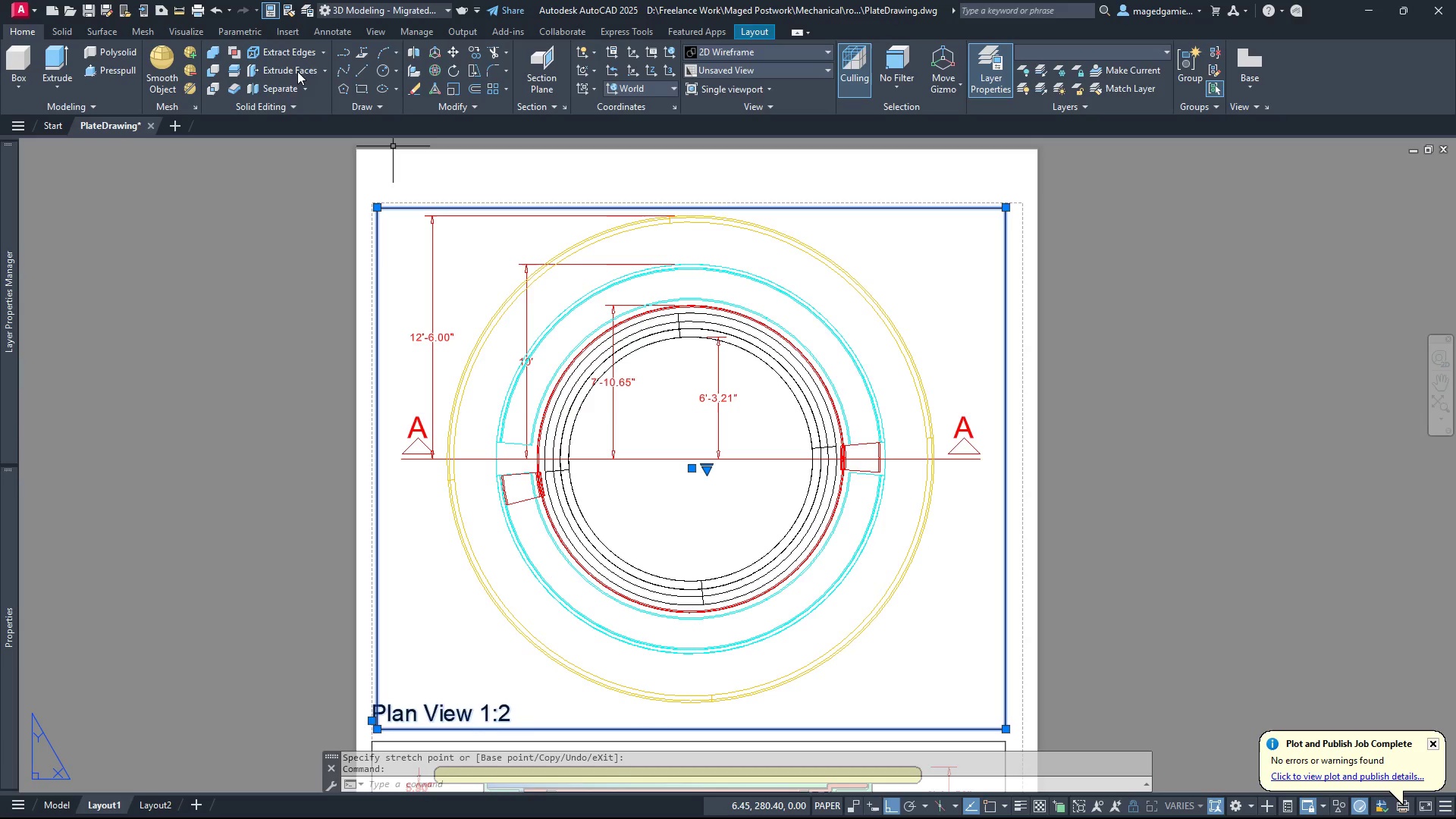 
key(Escape)
 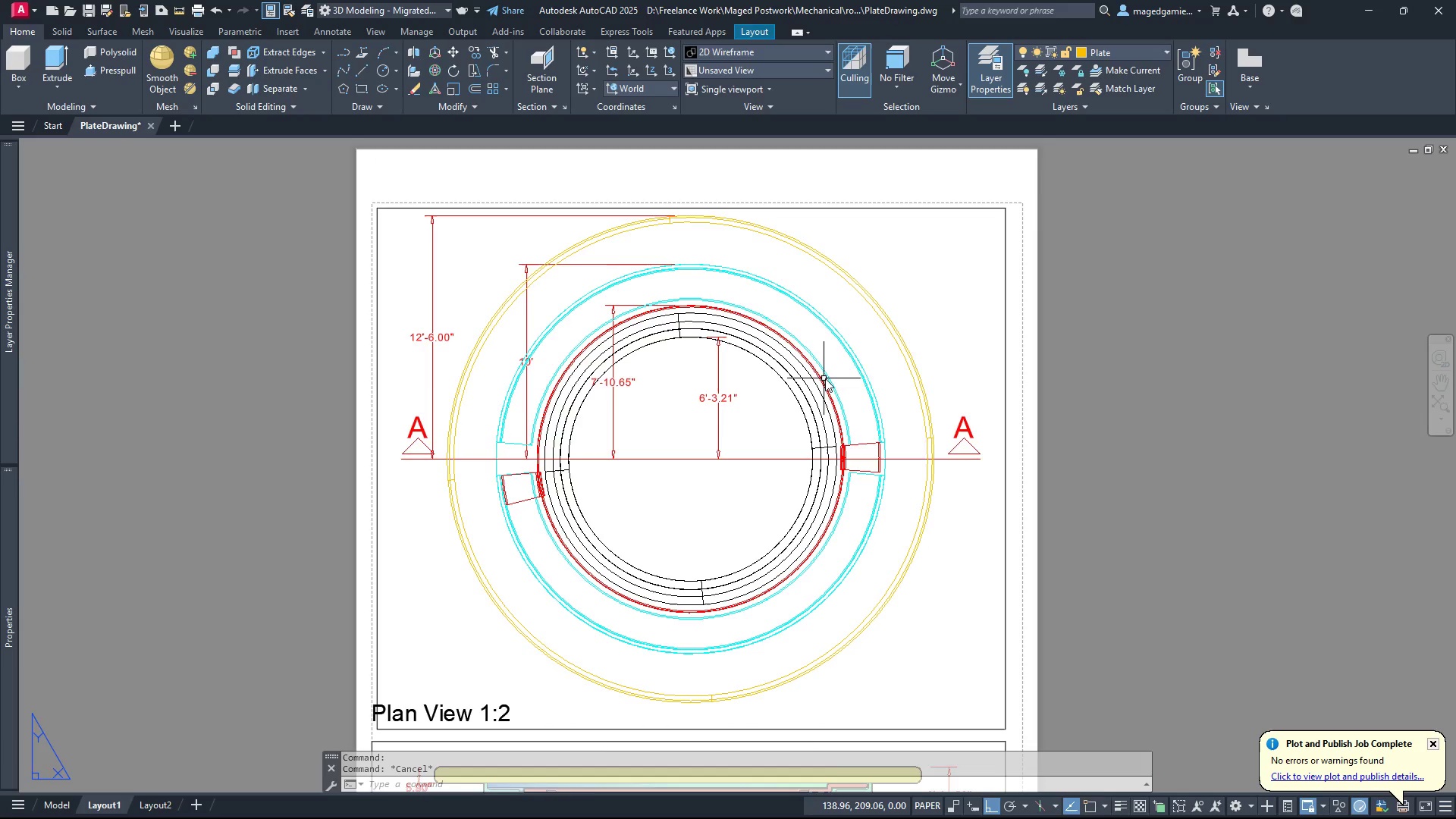 
scroll: coordinate [825, 378], scroll_direction: down, amount: 2.0
 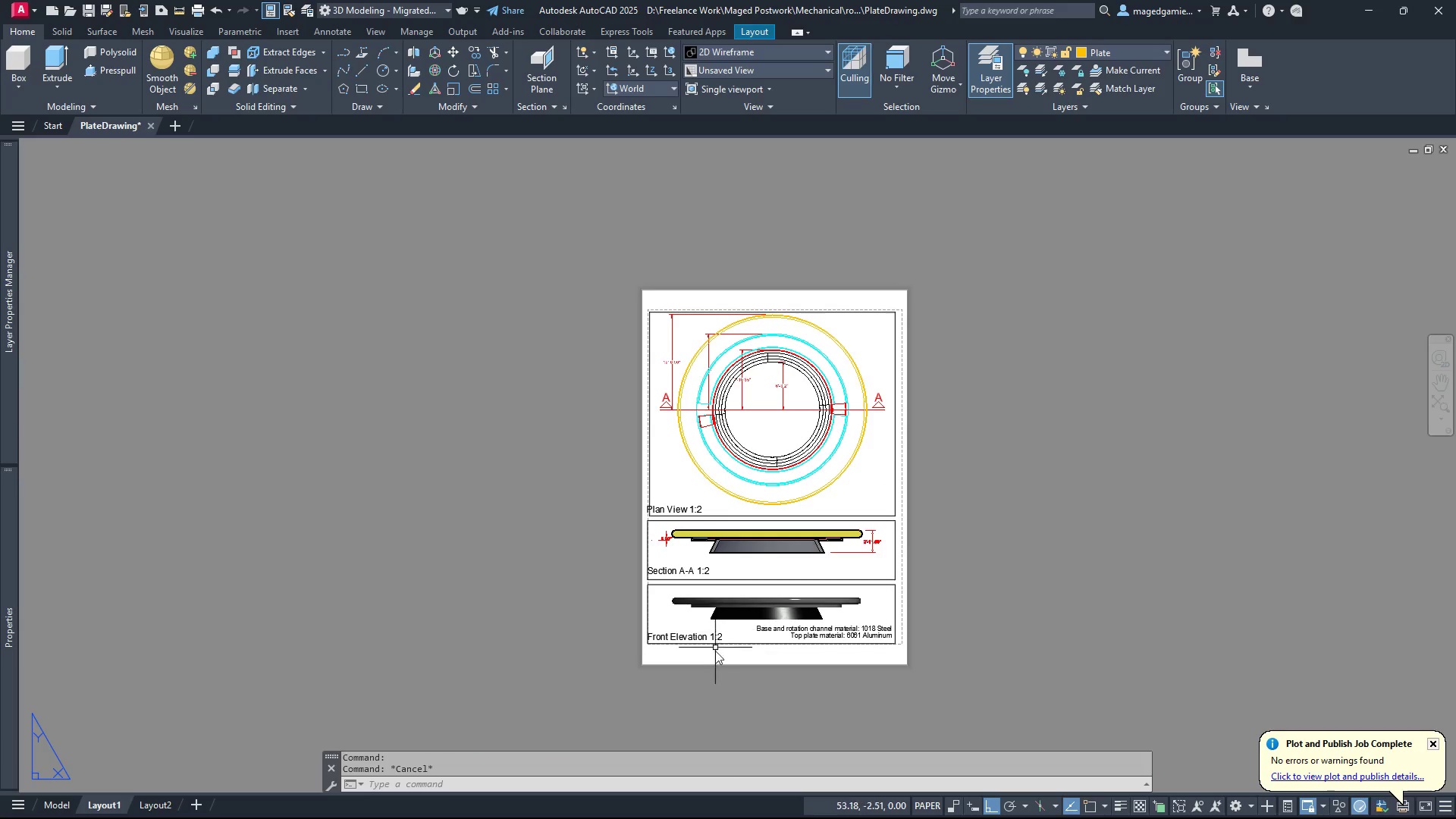 
scroll: coordinate [714, 657], scroll_direction: up, amount: 2.0
 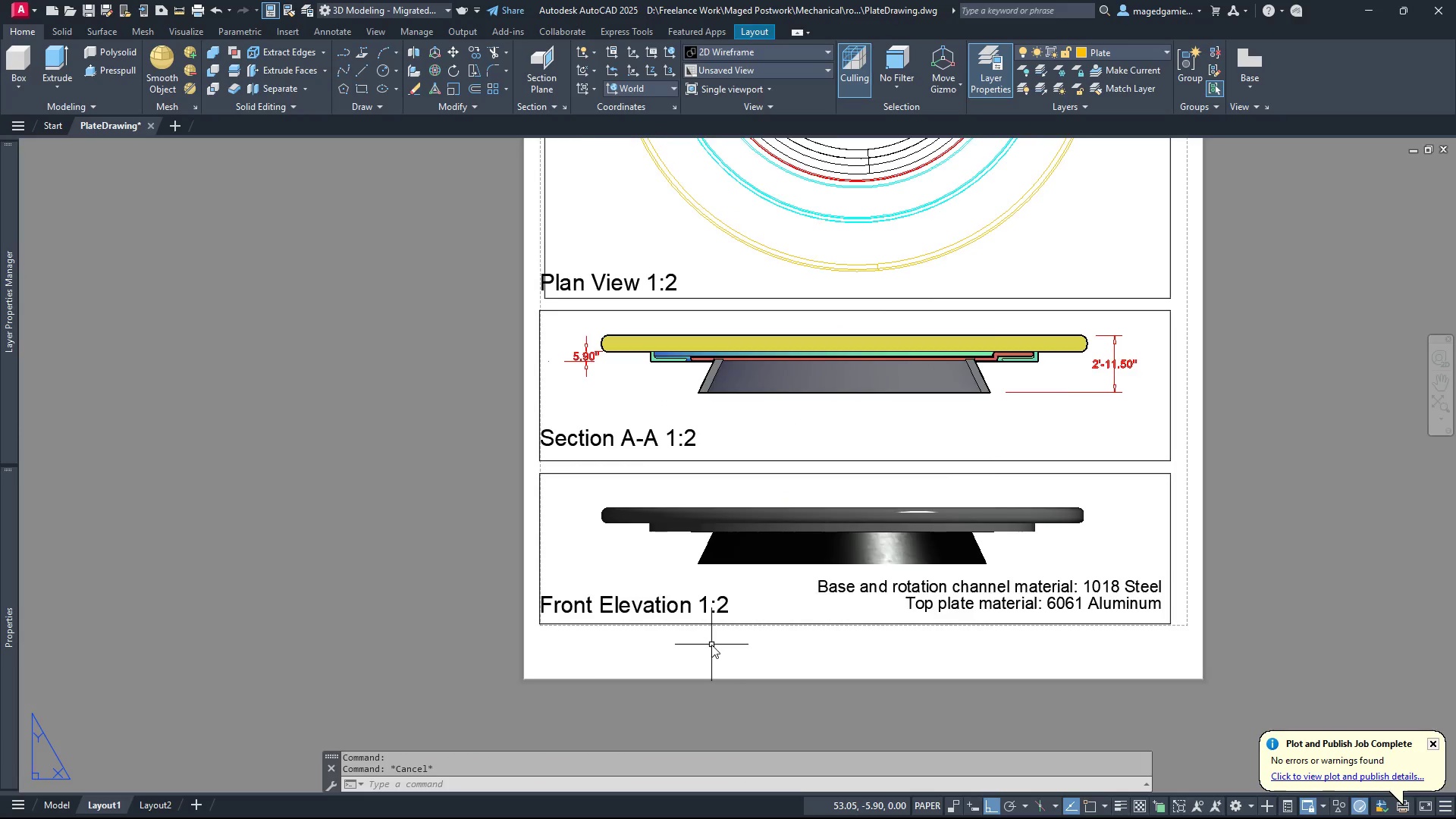 
scroll: coordinate [711, 645], scroll_direction: down, amount: 1.0
 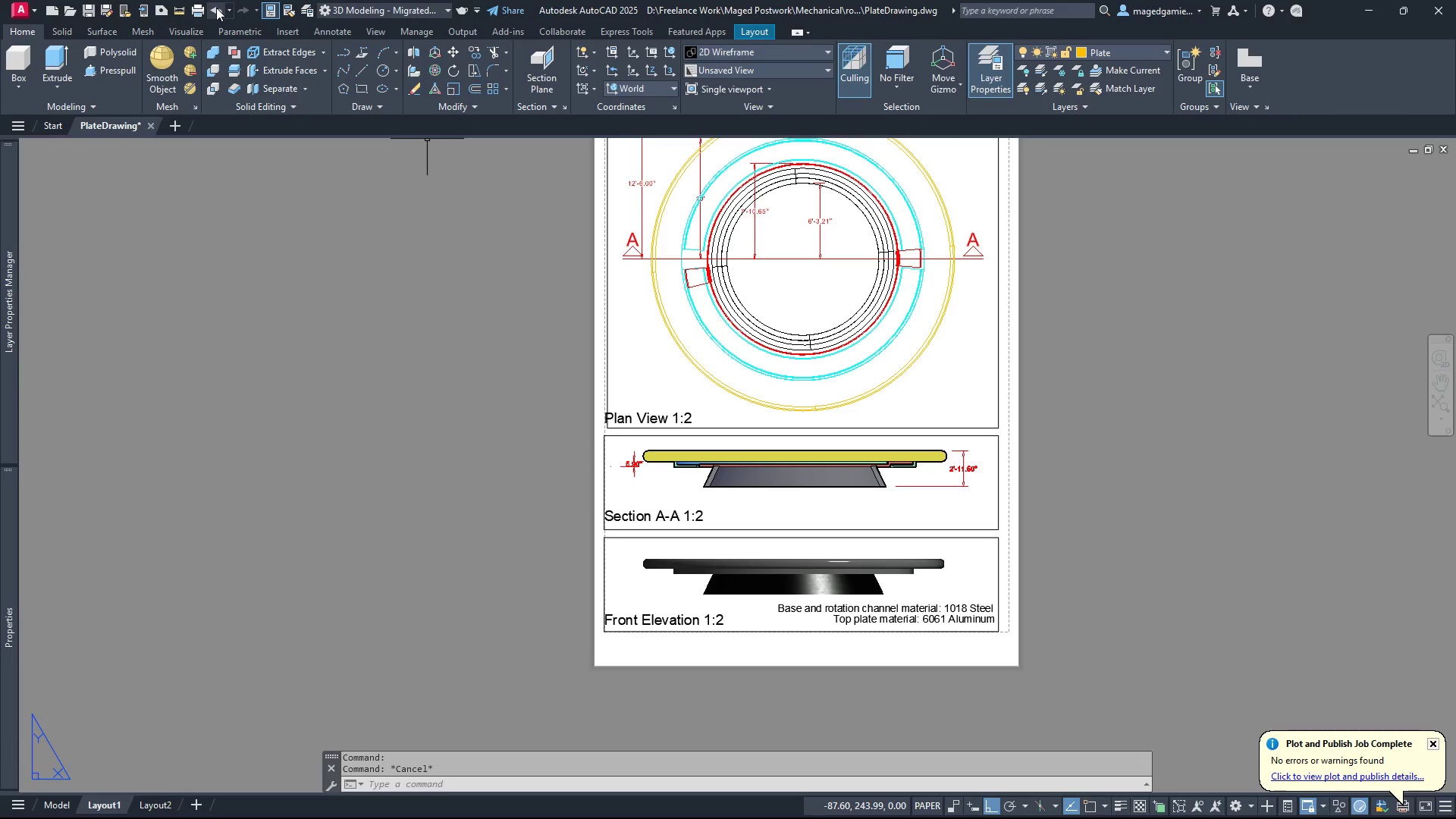 
left_click([216, 11])
 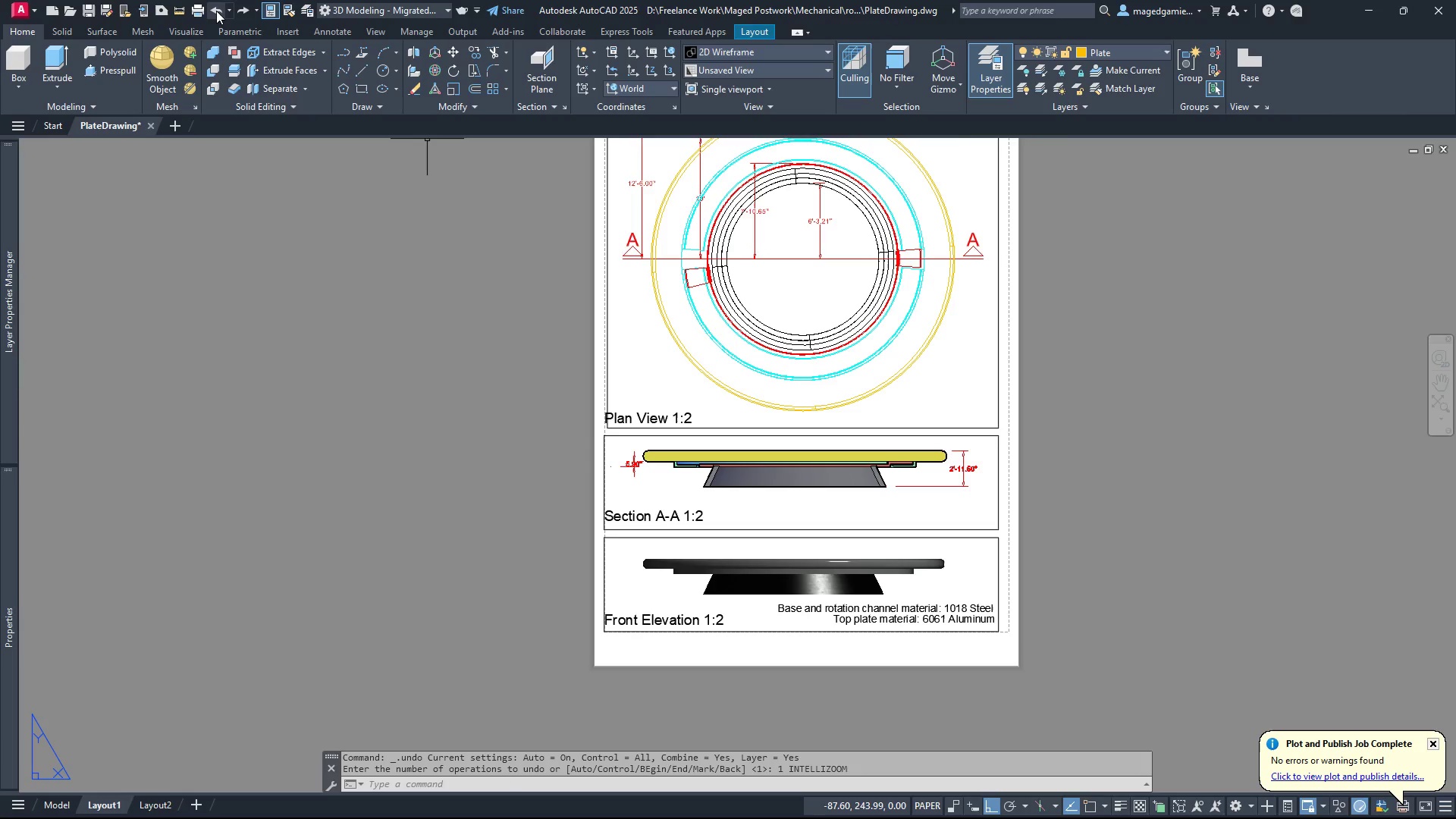 
left_click([216, 11])
 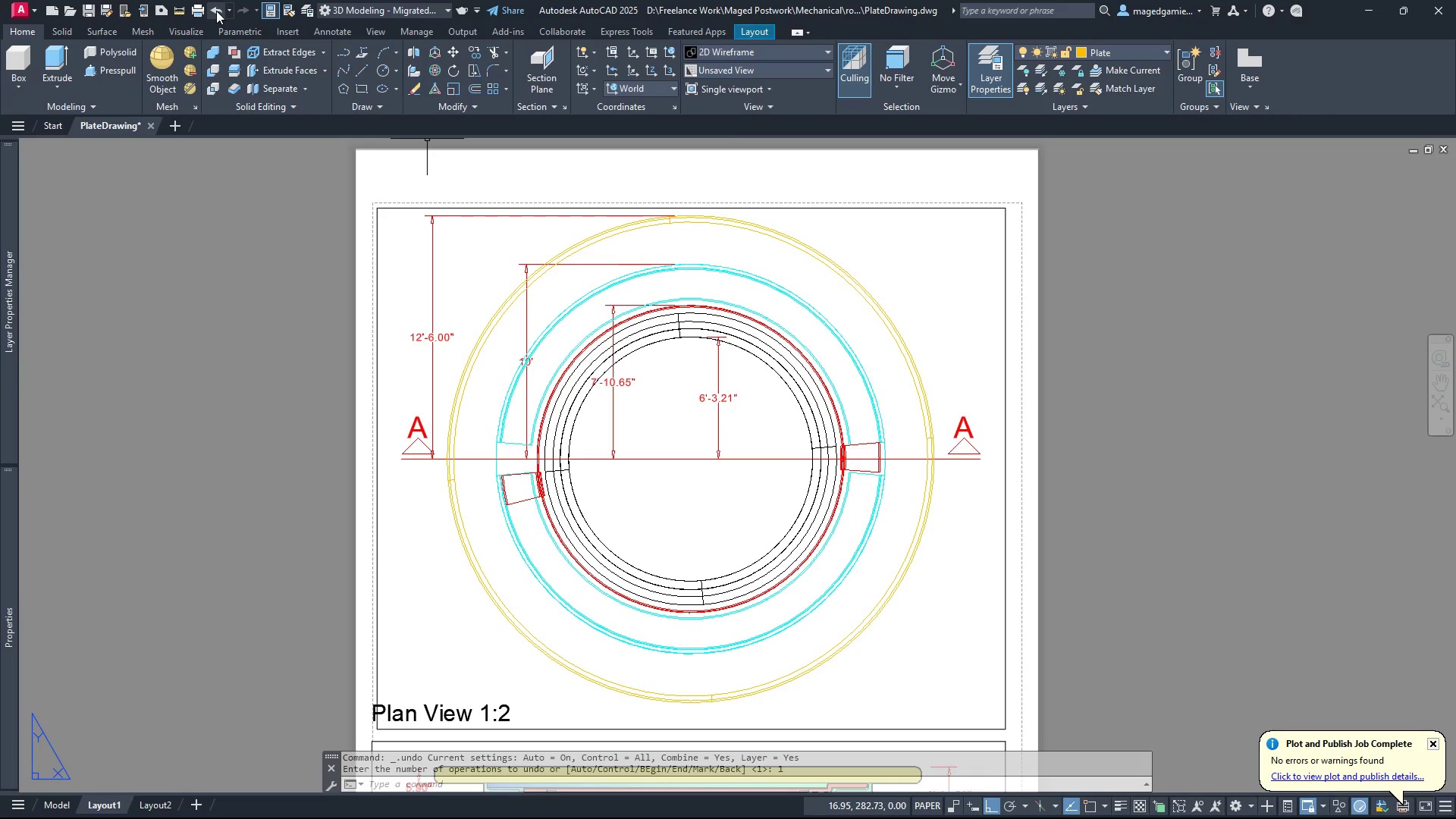 
left_click([216, 11])
 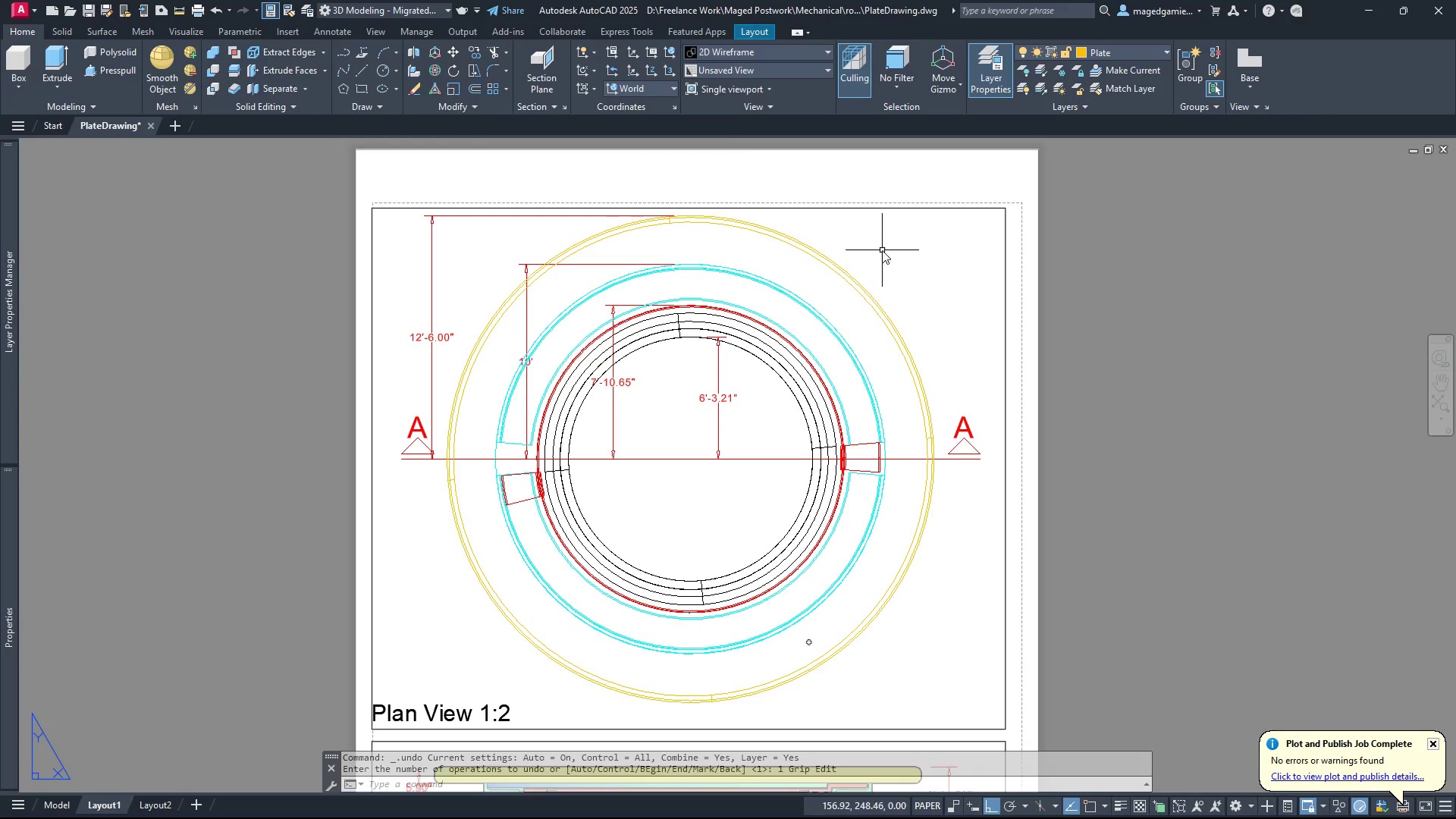 
scroll: coordinate [882, 250], scroll_direction: down, amount: 1.0
 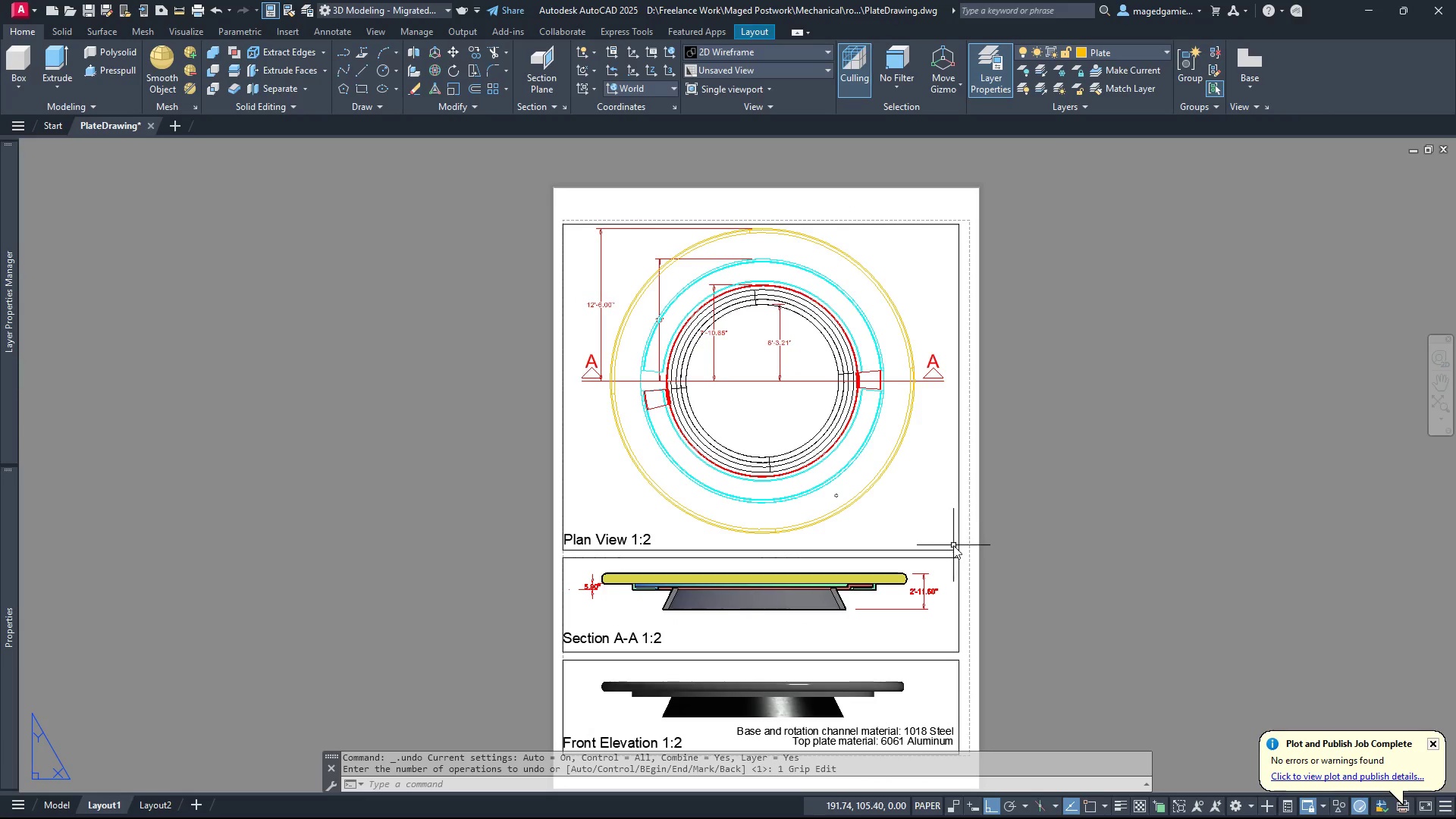 
left_click([959, 548])
 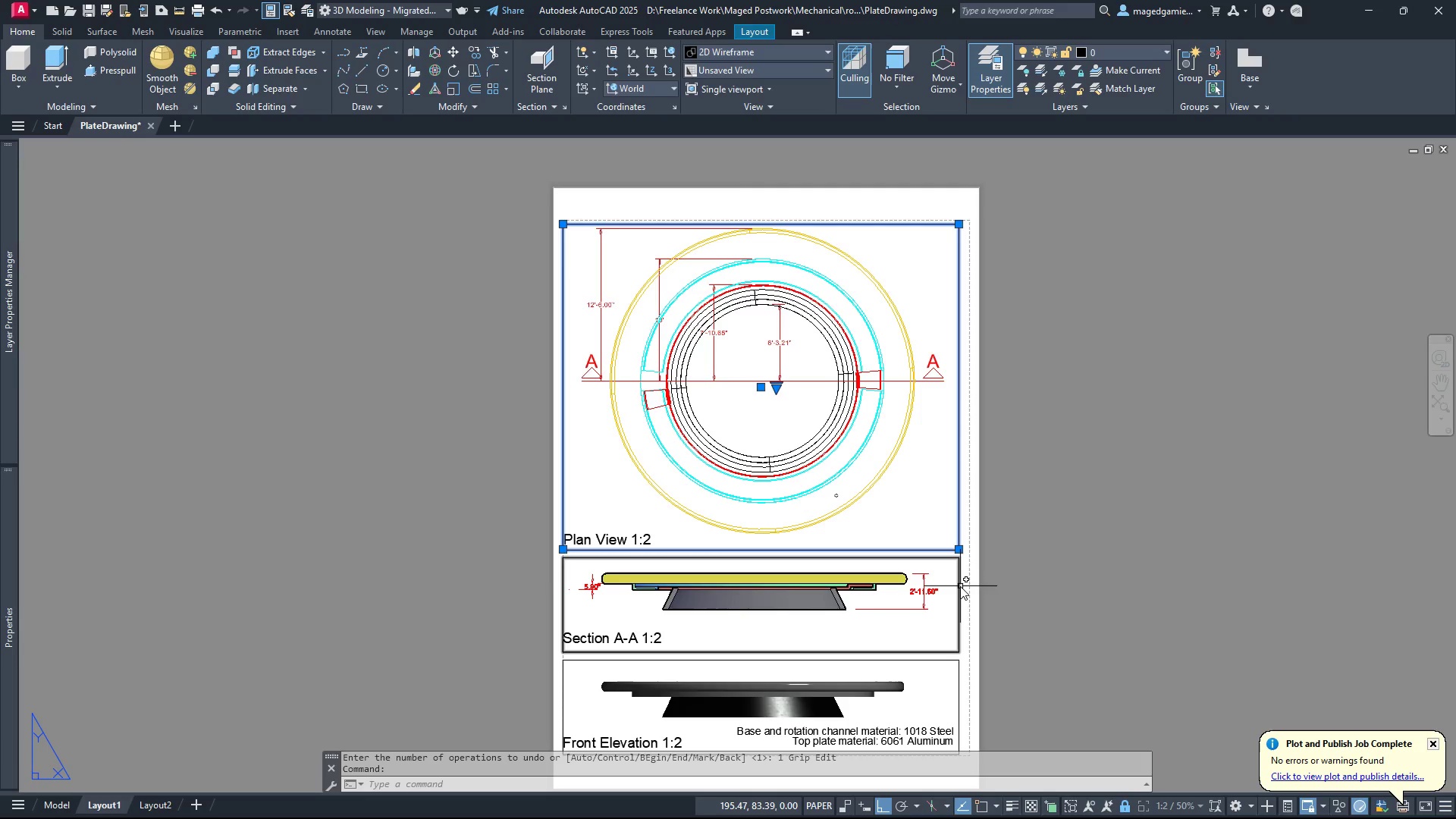 
left_click([959, 586])
 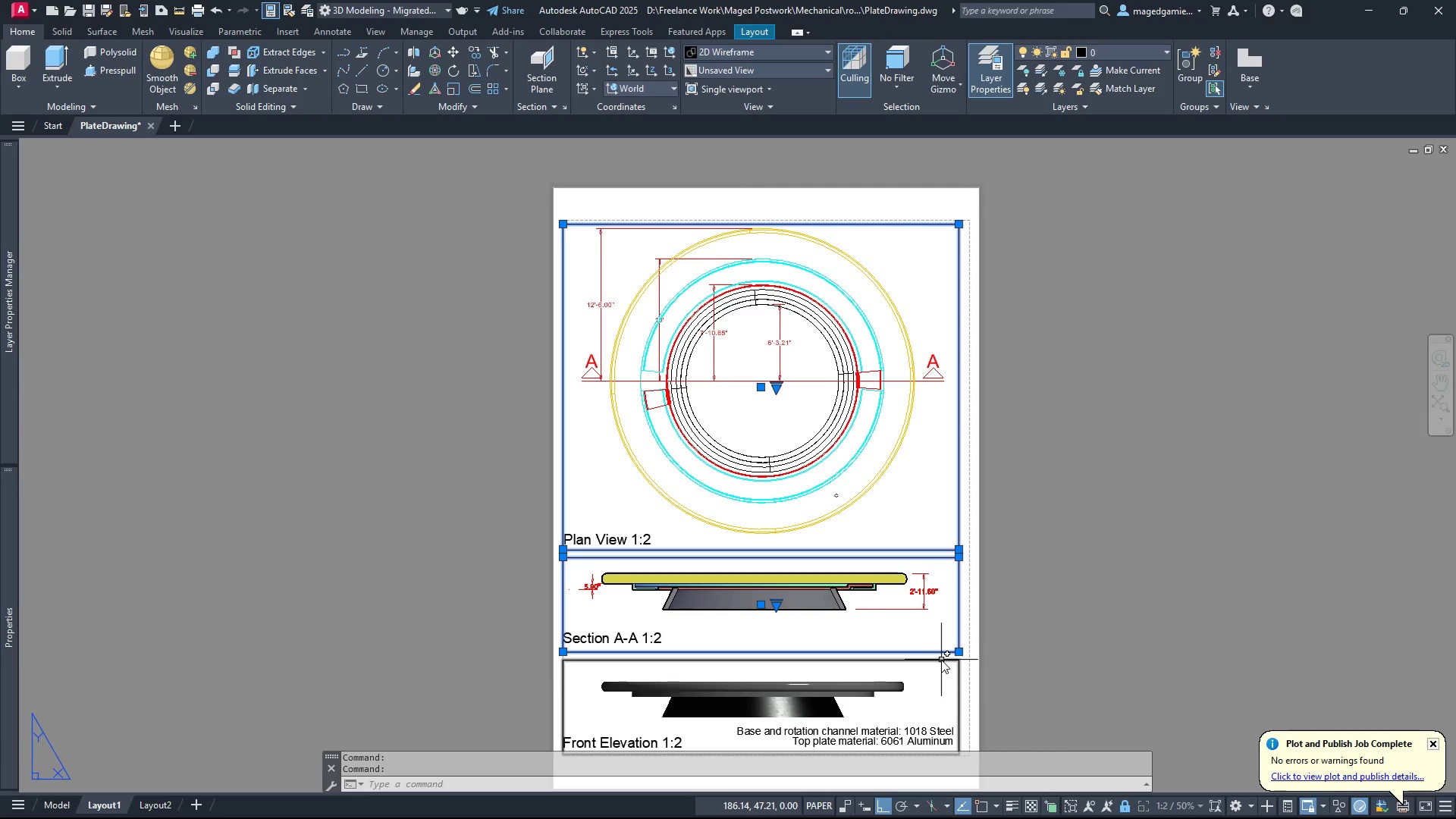 
left_click([940, 661])
 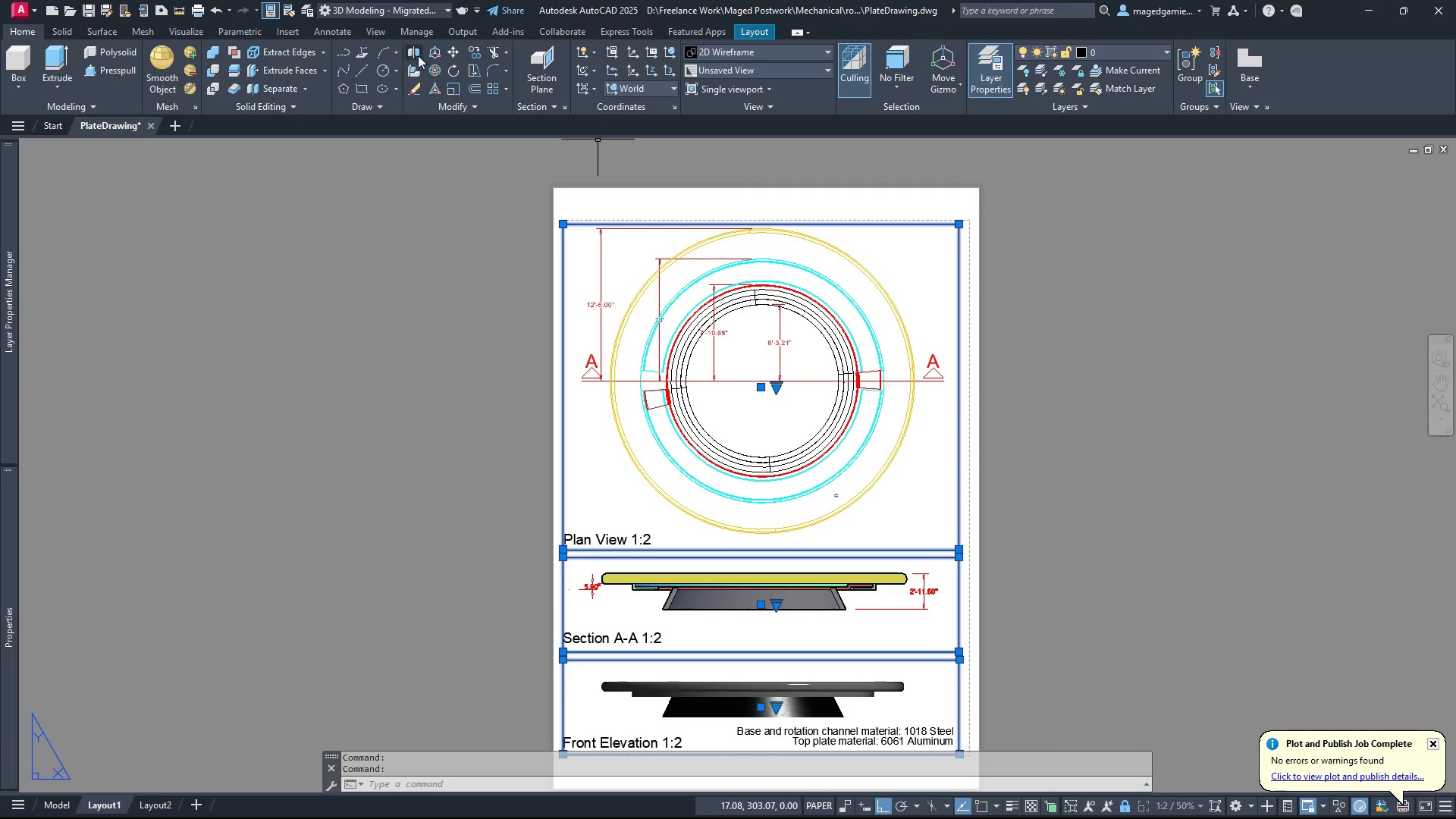 
left_click([450, 52])
 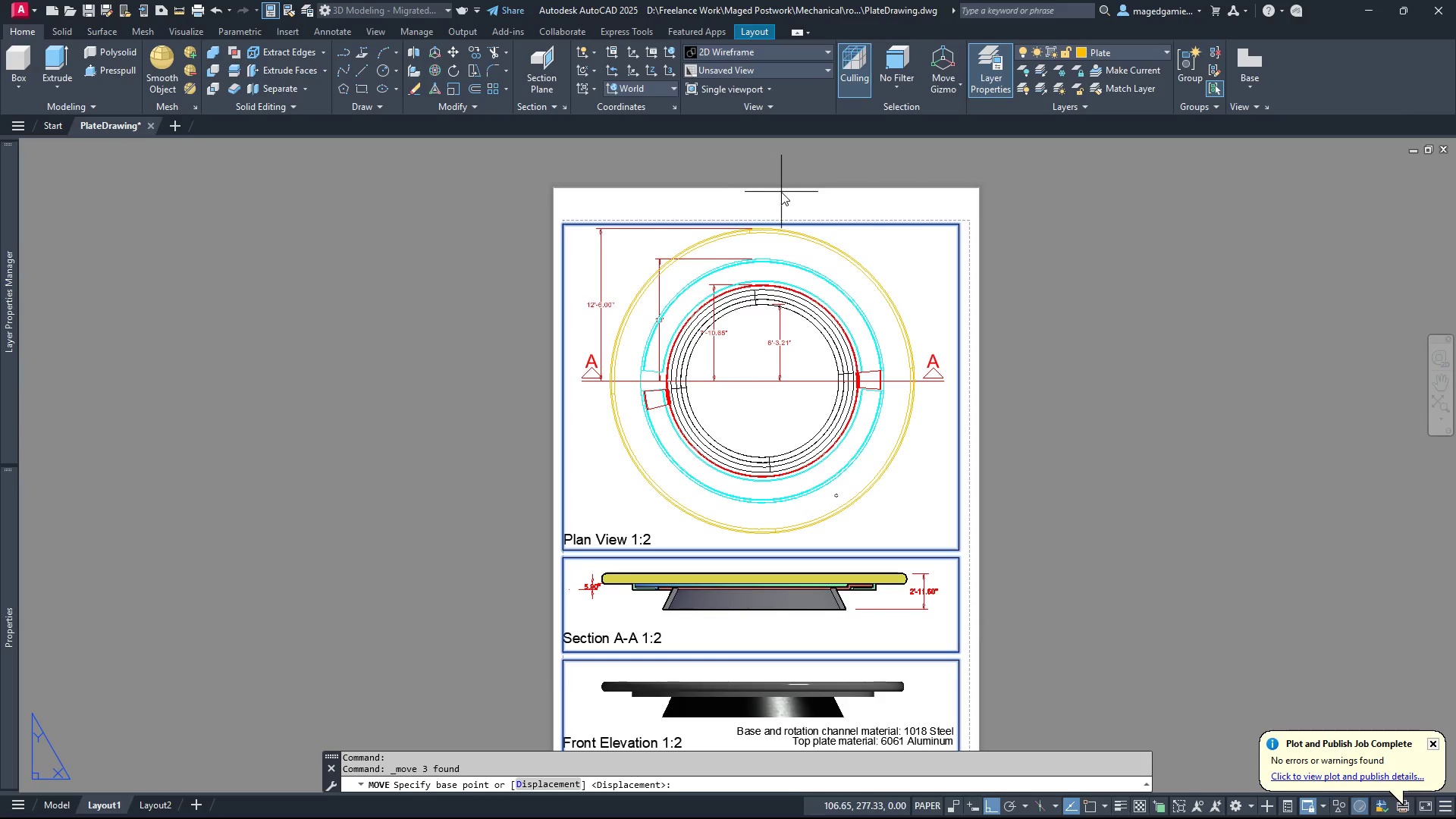 
left_click([784, 195])
 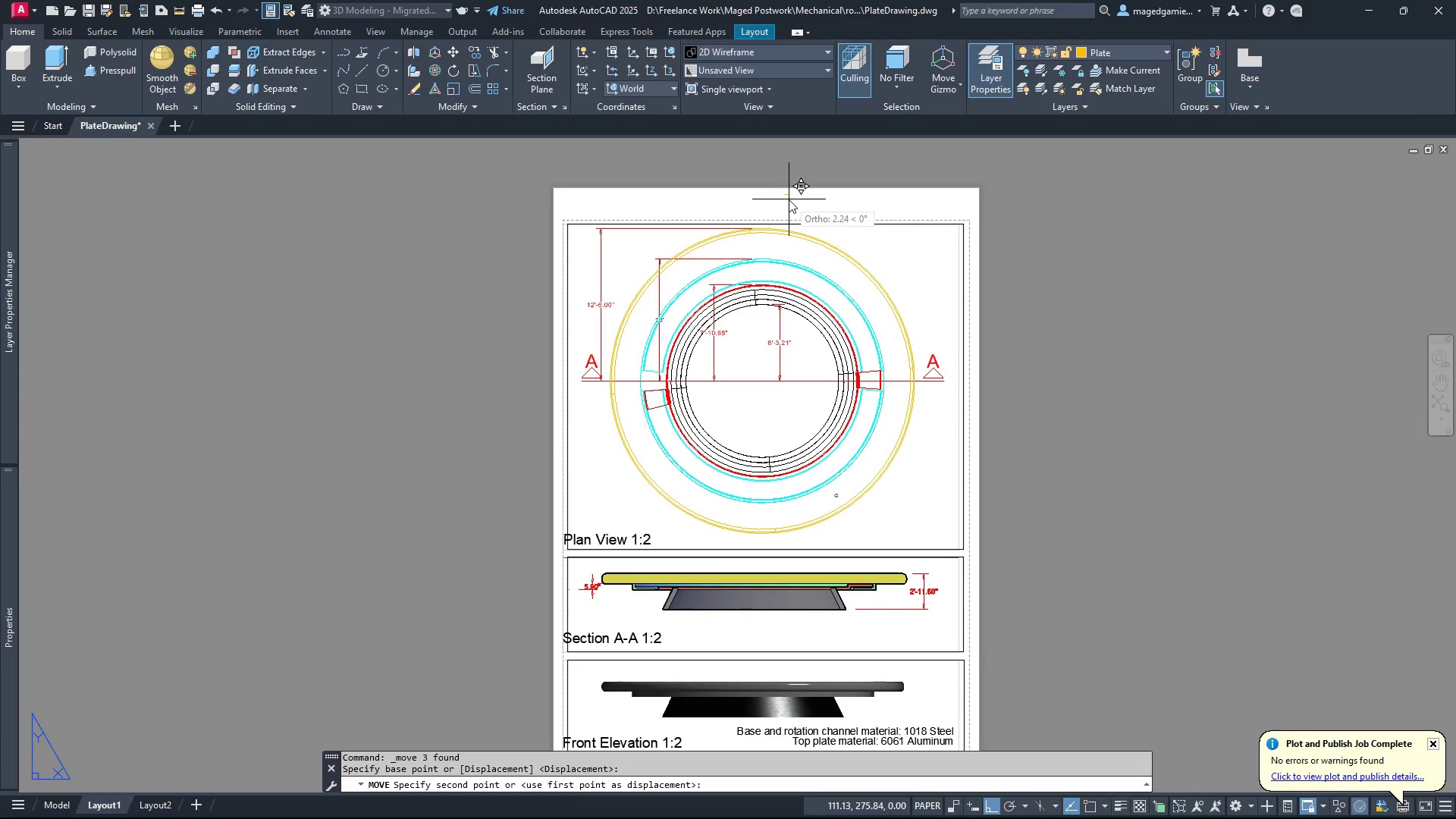 
left_click([789, 199])
 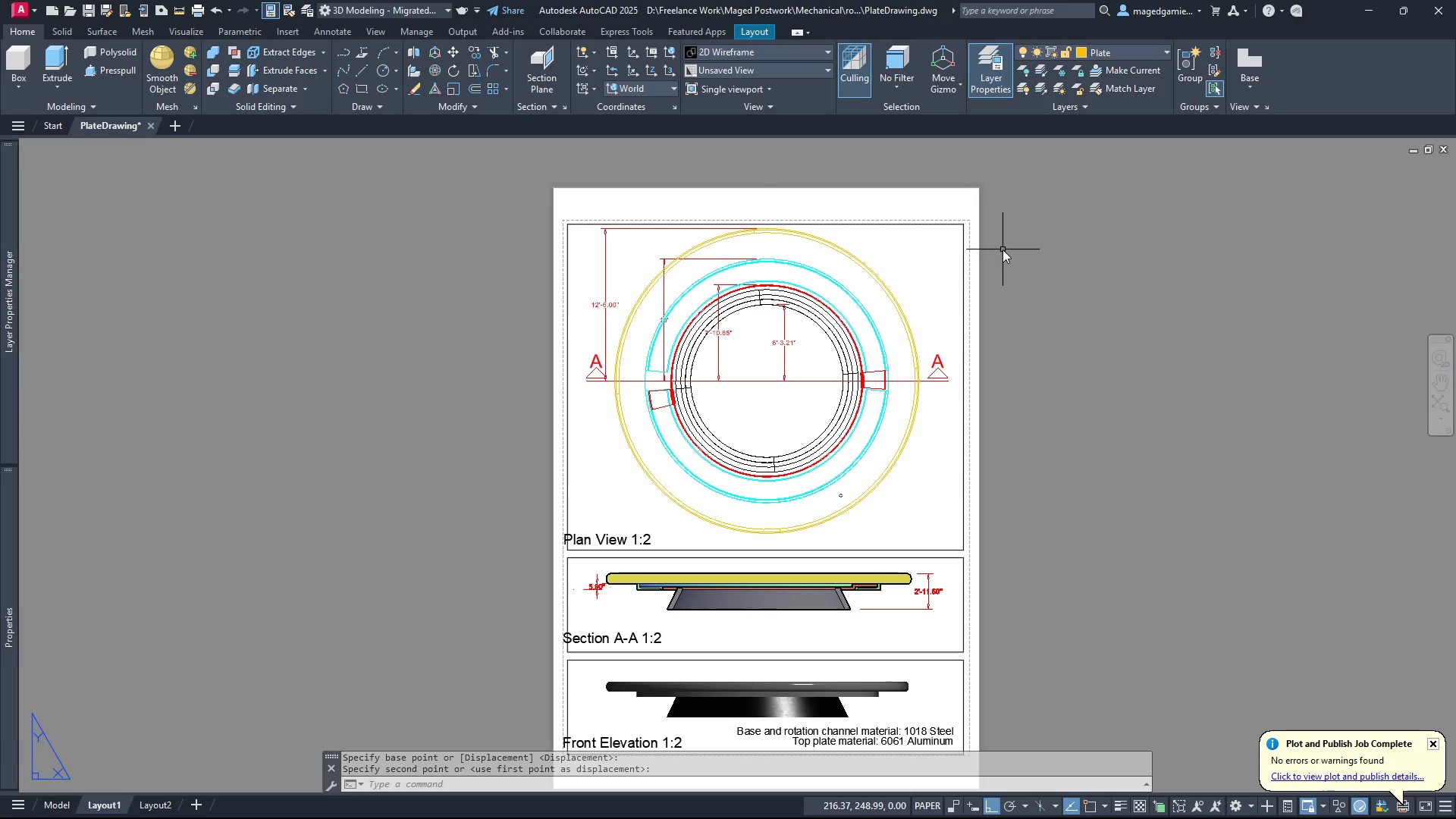 
scroll: coordinate [1009, 259], scroll_direction: down, amount: 1.0
 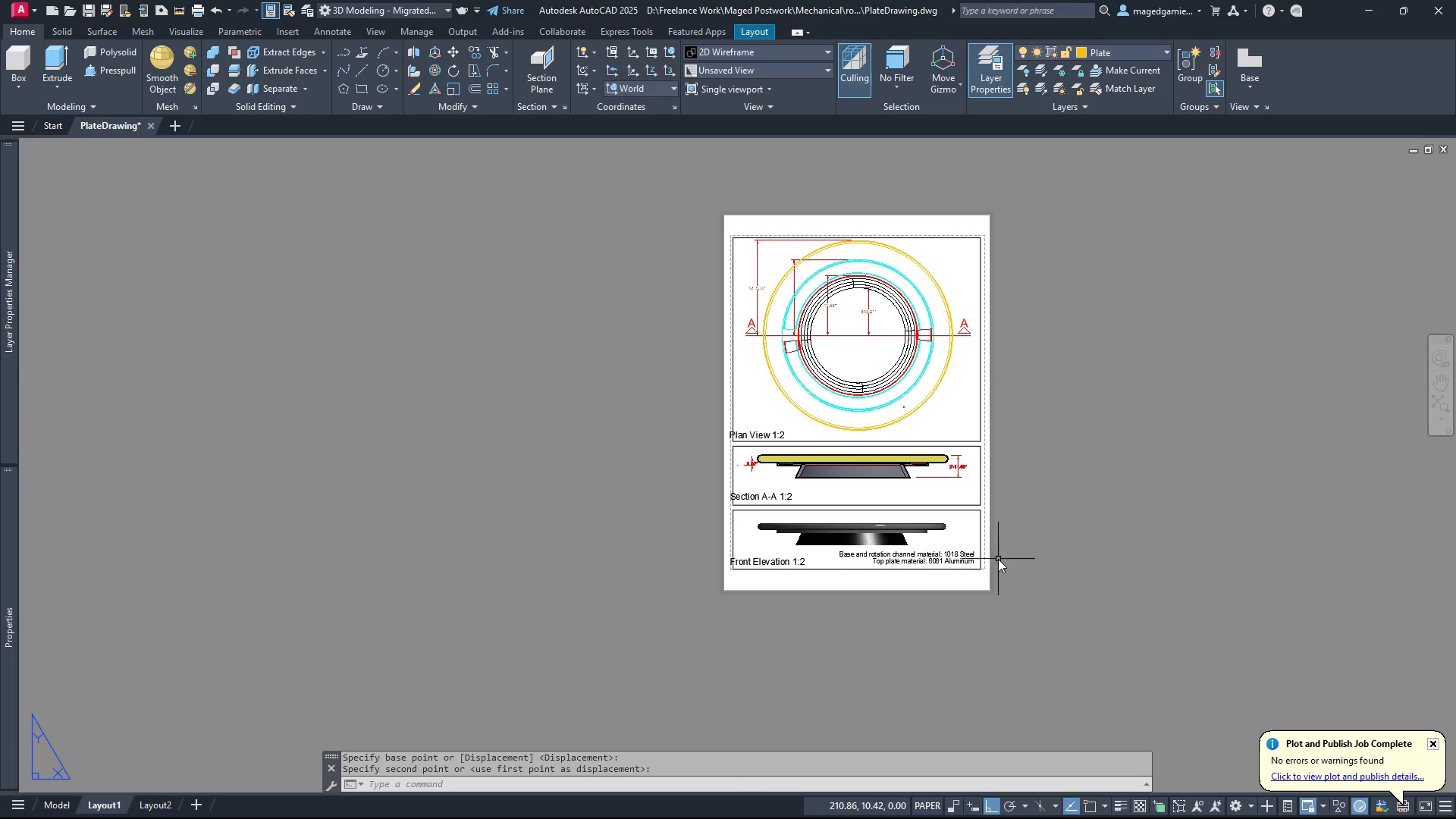 
scroll: coordinate [966, 586], scroll_direction: up, amount: 3.0
 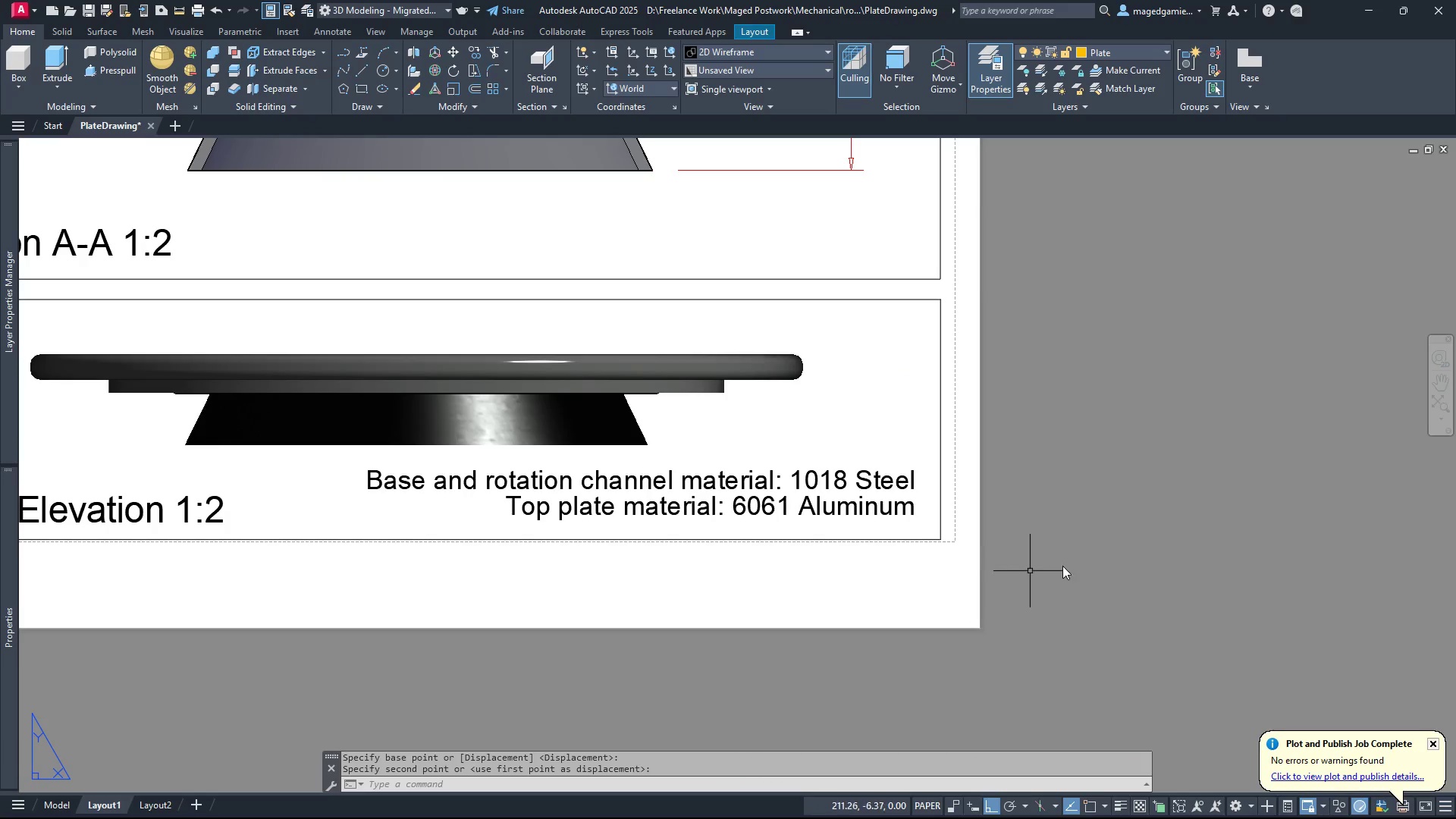 
scroll: coordinate [1138, 554], scroll_direction: down, amount: 1.0
 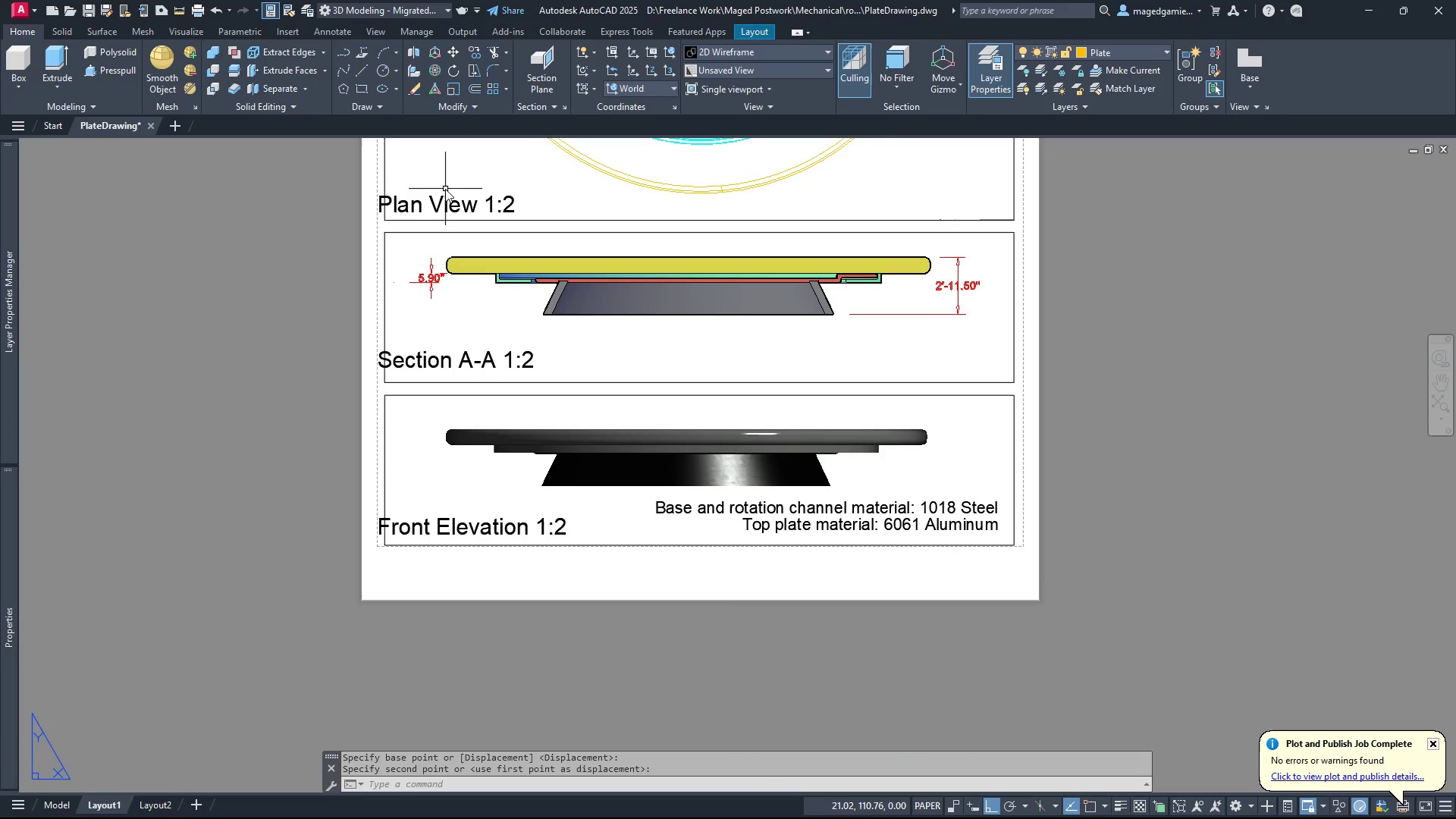 
left_click([444, 200])
 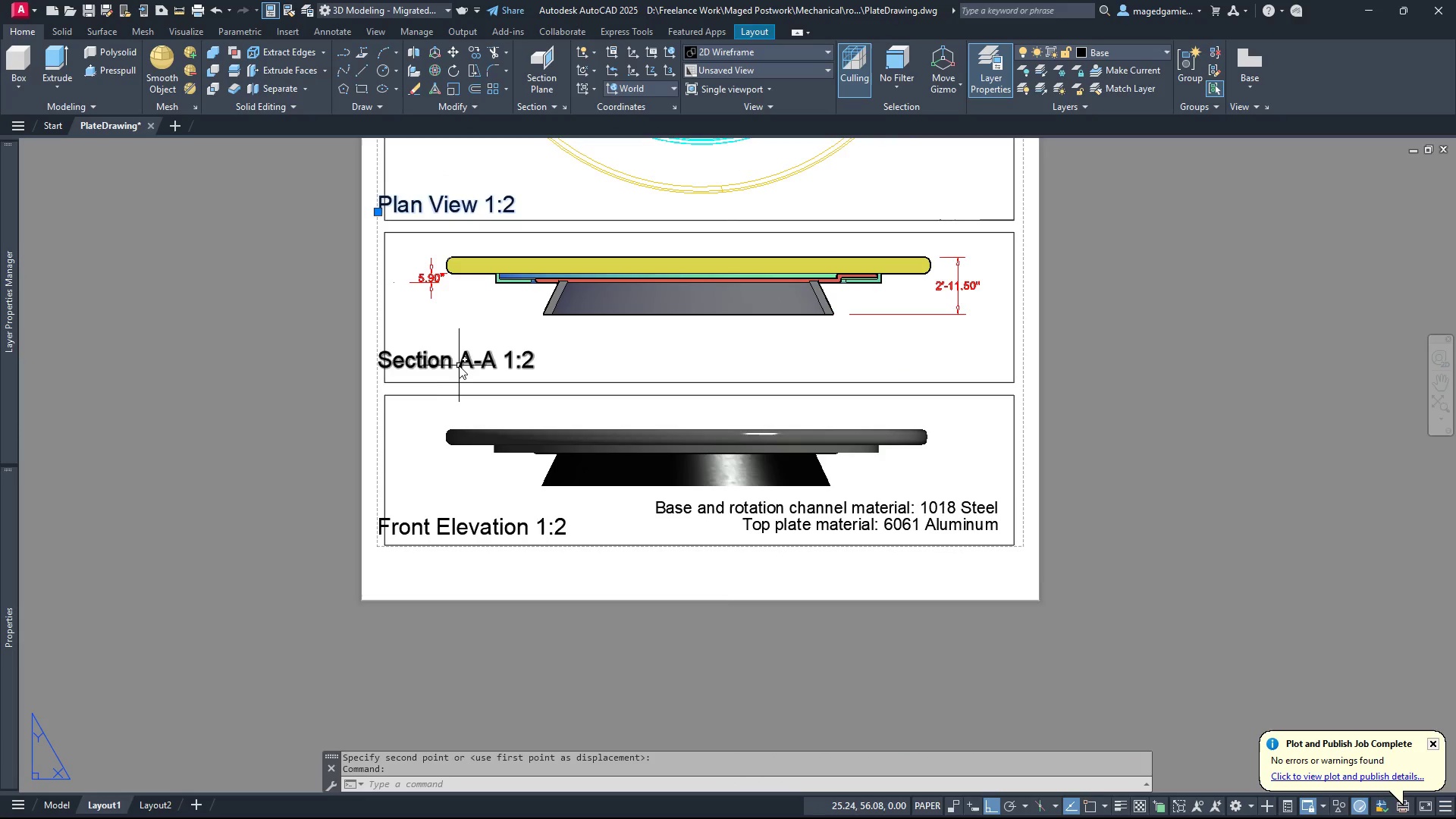 
left_click([460, 366])
 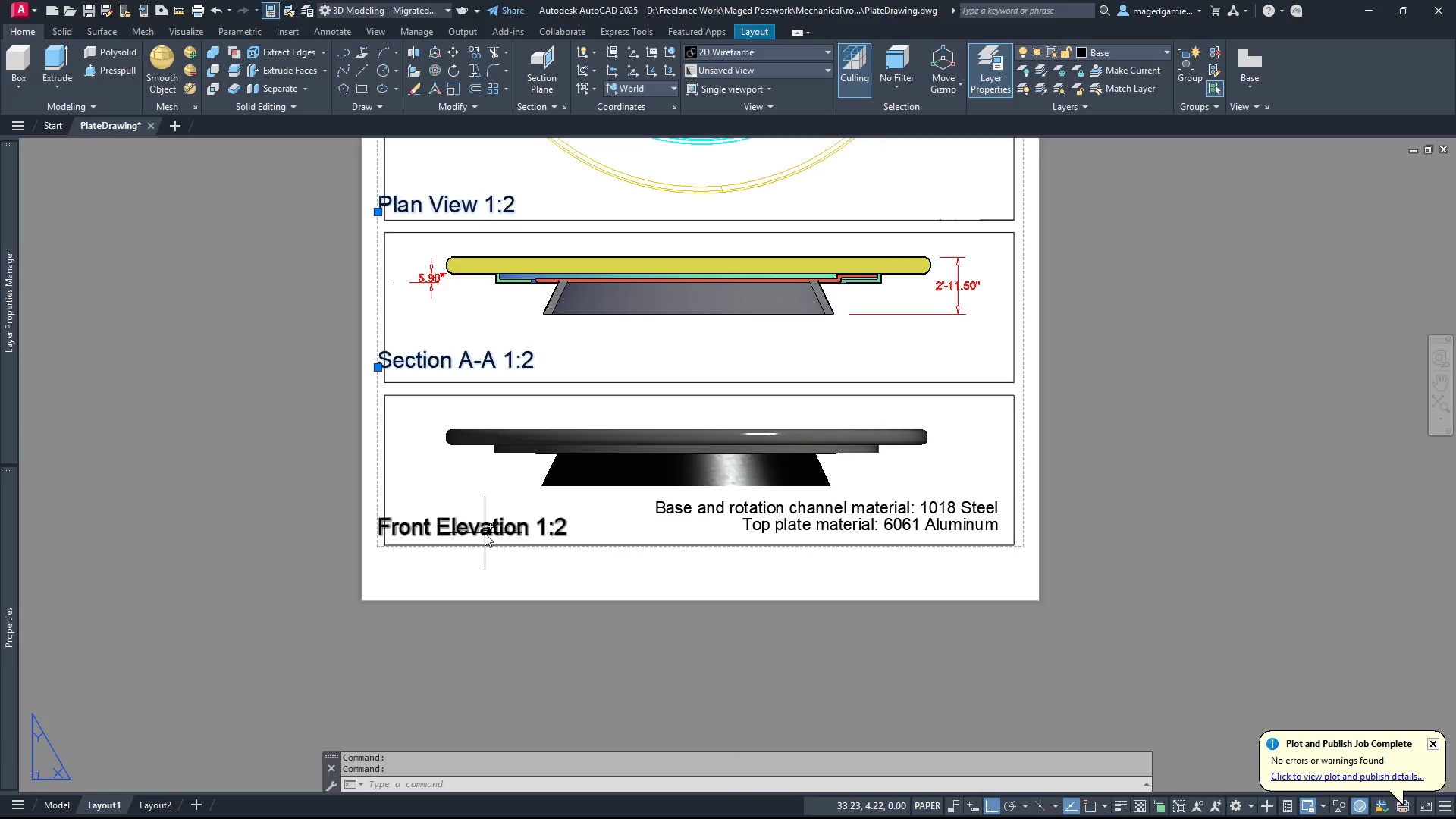 
left_click([485, 533])
 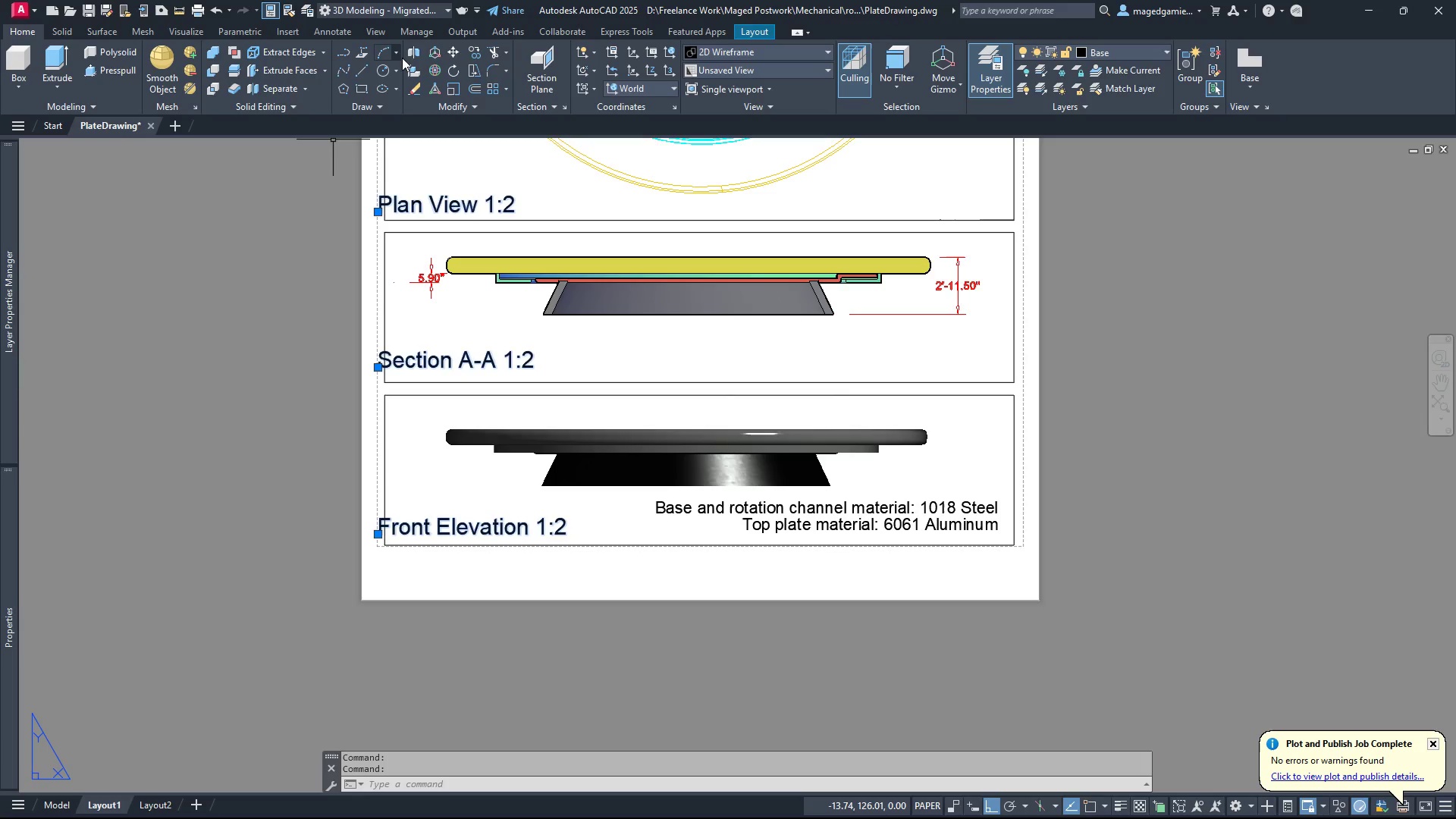 
left_click([453, 54])
 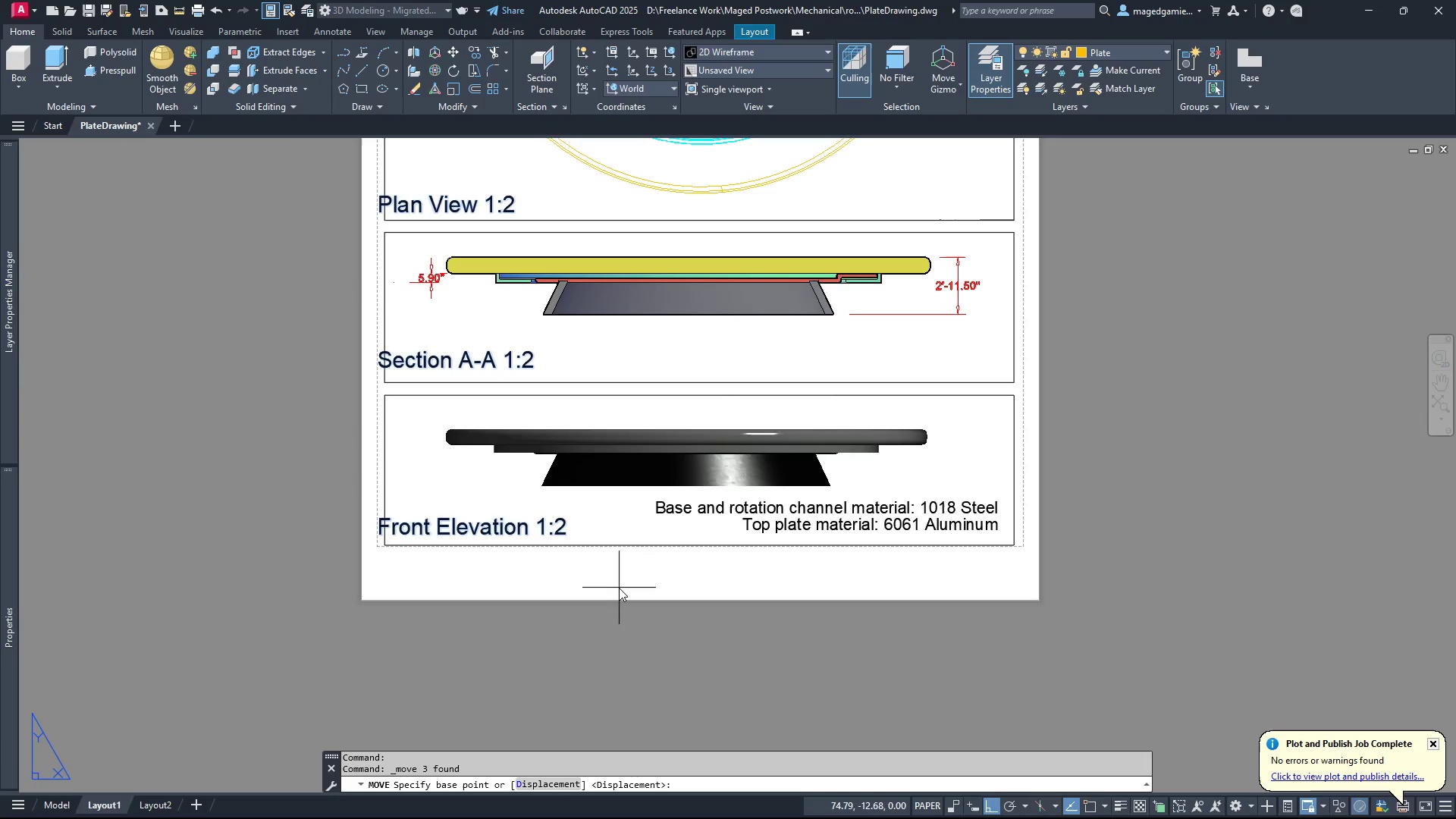 
left_click([611, 654])
 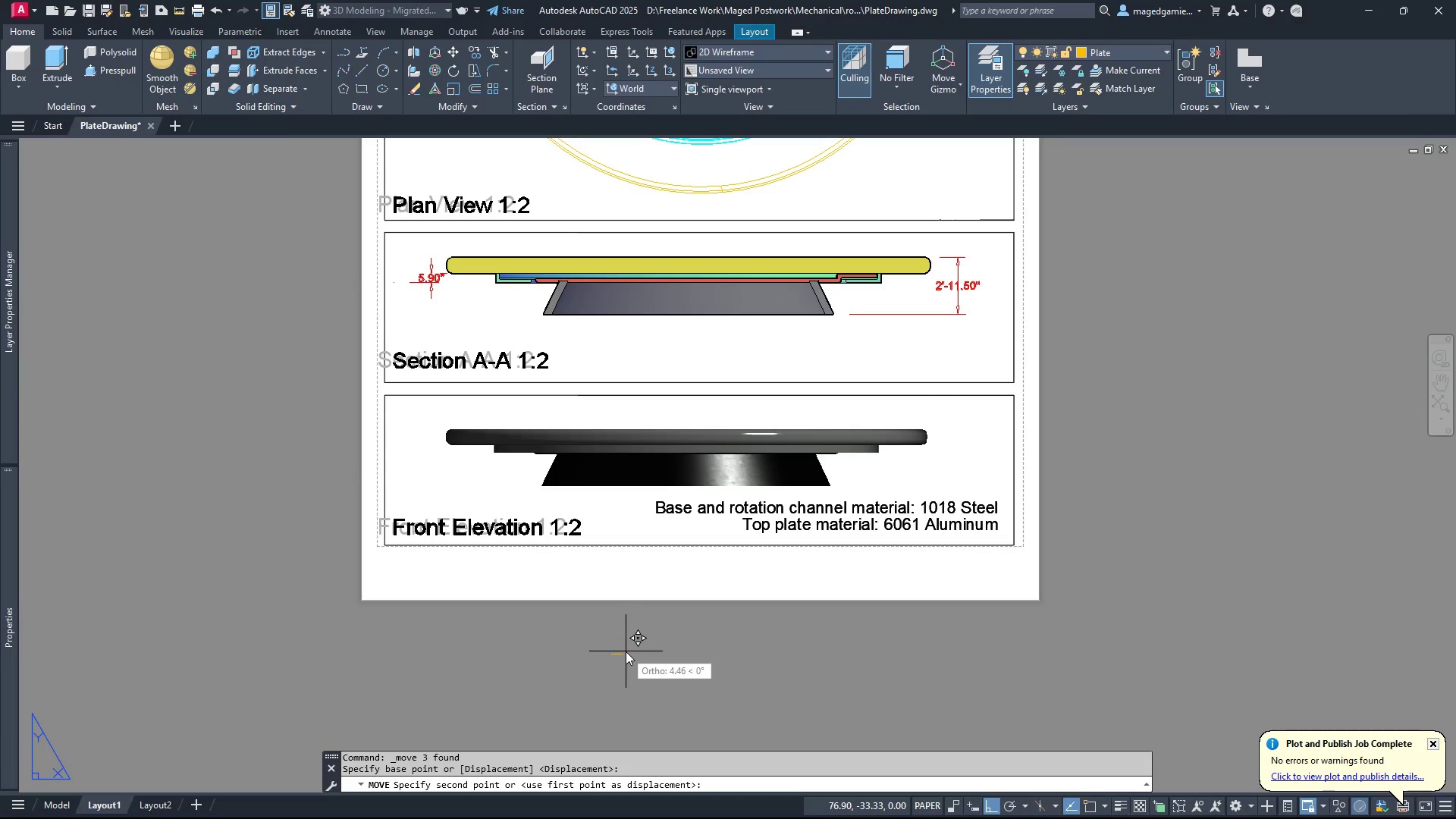 
left_click([626, 651])
 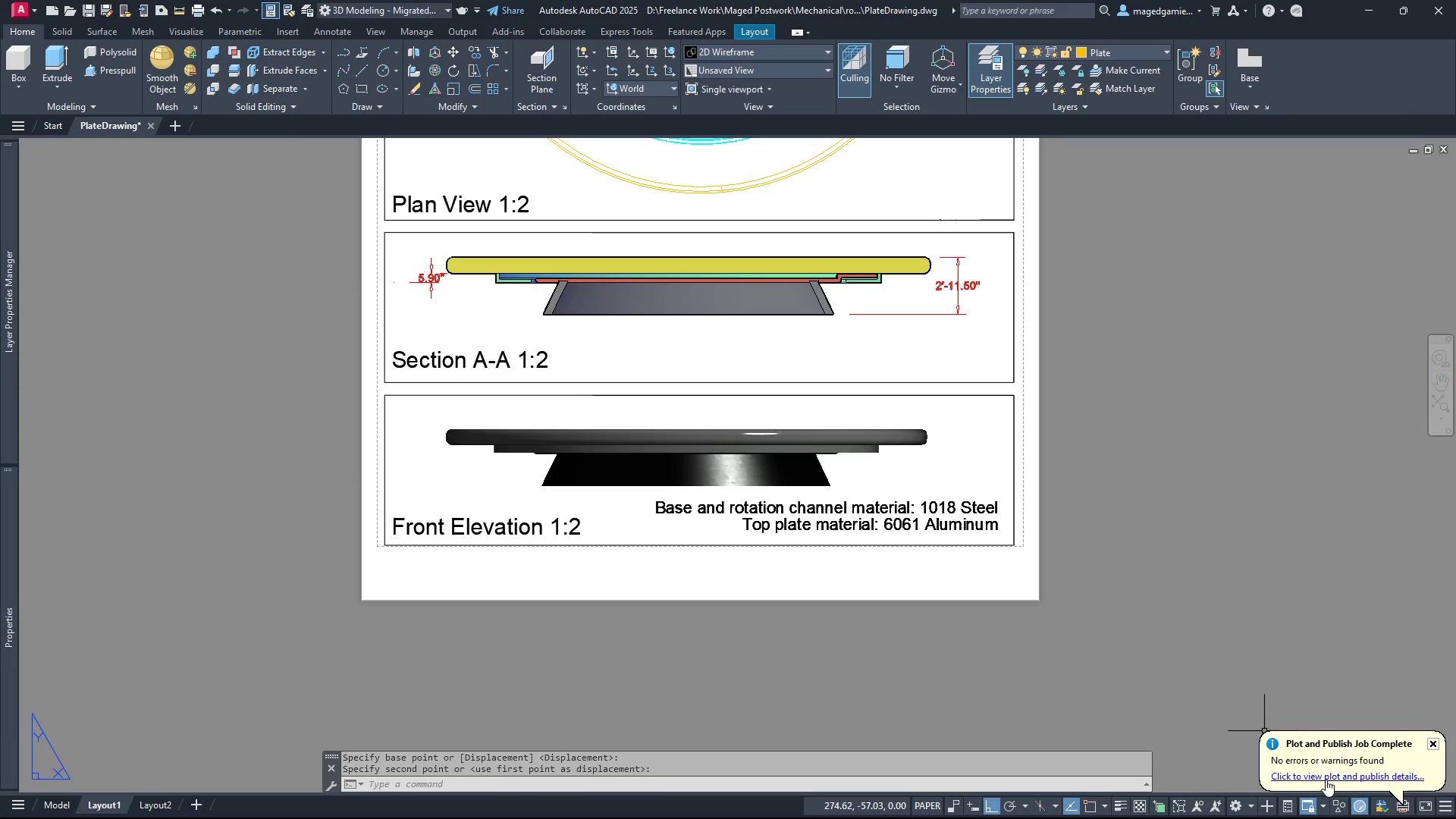 
wait(5.22)
 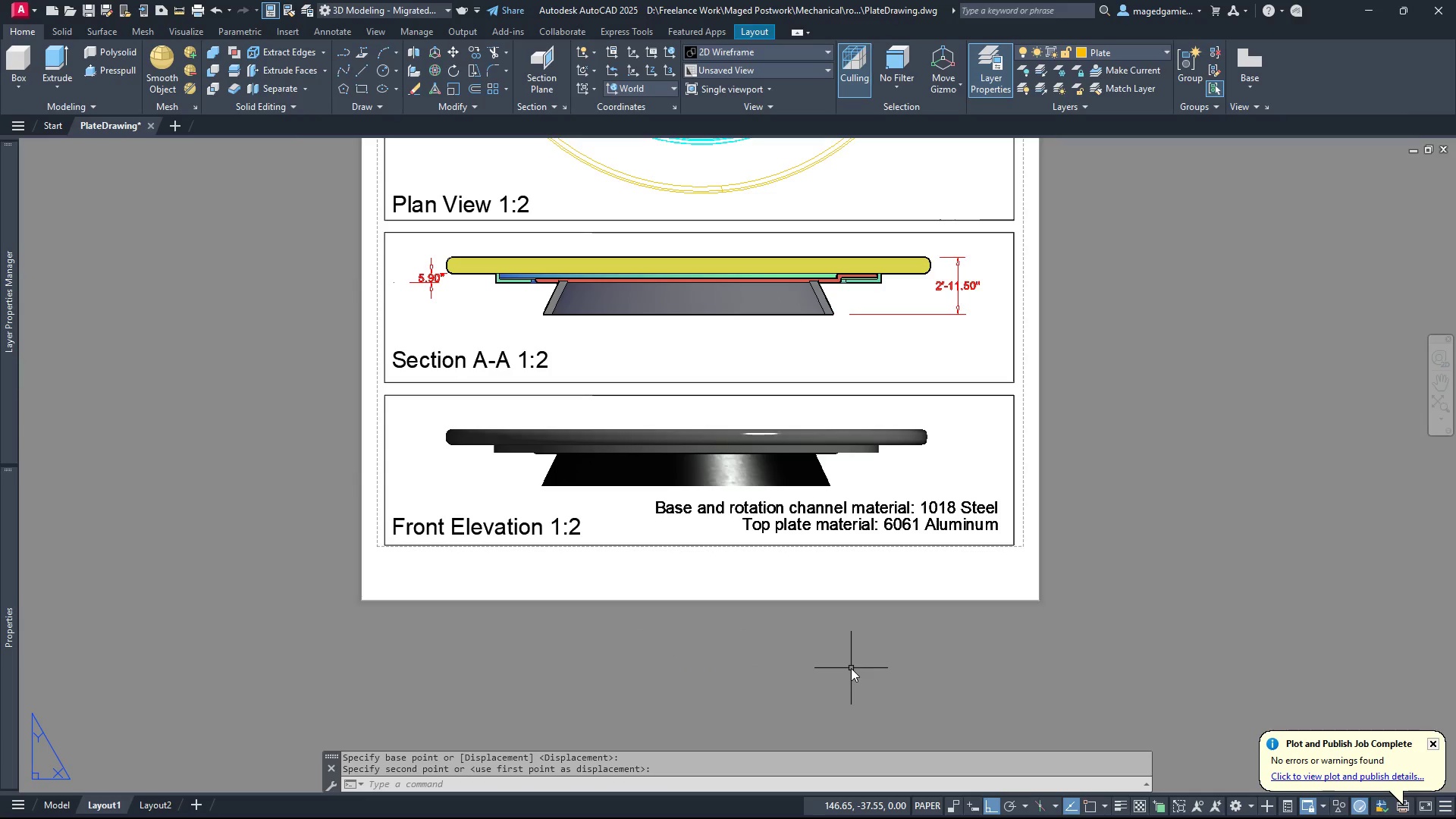 
key(Escape)
 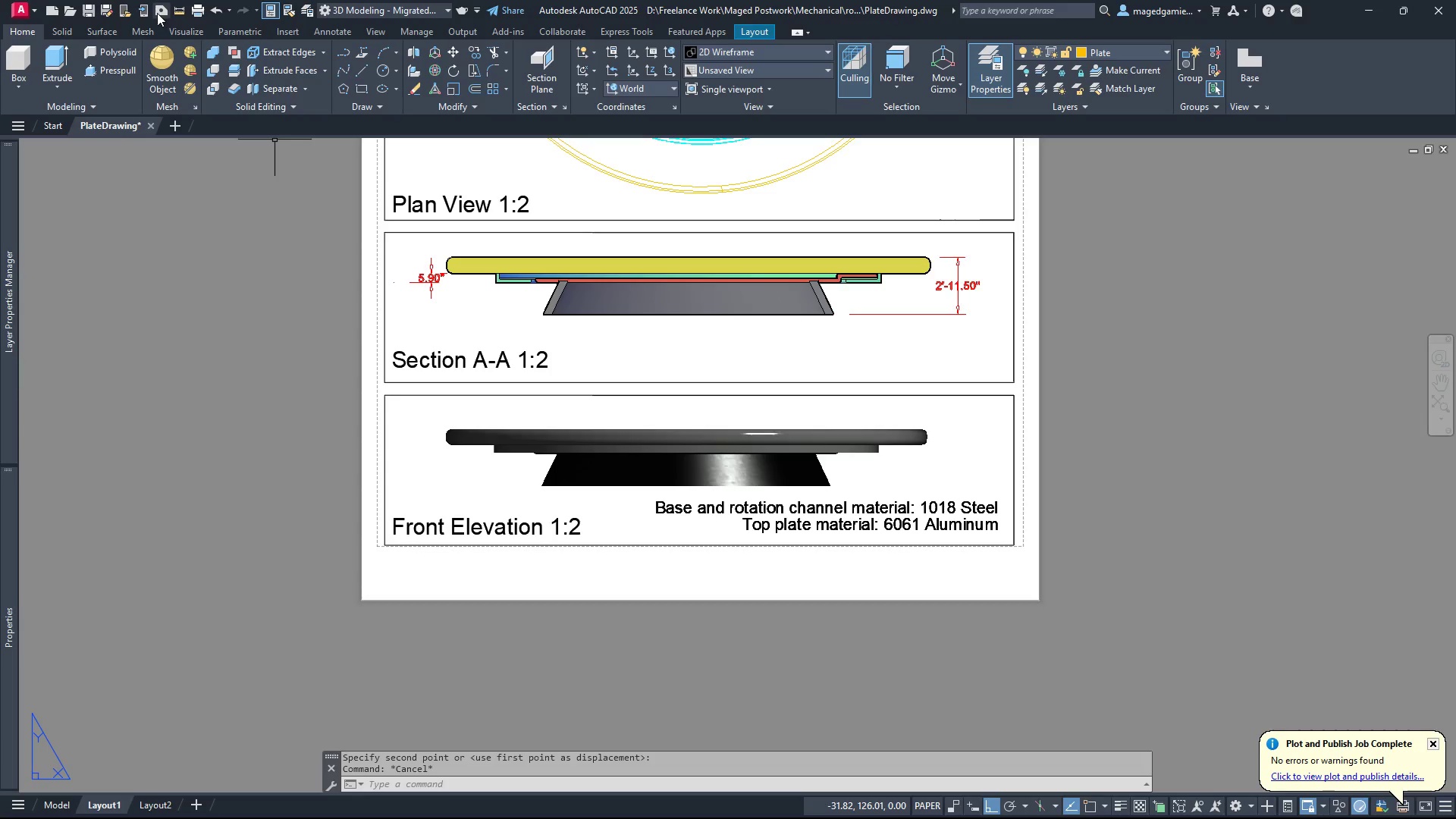 
left_click([196, 13])
 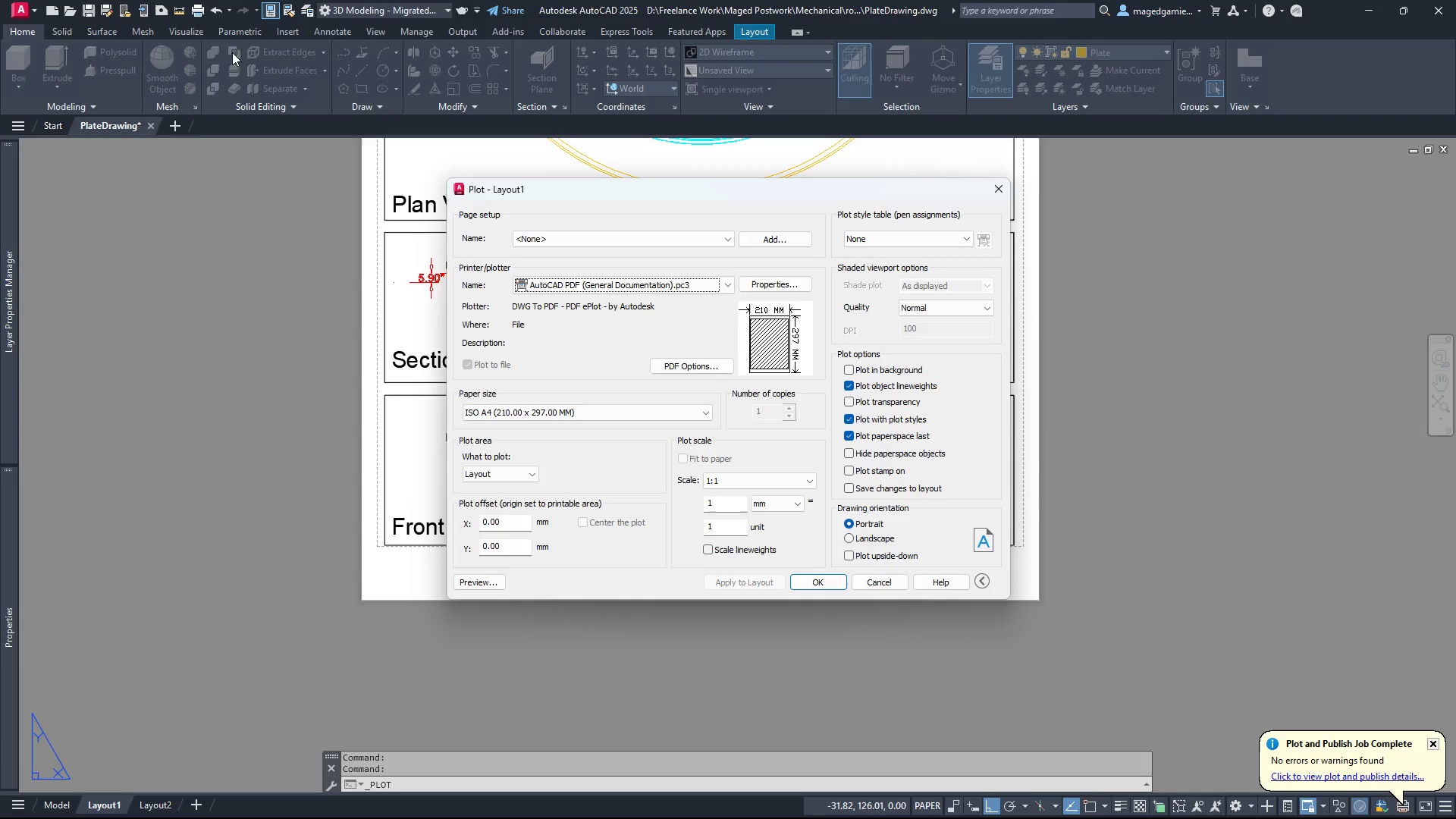 
left_click([196, 13])
 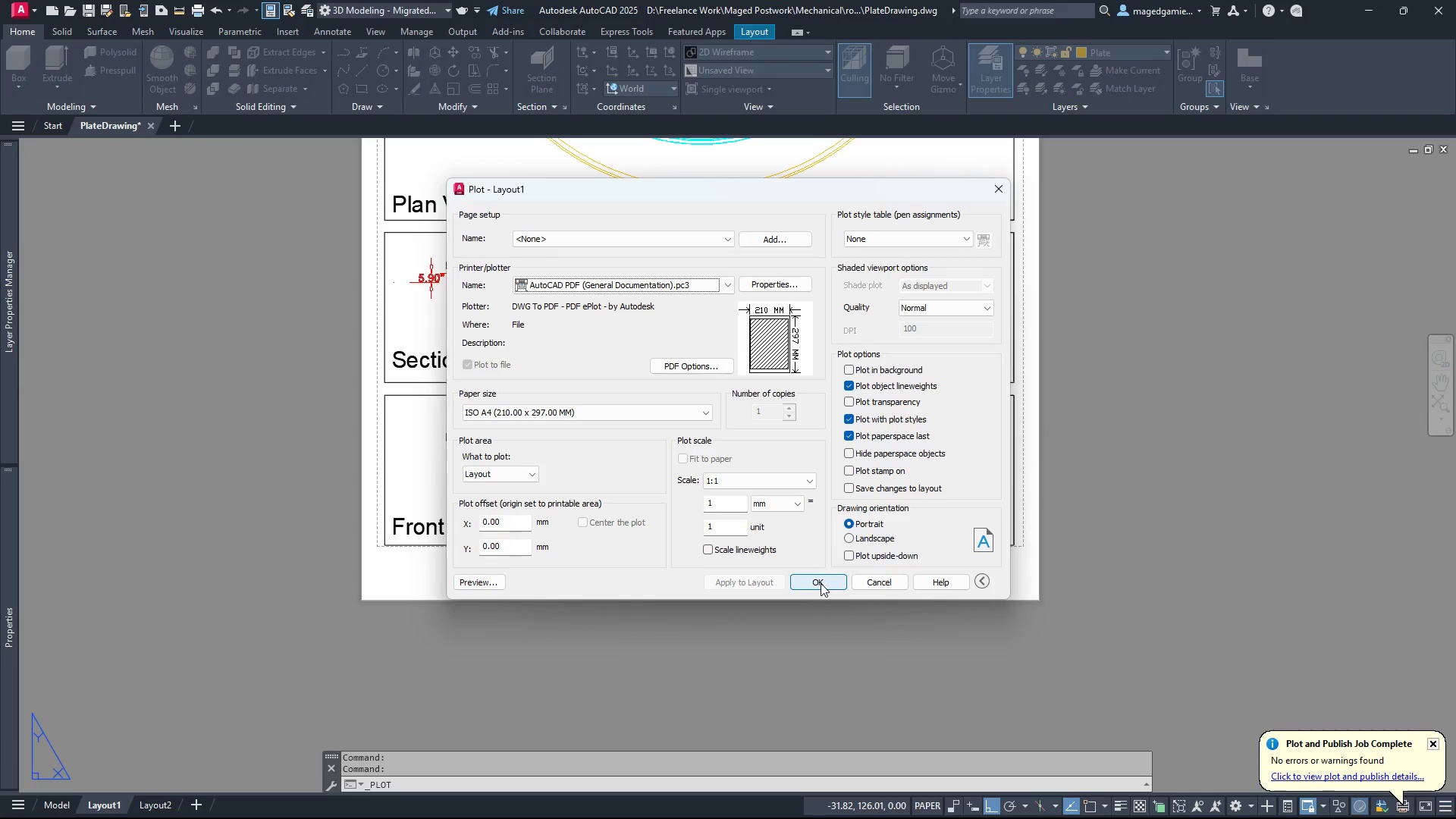 
left_click([821, 583])
 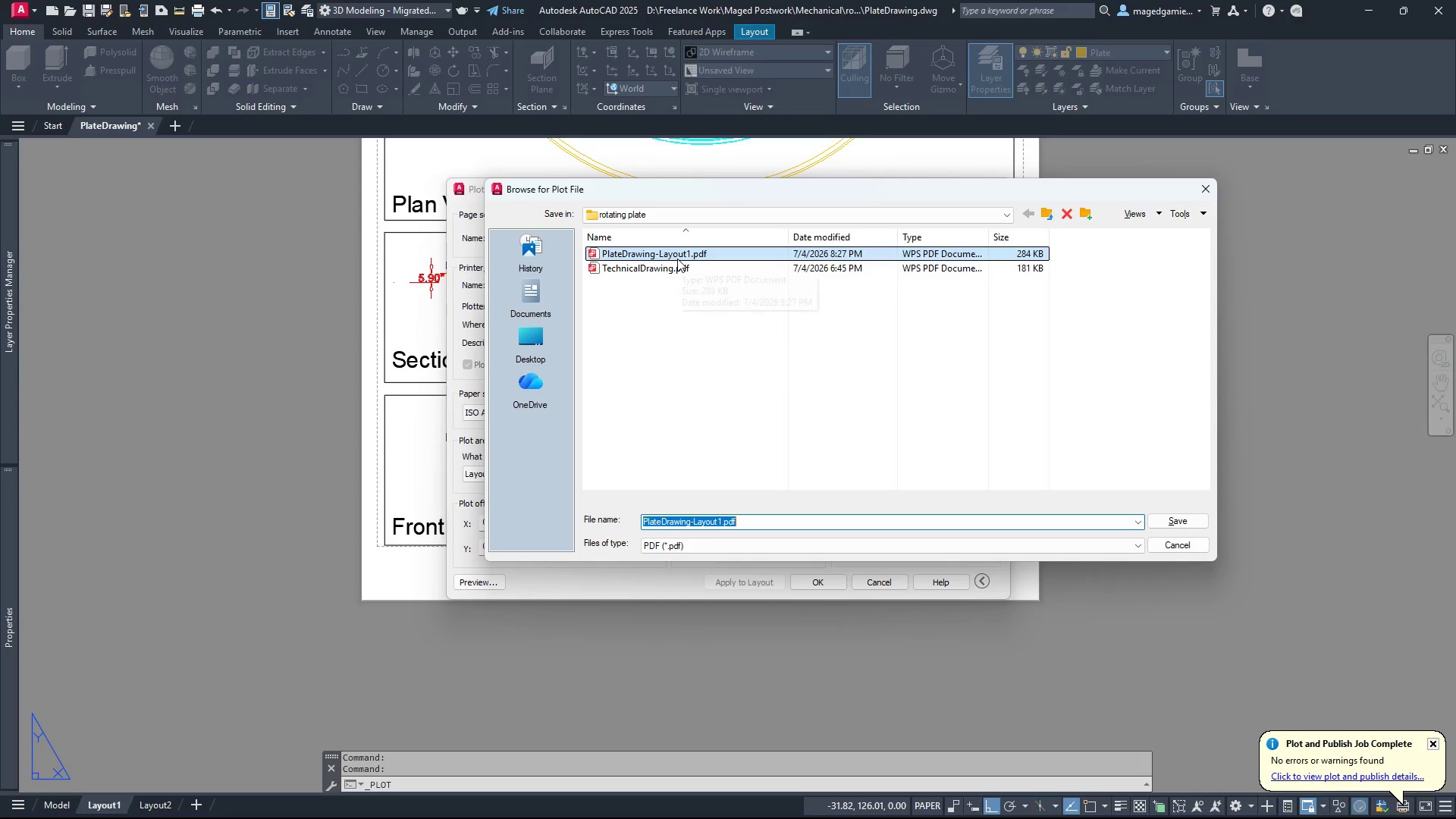 
double_click([677, 250])
 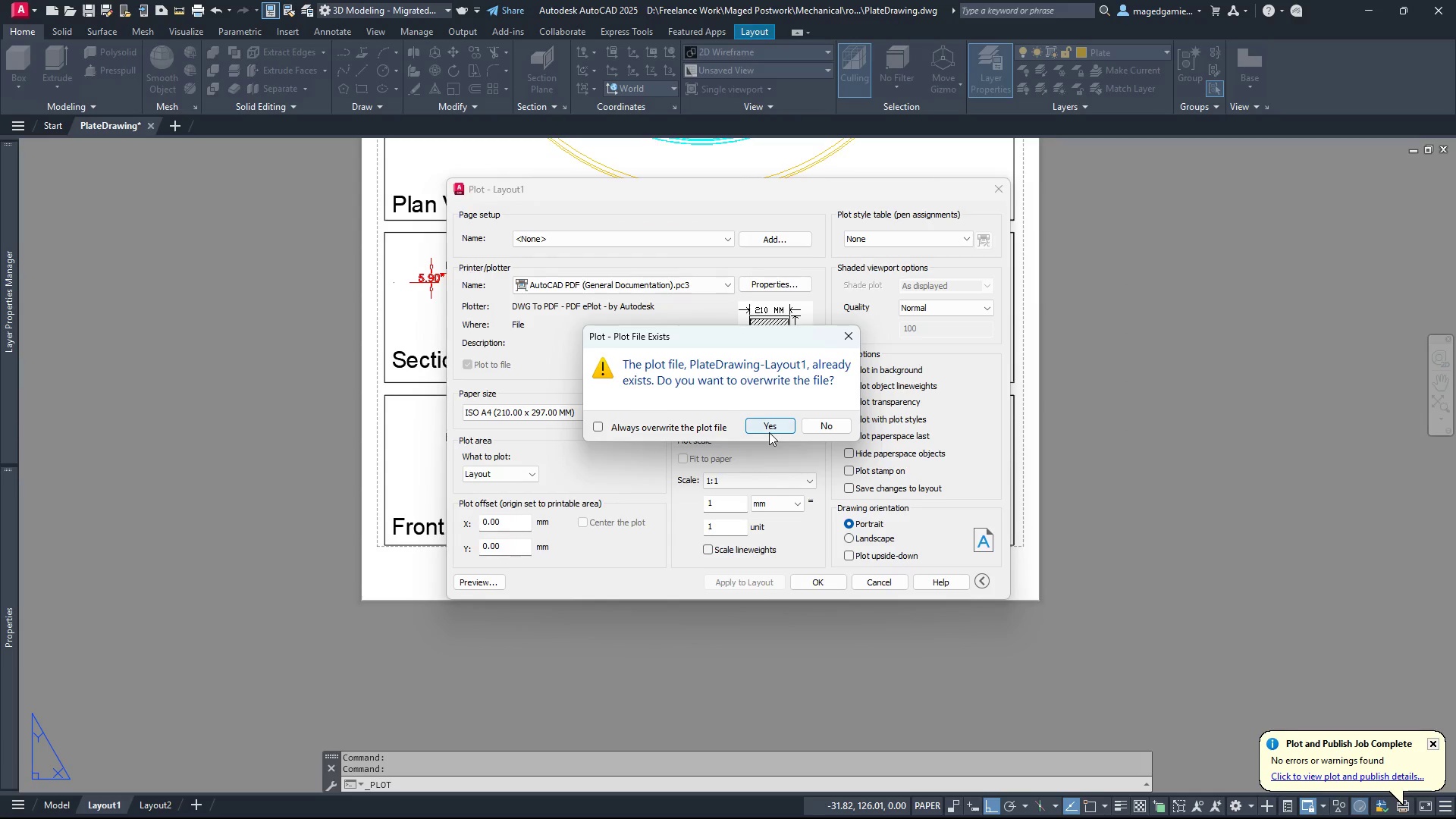 
left_click([769, 426])
 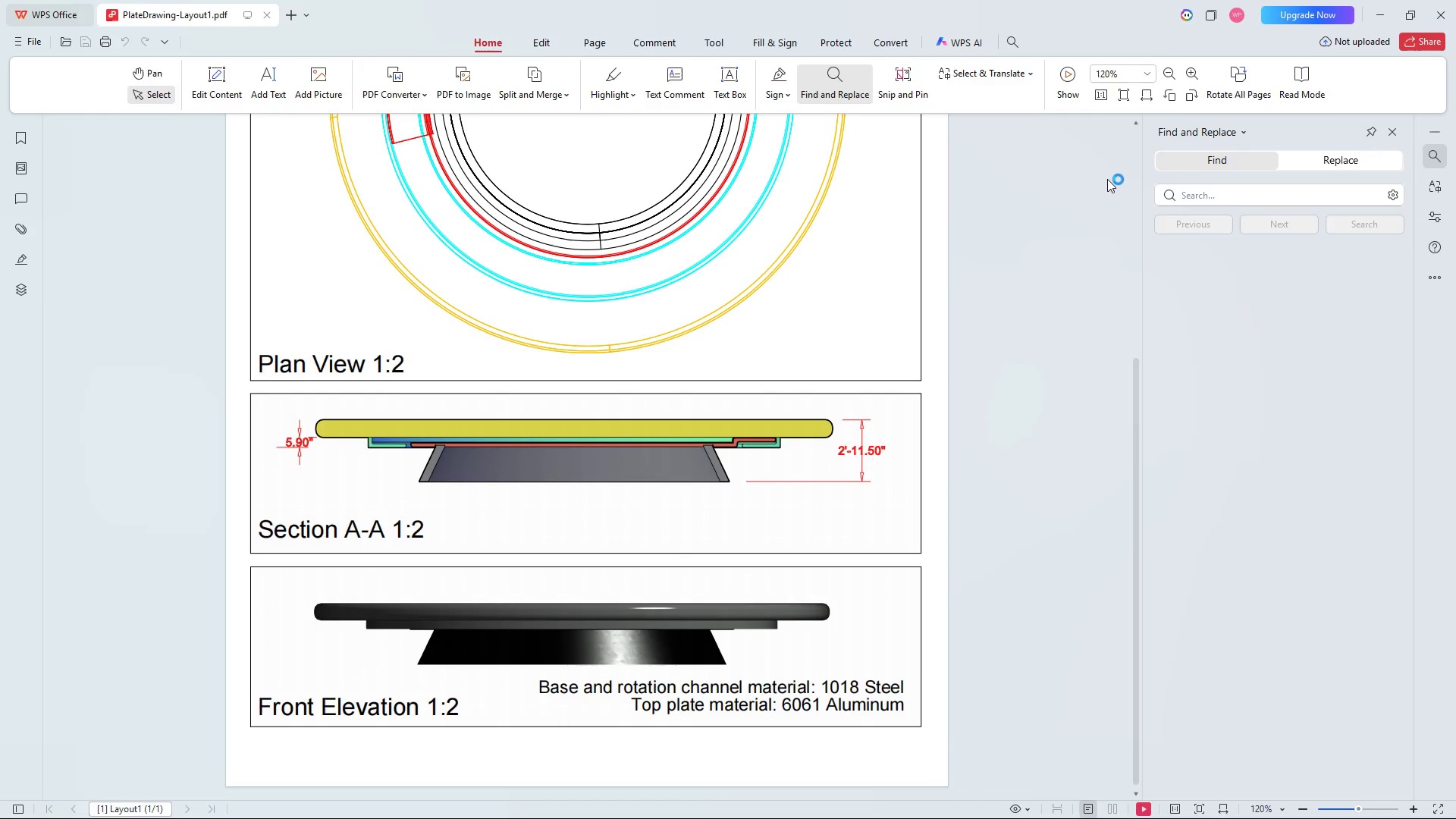 
wait(6.78)
 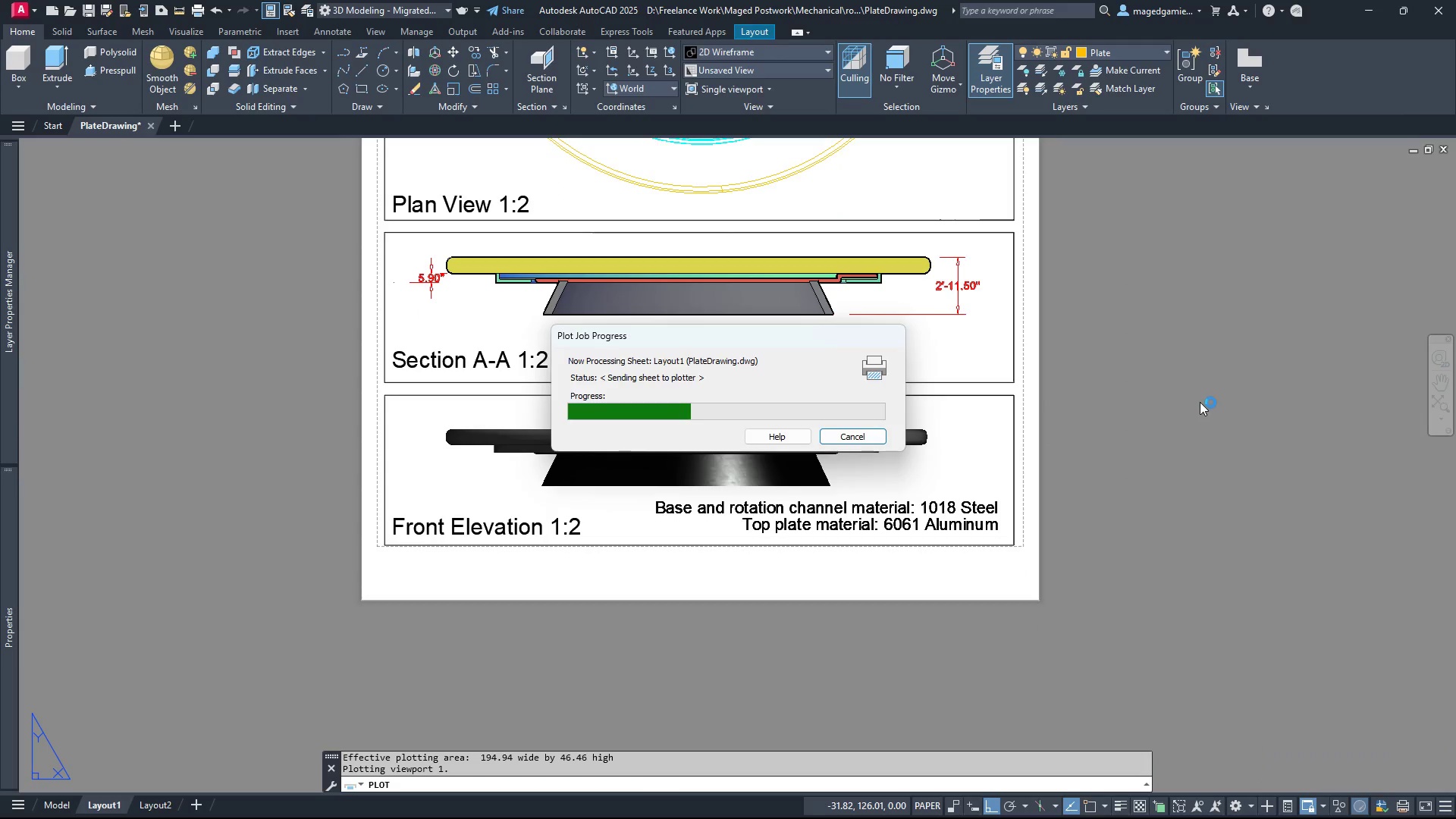 
scroll: coordinate [886, 573], scroll_direction: down, amount: 5.0
 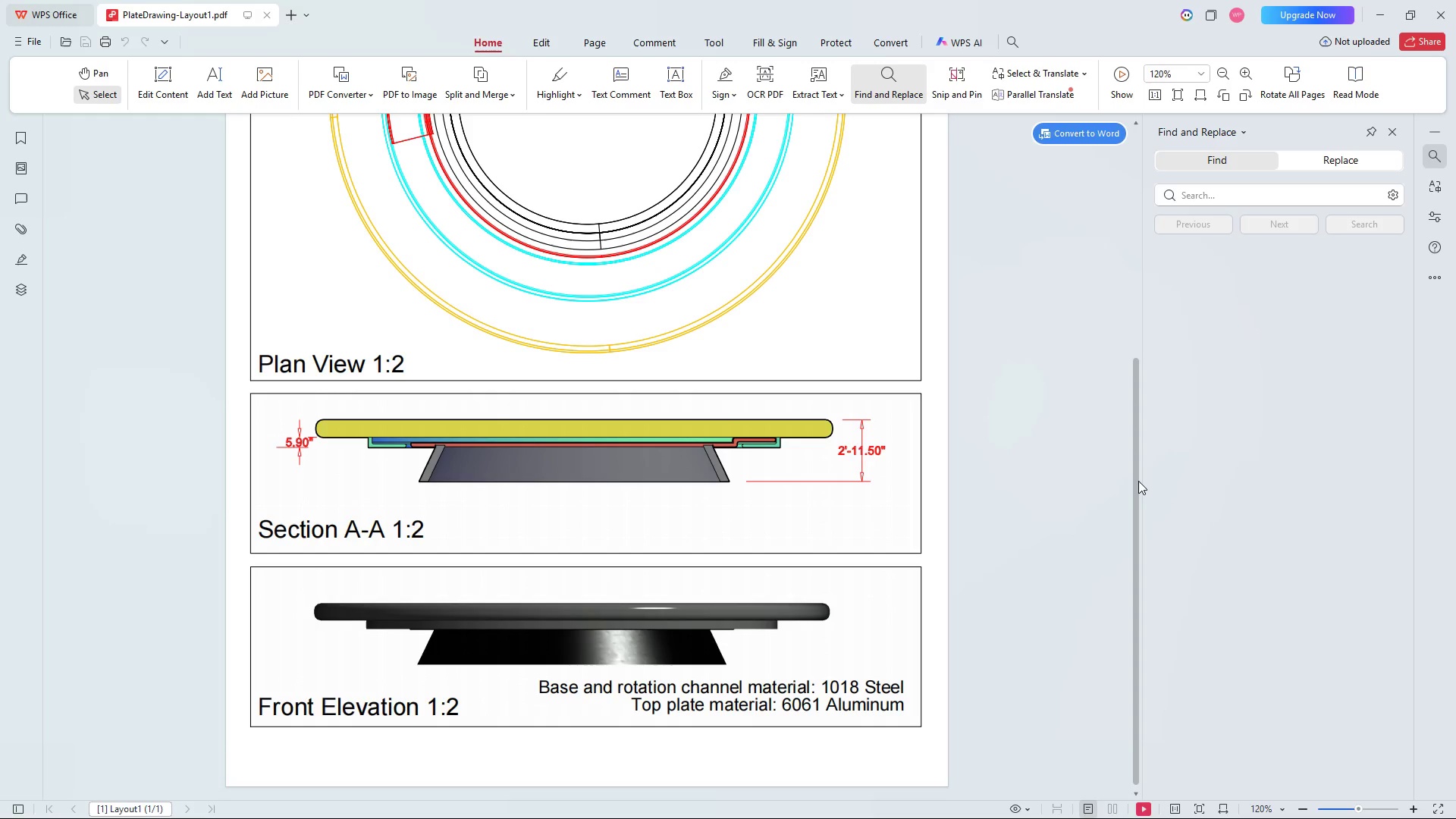 
left_click_drag(start_coordinate=[1138, 481], to_coordinate=[1150, 276])
 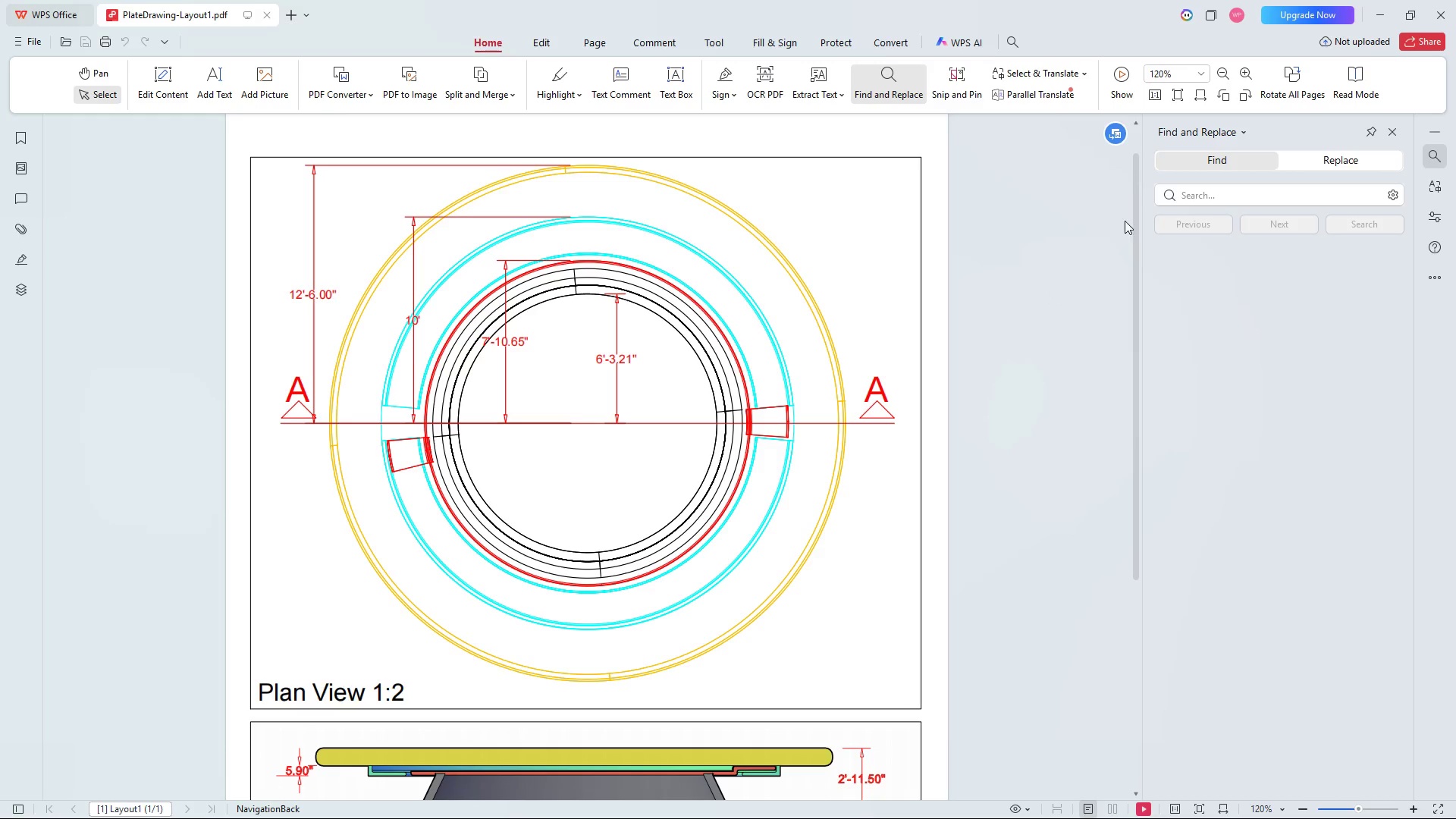 
wait(22.17)
 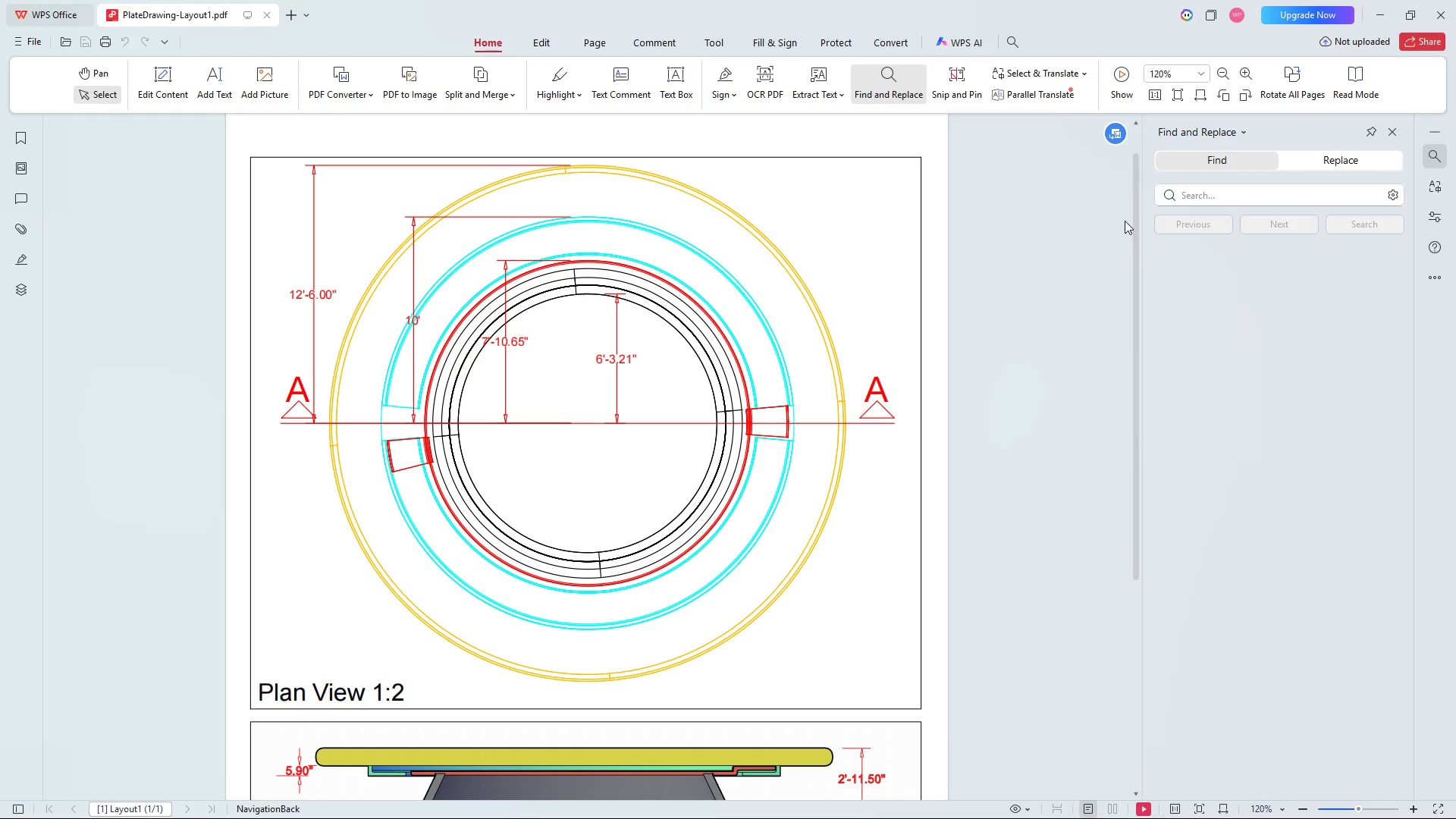 
left_click([1437, 7])
 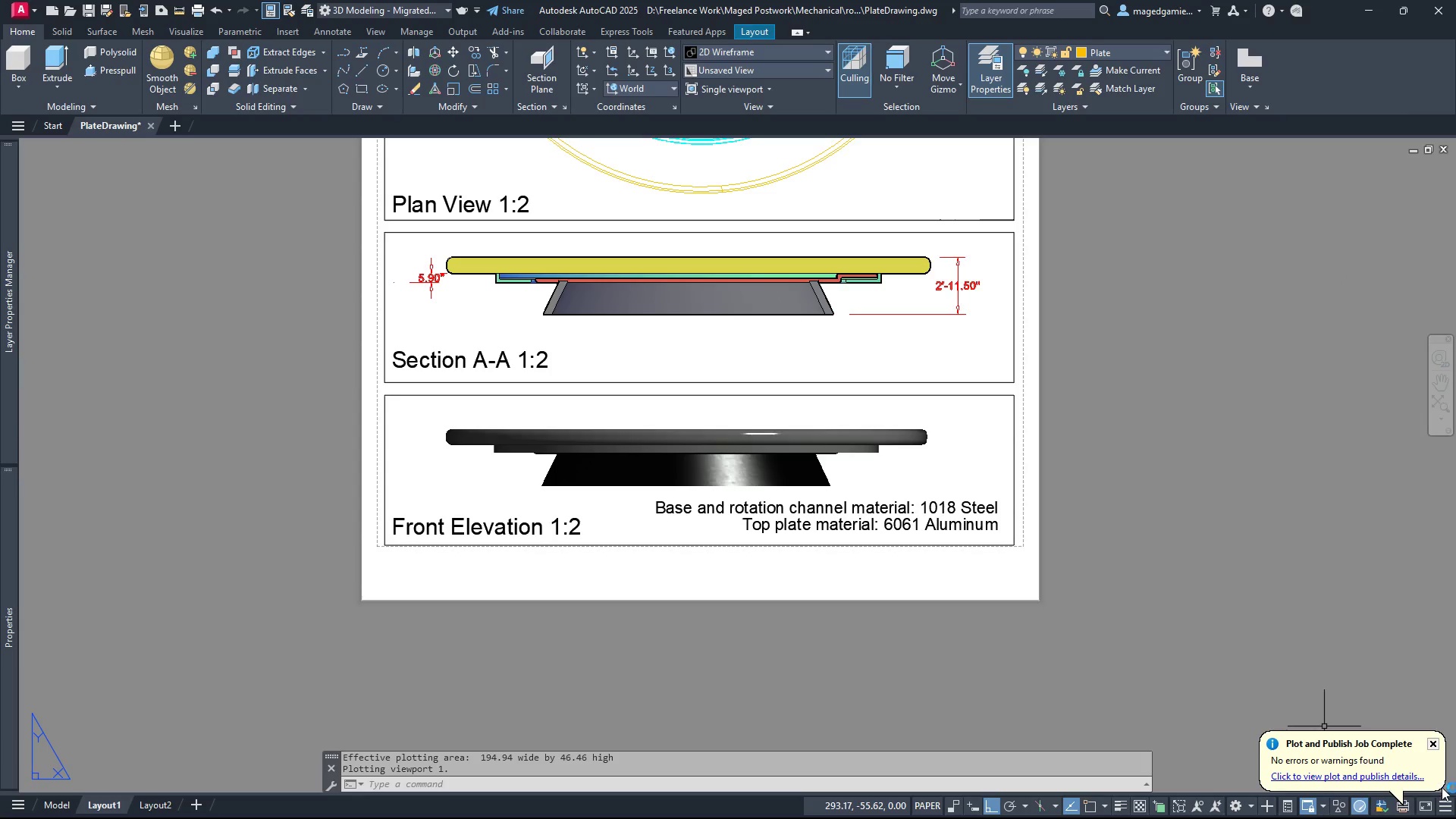 
left_click([1434, 746])
 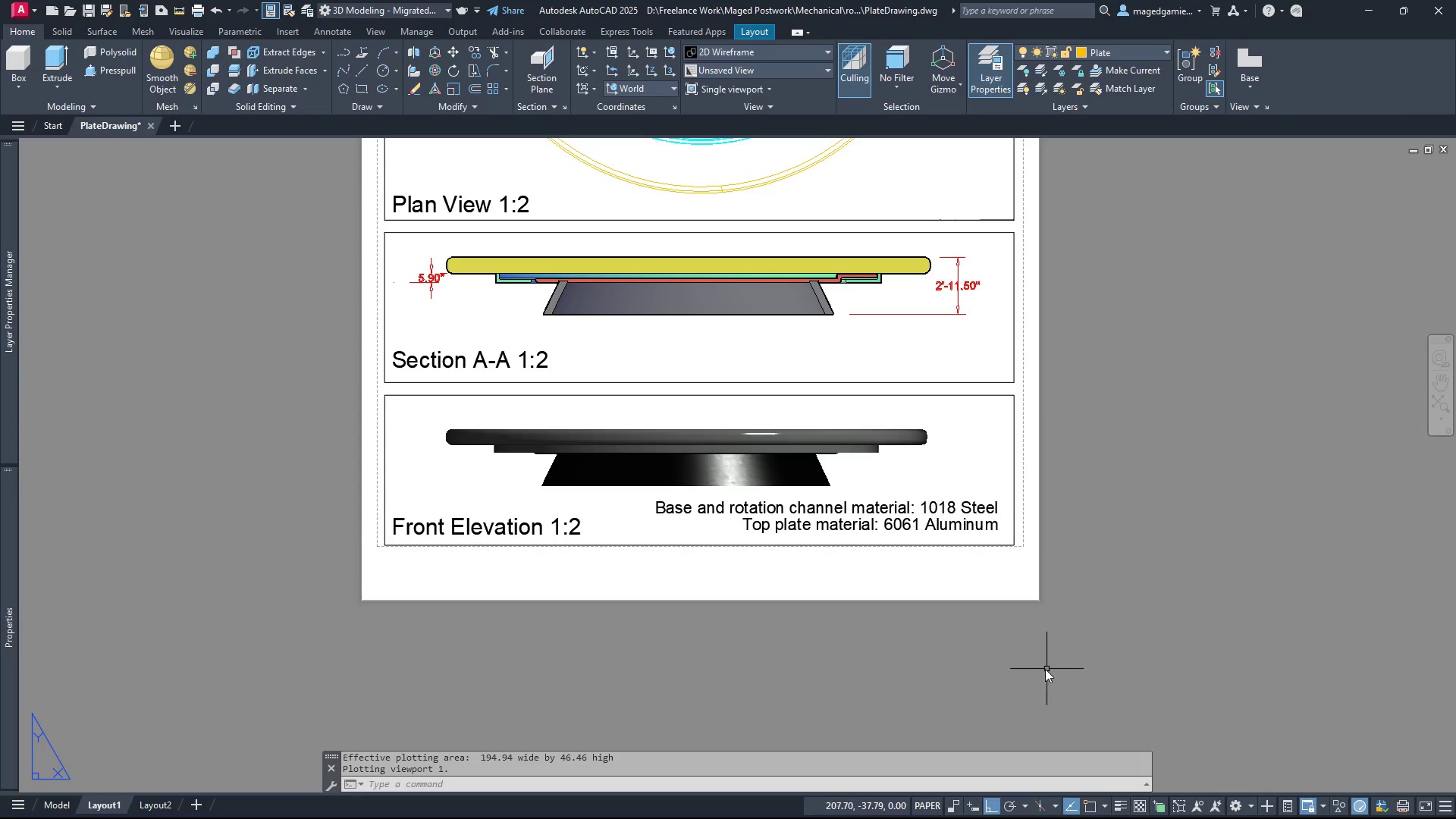 
scroll: coordinate [1007, 679], scroll_direction: down, amount: 1.0
 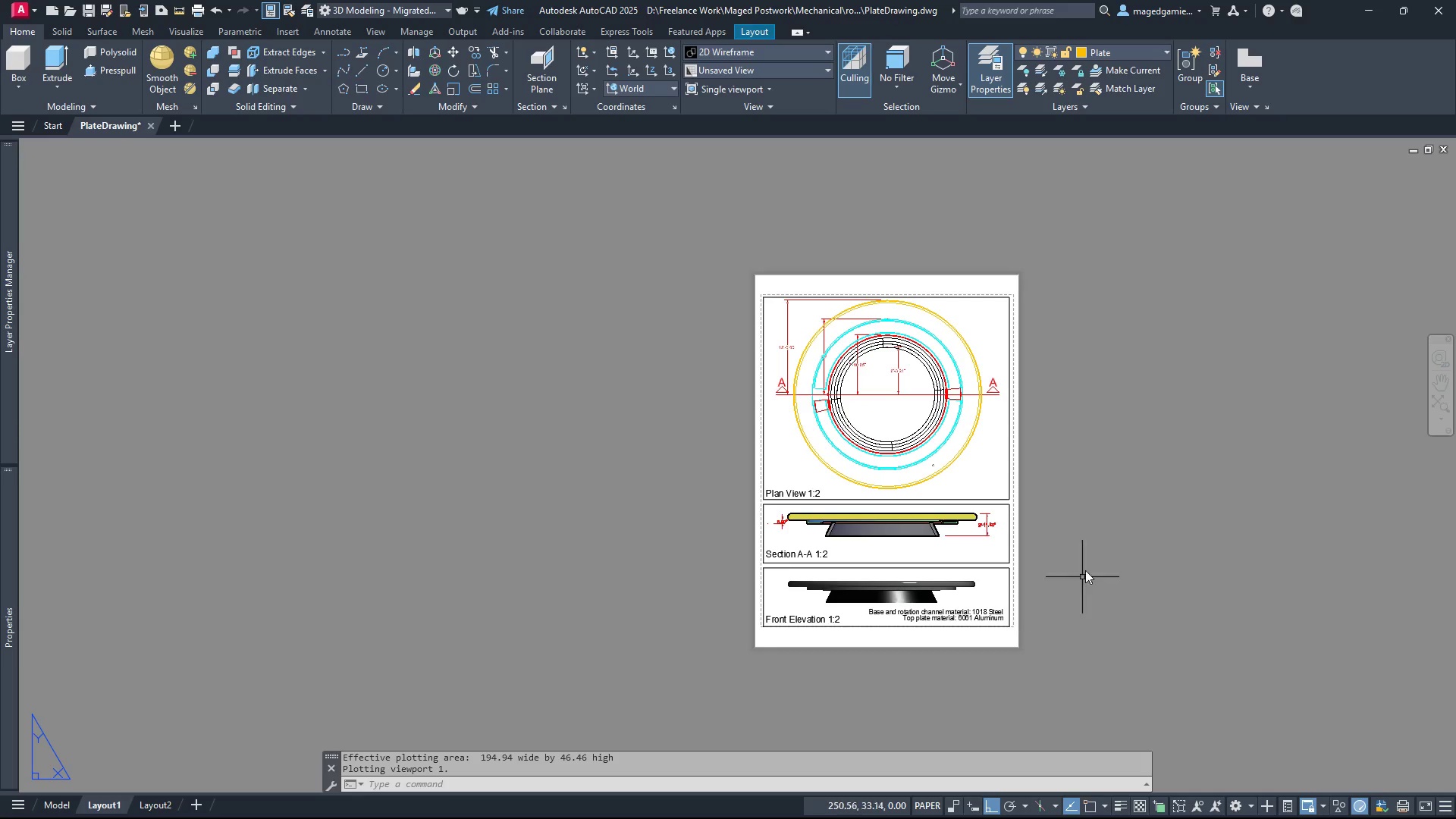 
scroll: coordinate [1089, 566], scroll_direction: up, amount: 1.0
 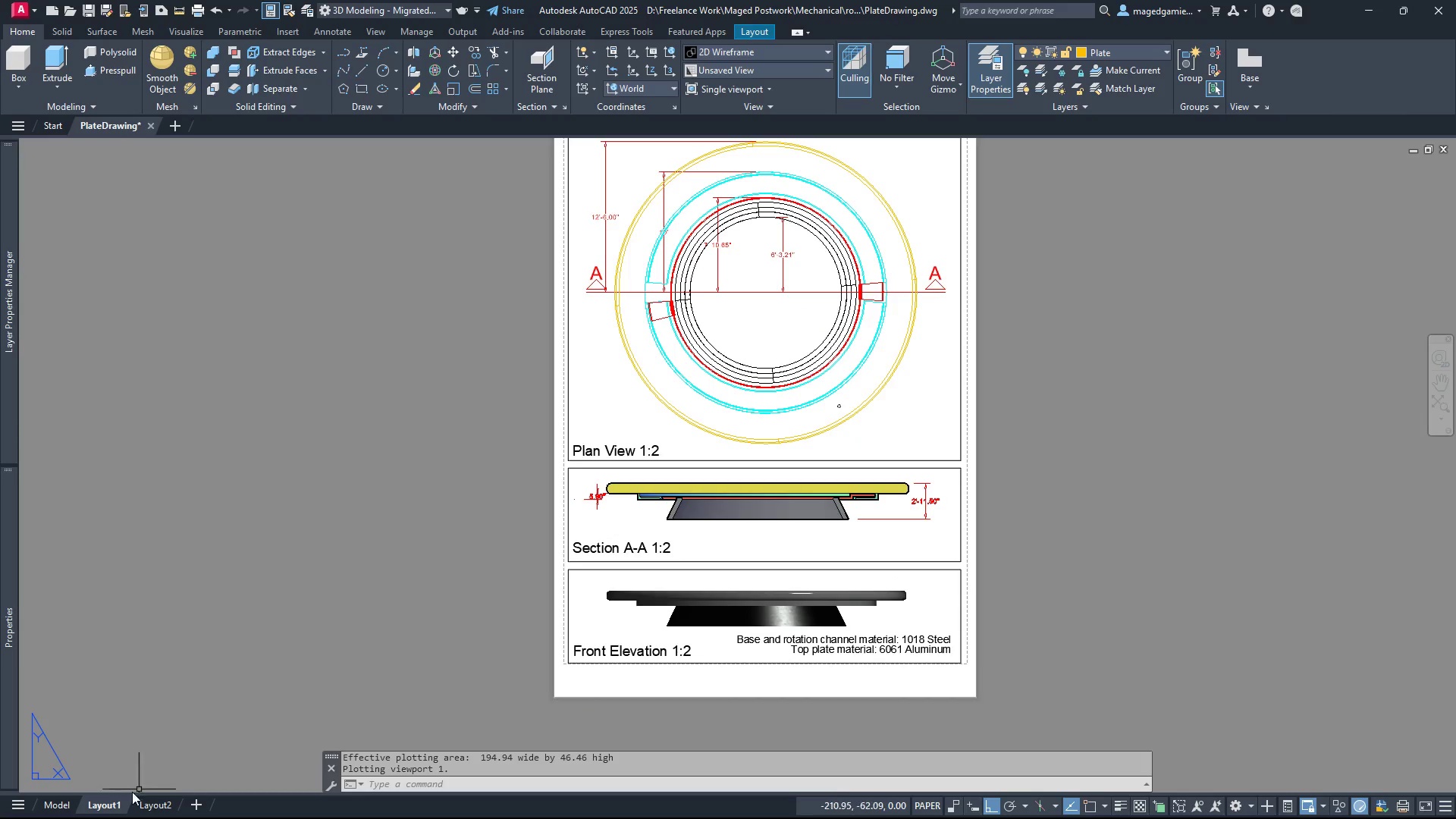 
left_click([55, 803])
 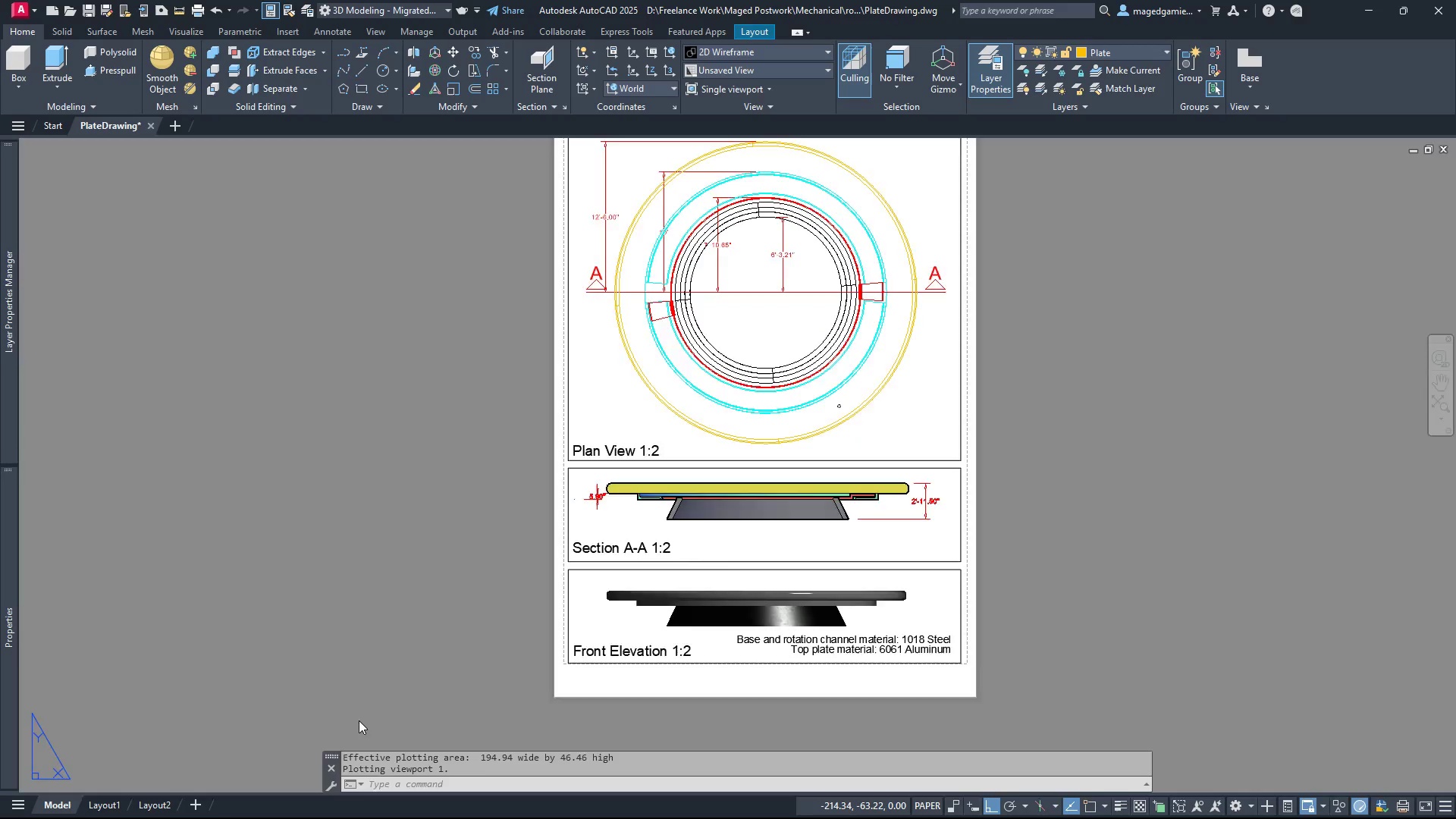 
mouse_move([403, 692])
 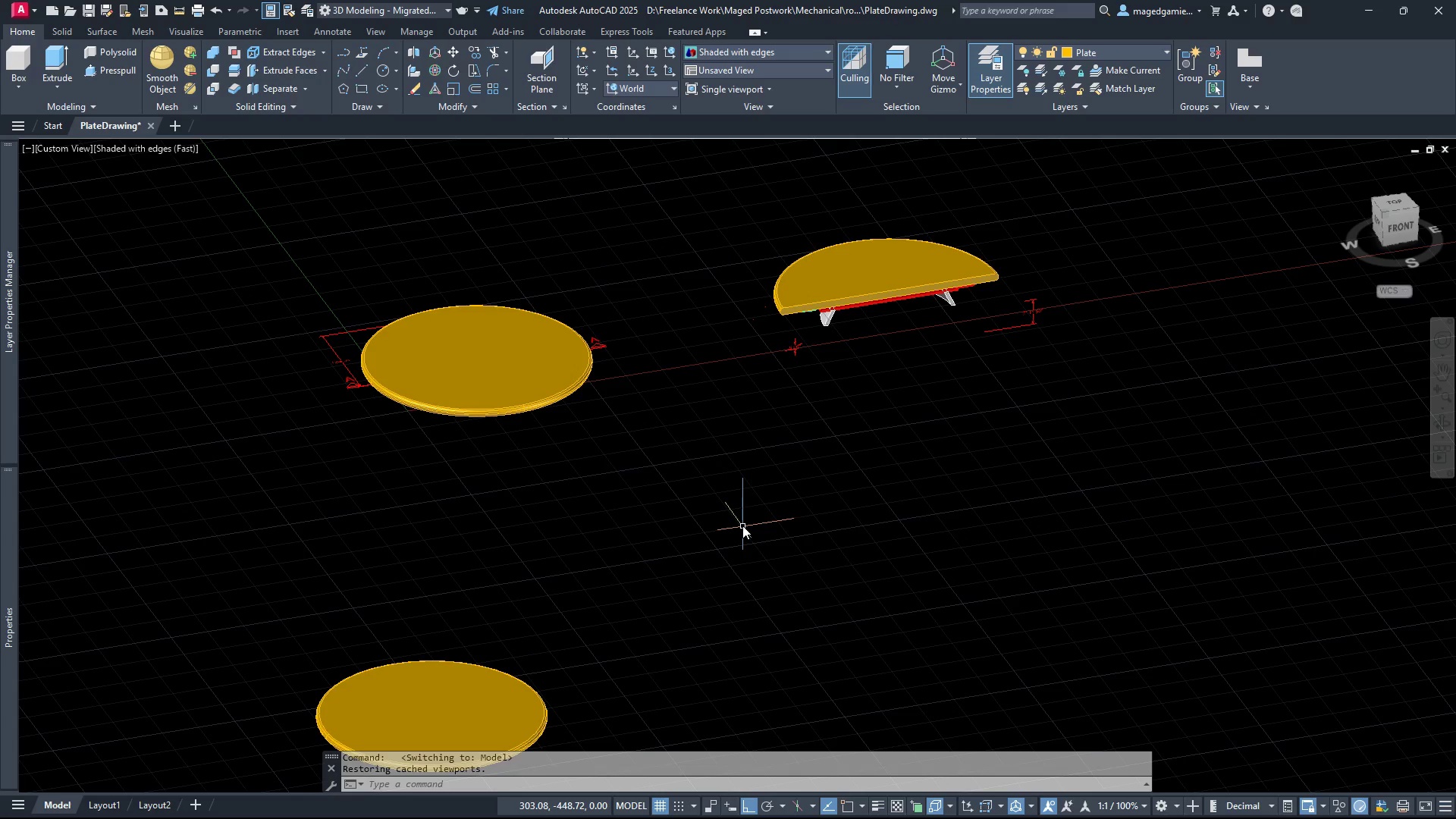 
scroll: coordinate [778, 488], scroll_direction: down, amount: 2.0
 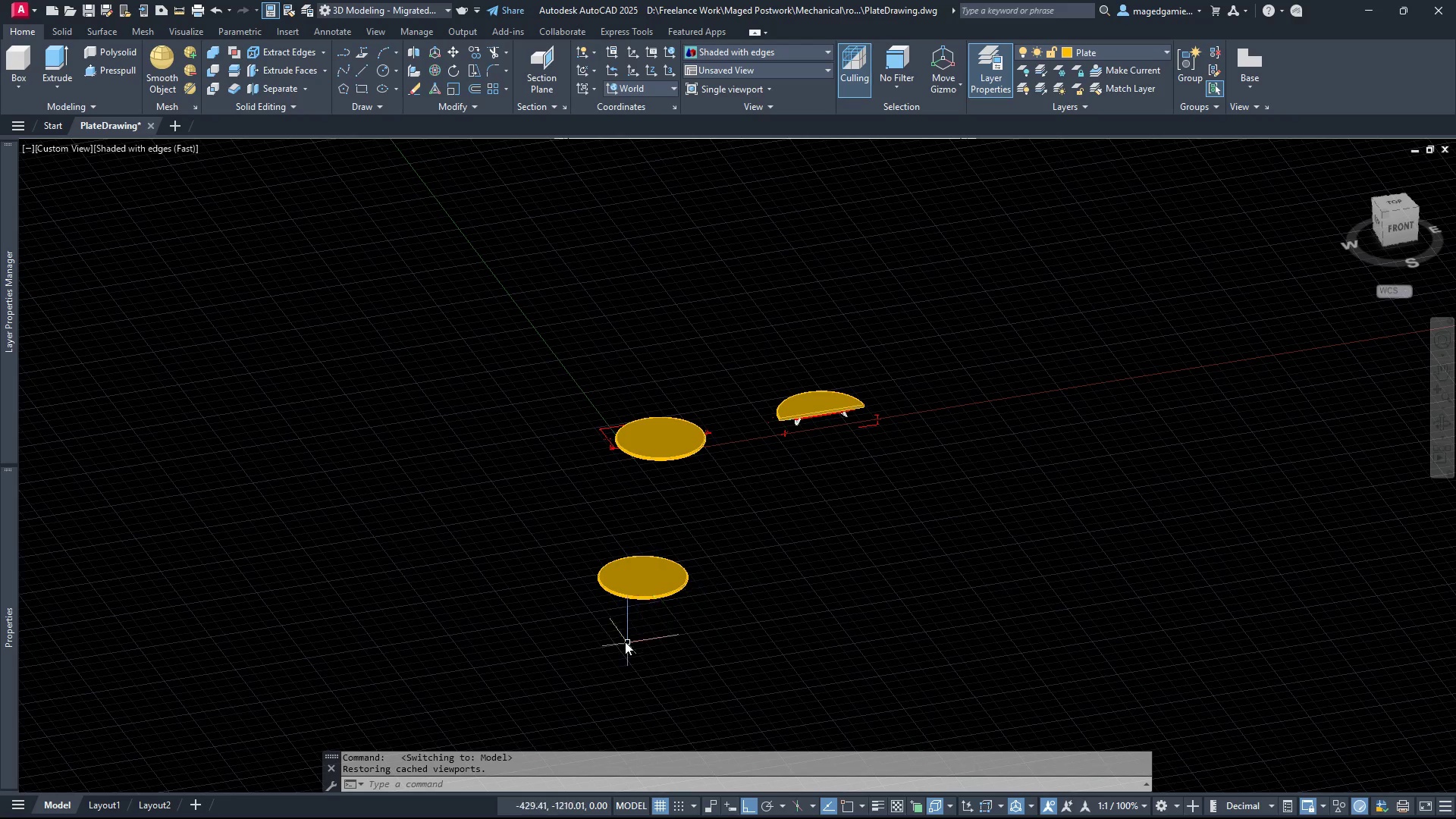 
scroll: coordinate [662, 566], scroll_direction: up, amount: 4.0
 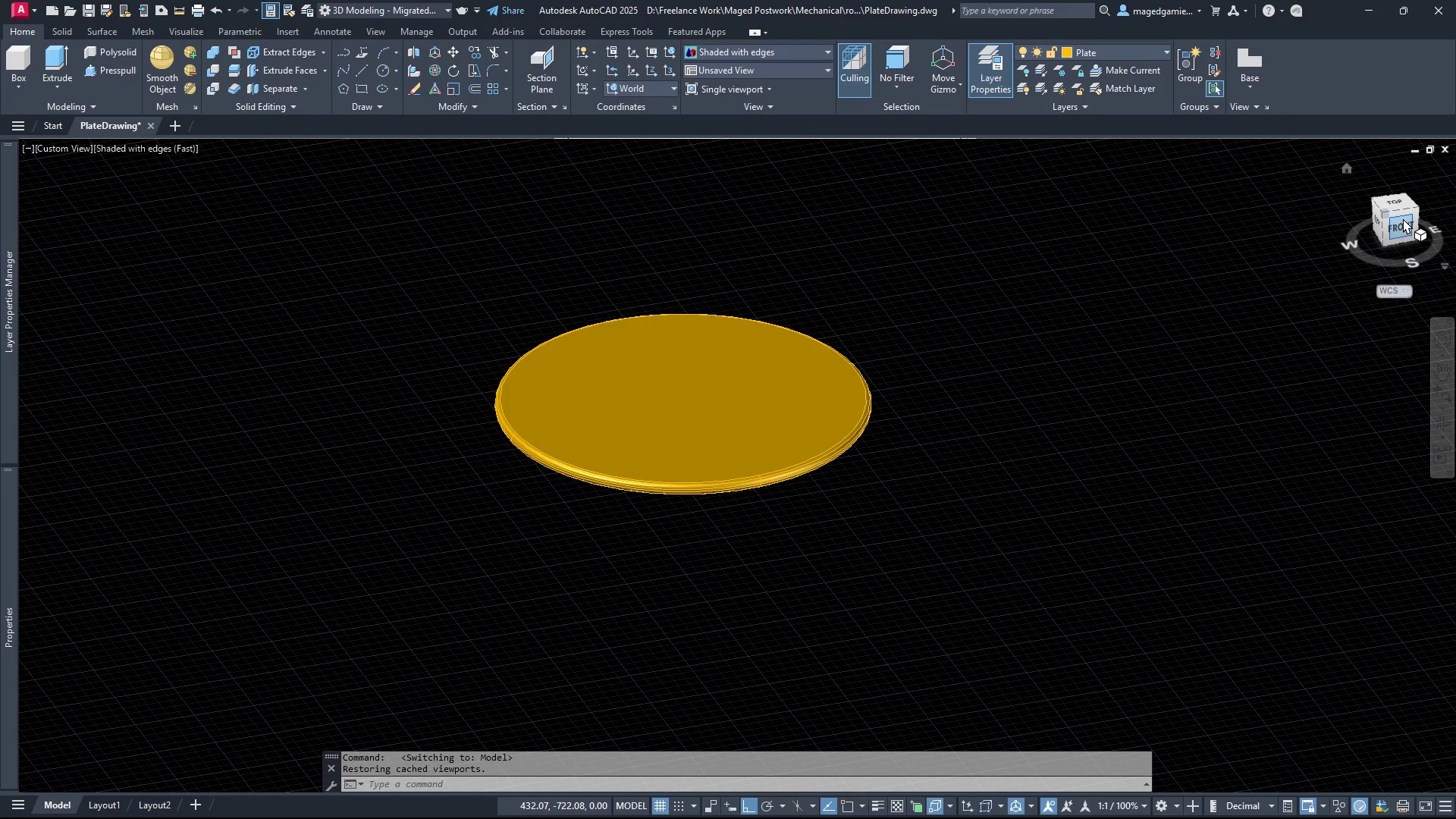 
left_click([1400, 230])
 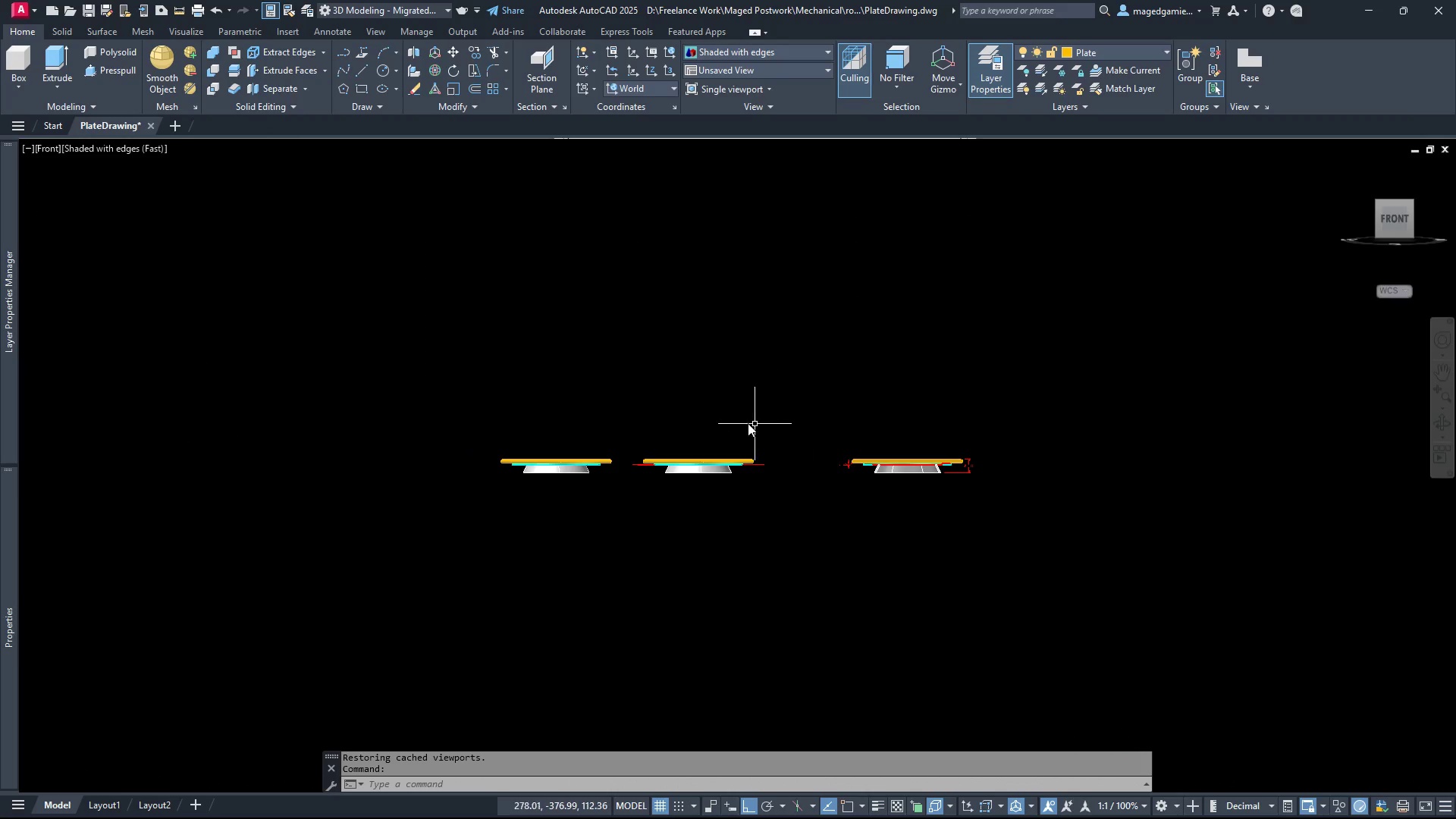 
left_click([629, 427])
 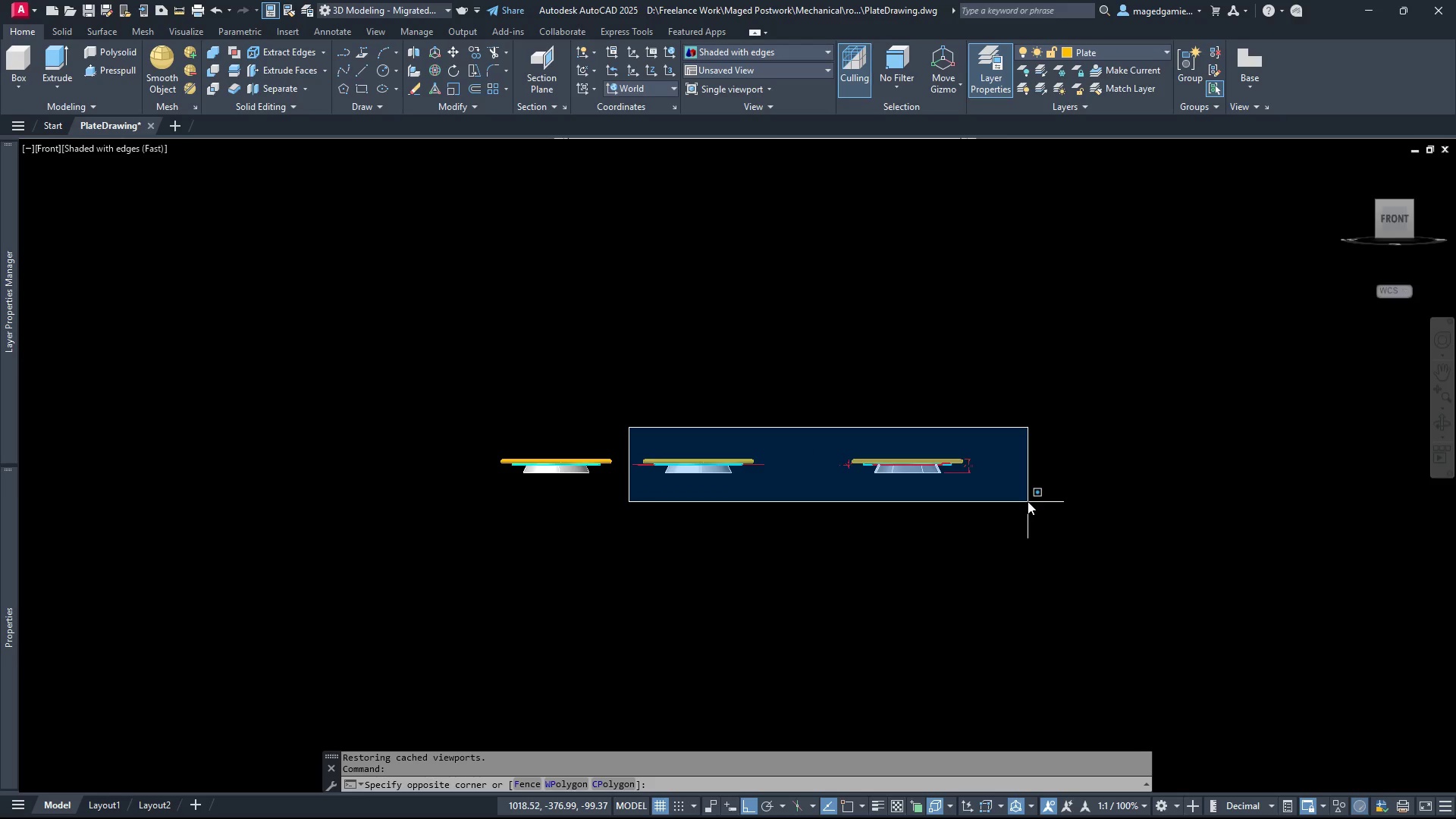 
left_click([1028, 501])
 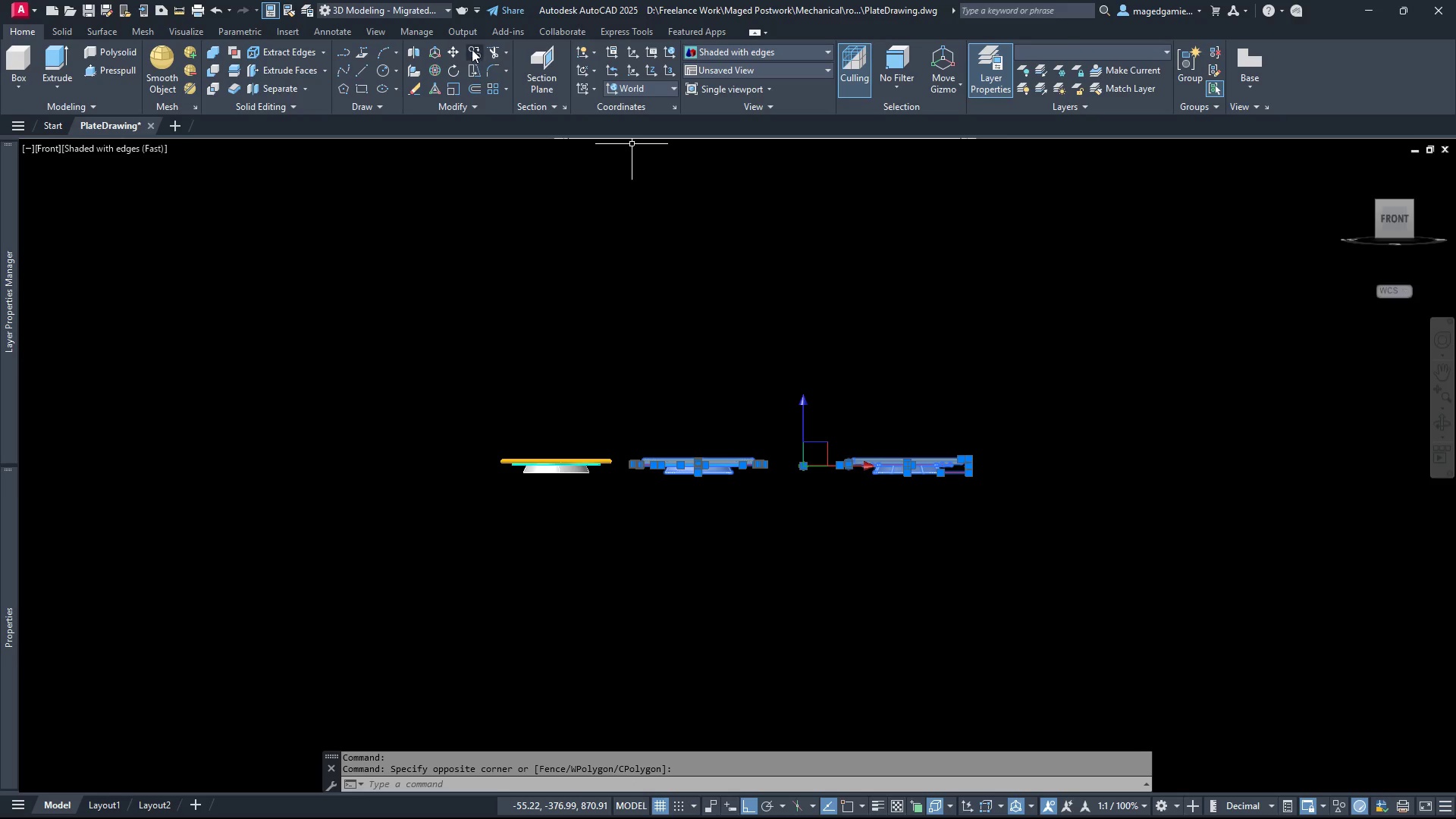 
left_click([454, 51])
 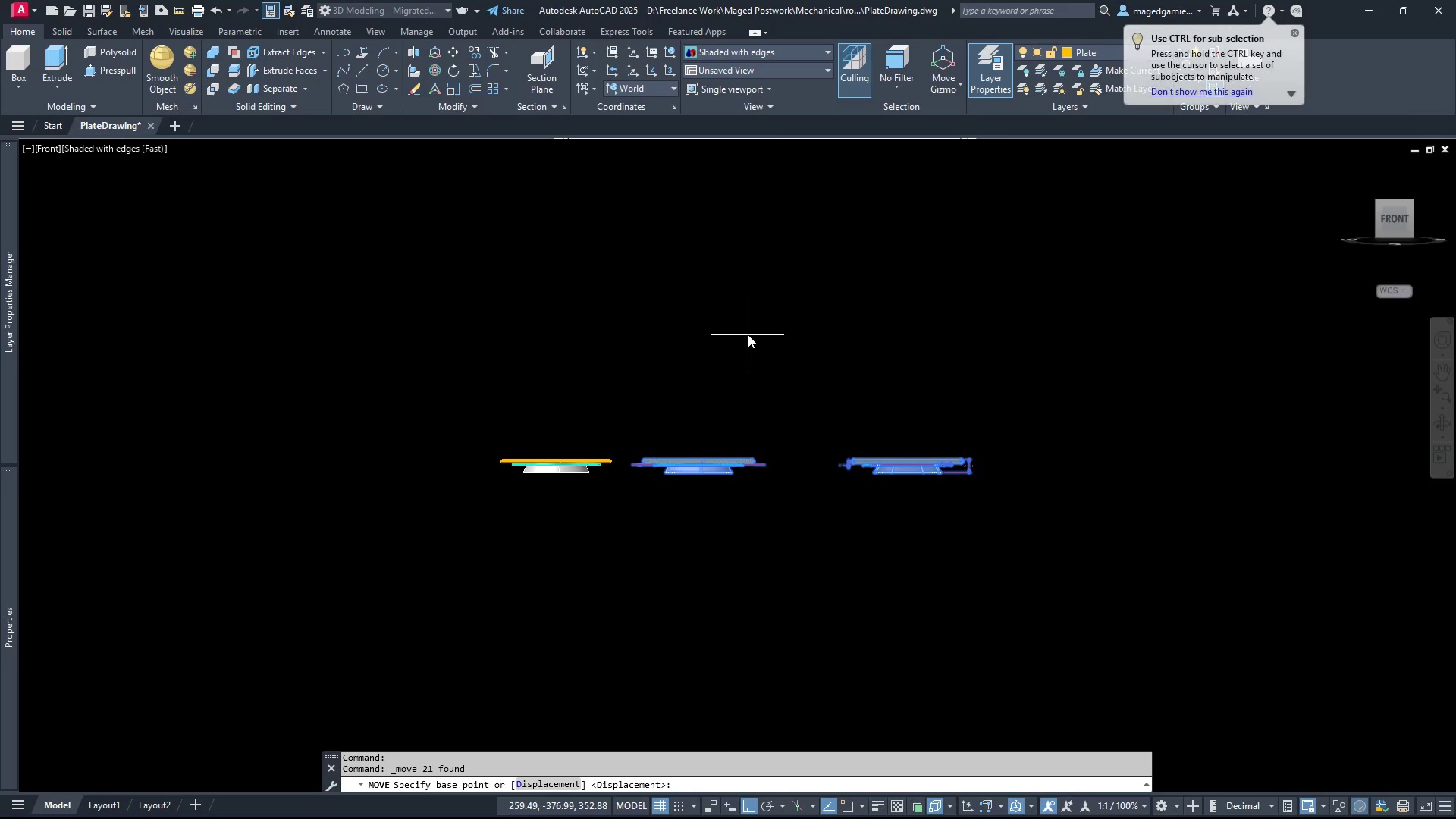 
left_click([748, 334])
 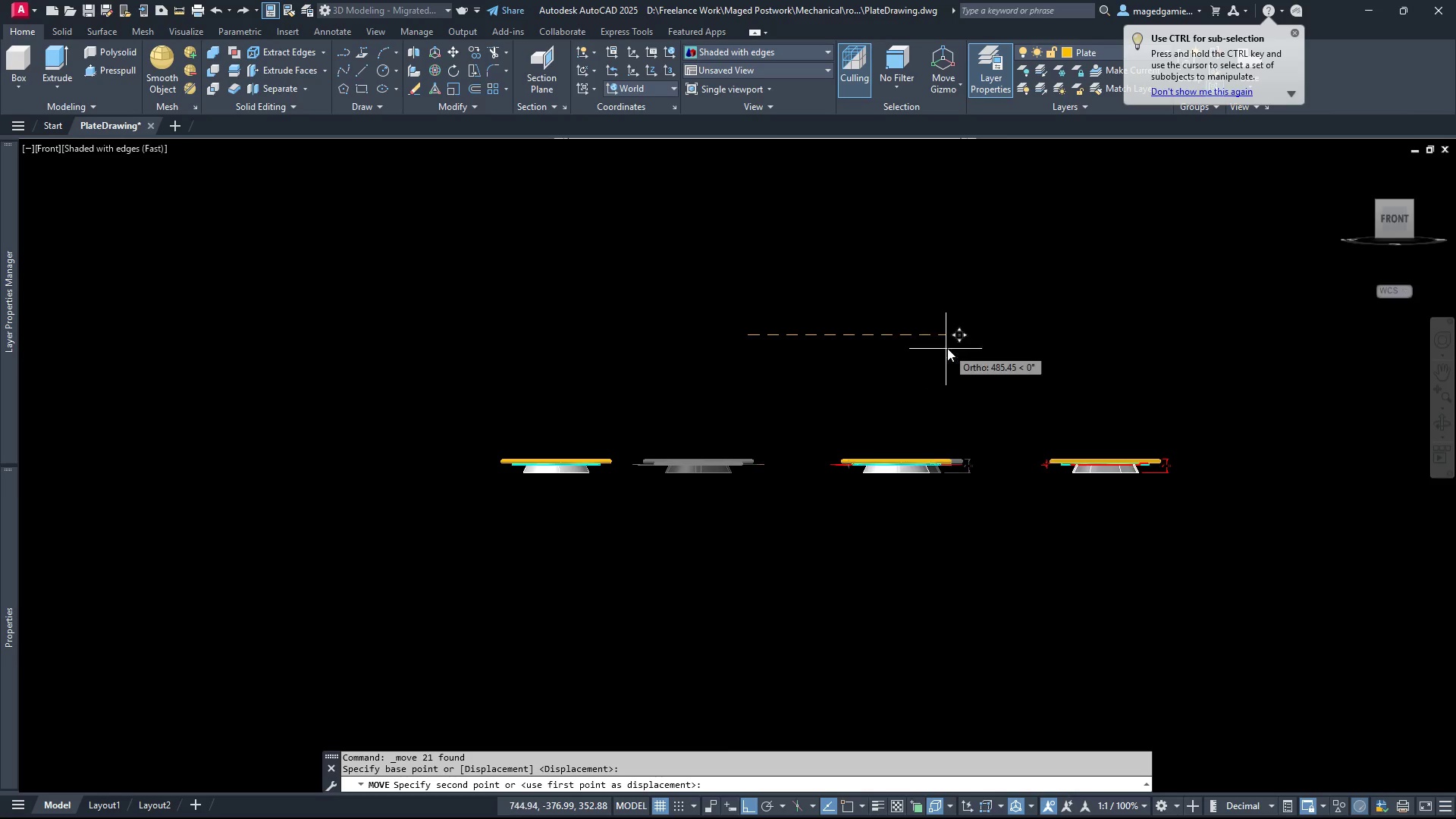 
left_click([947, 348])
 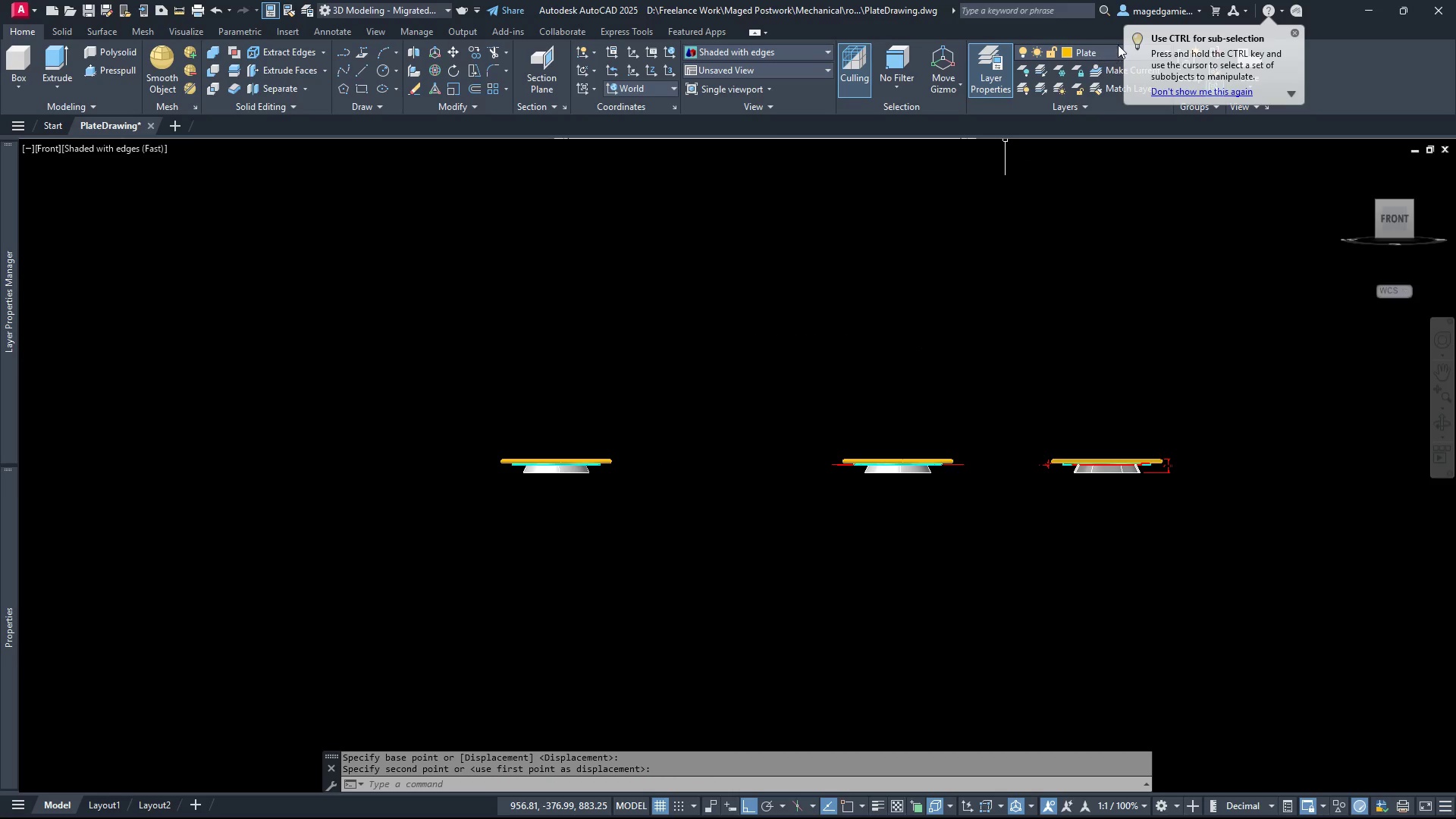 
left_click([1118, 48])
 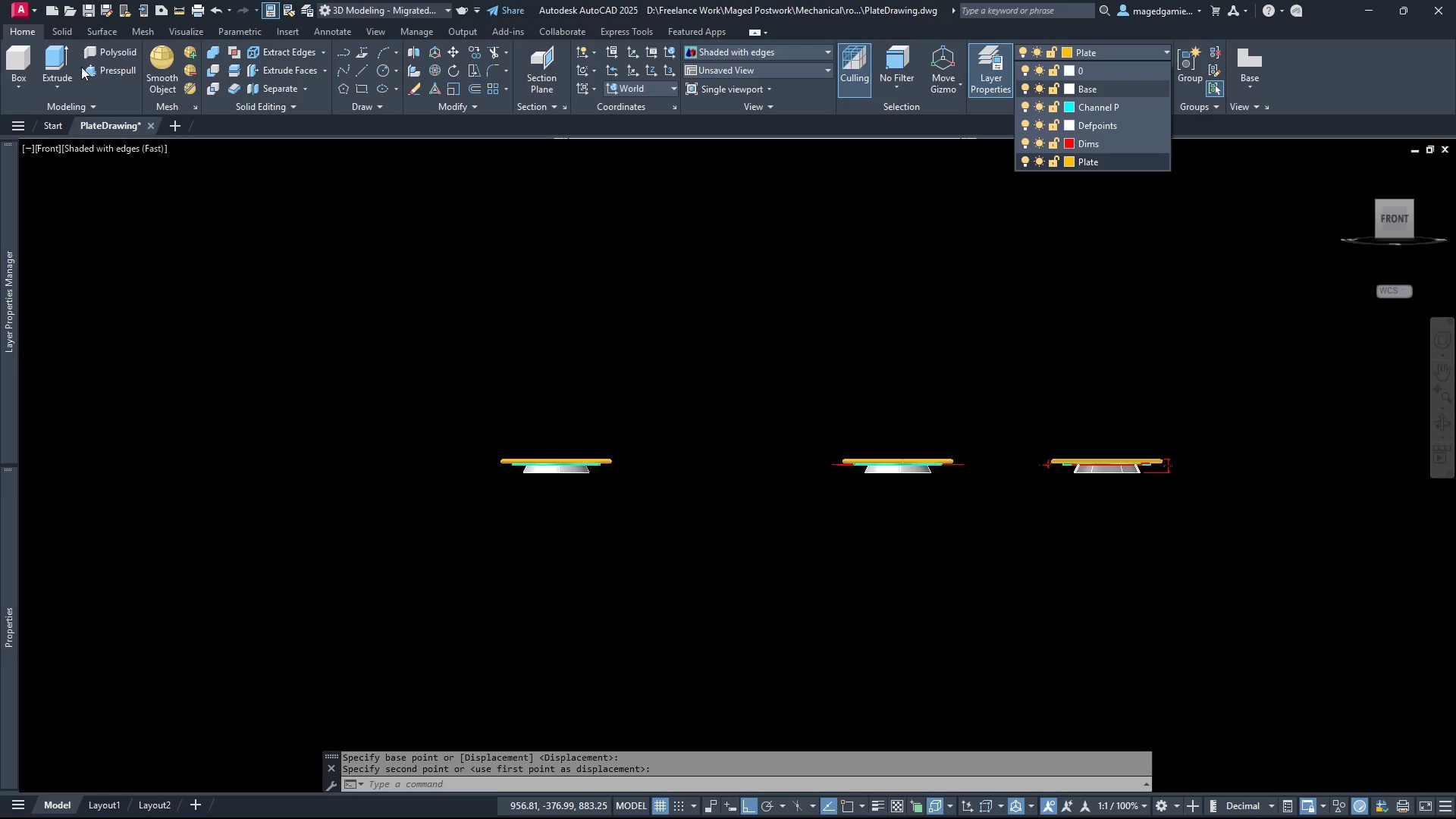 
left_click([33, 5])
 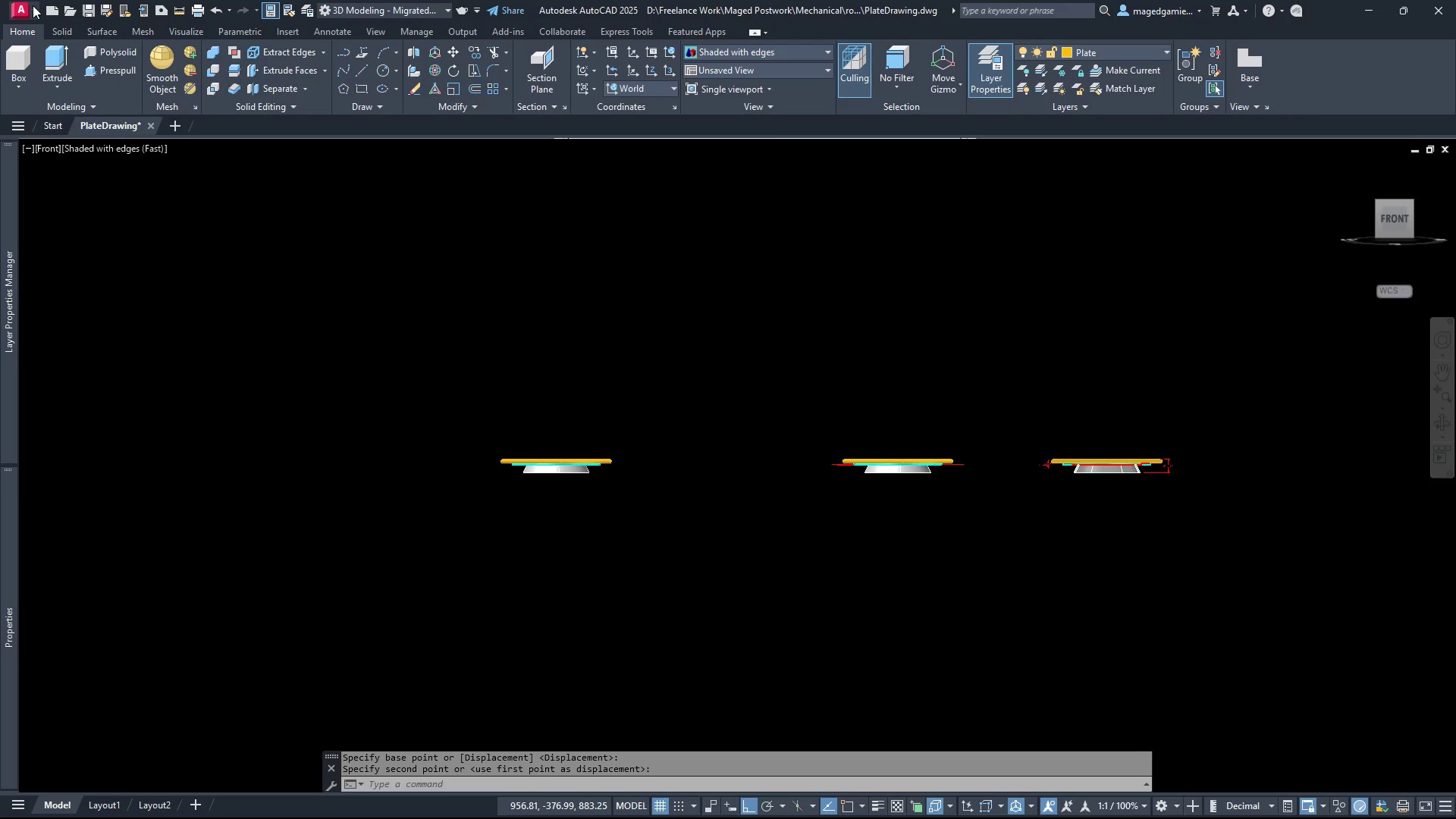 
left_click_drag(start_coordinate=[33, 5], to_coordinate=[80, 206])
 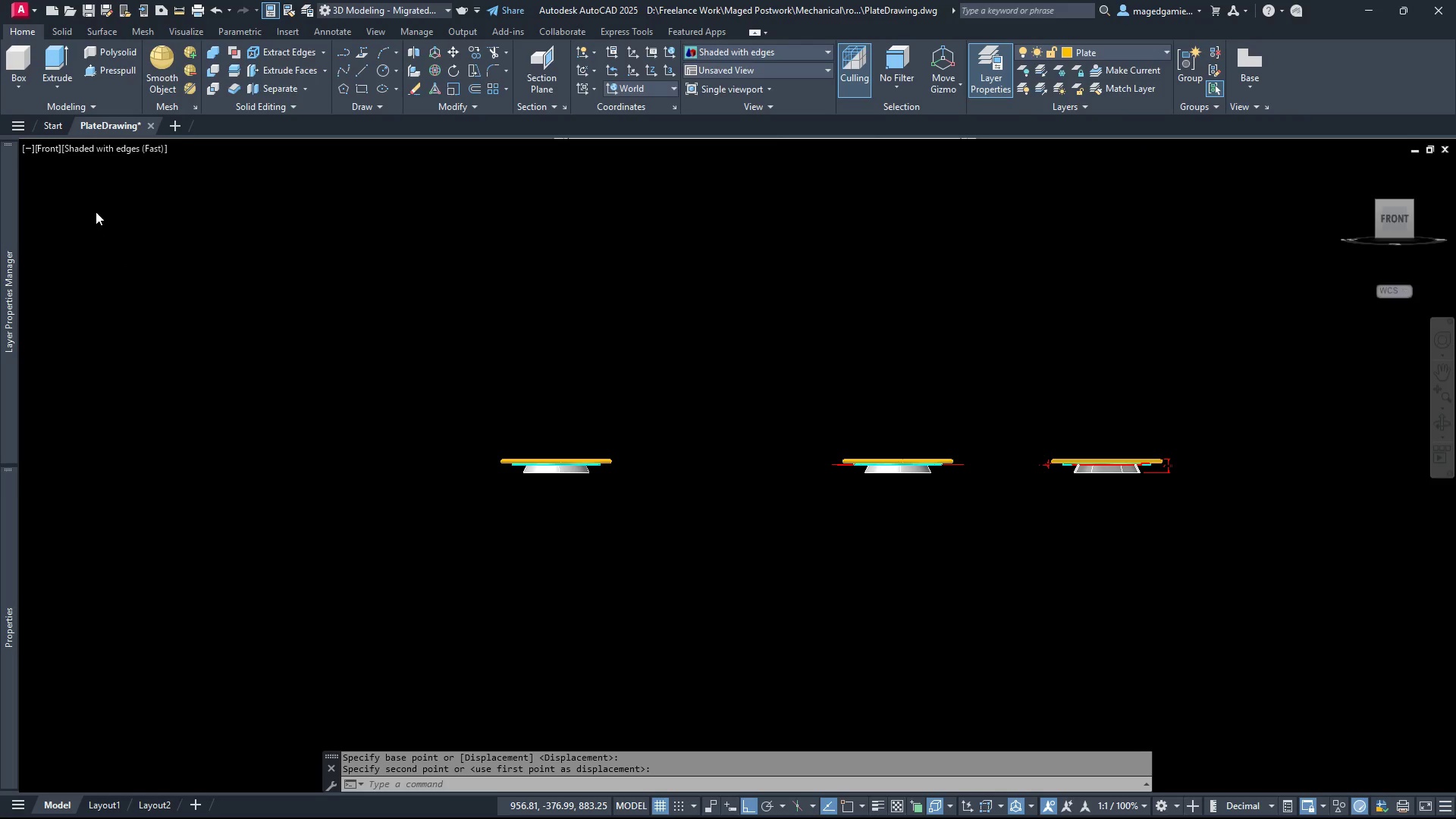 
left_click([80, 206])
 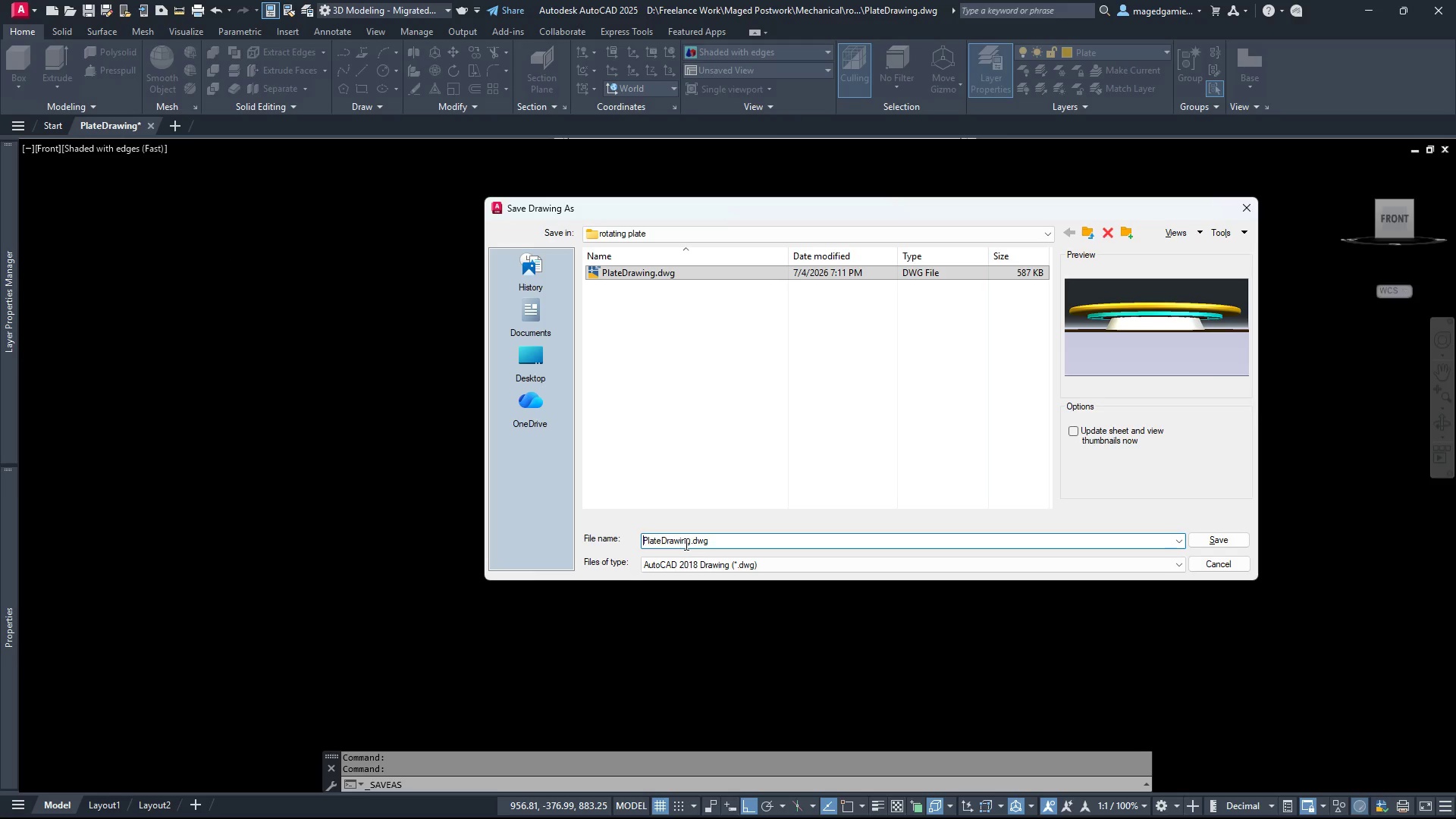 
left_click([690, 544])
 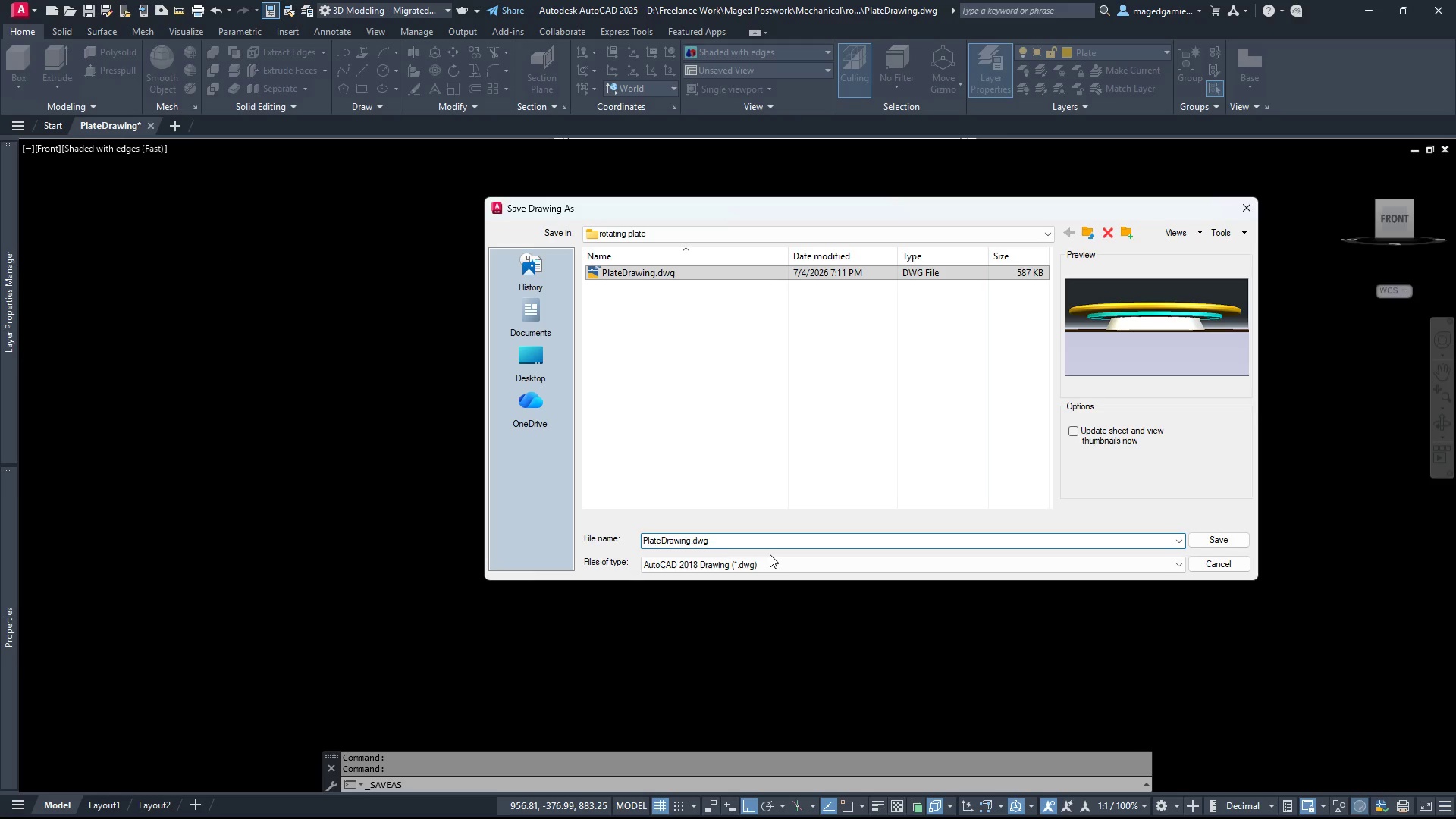 
type(pdf )
 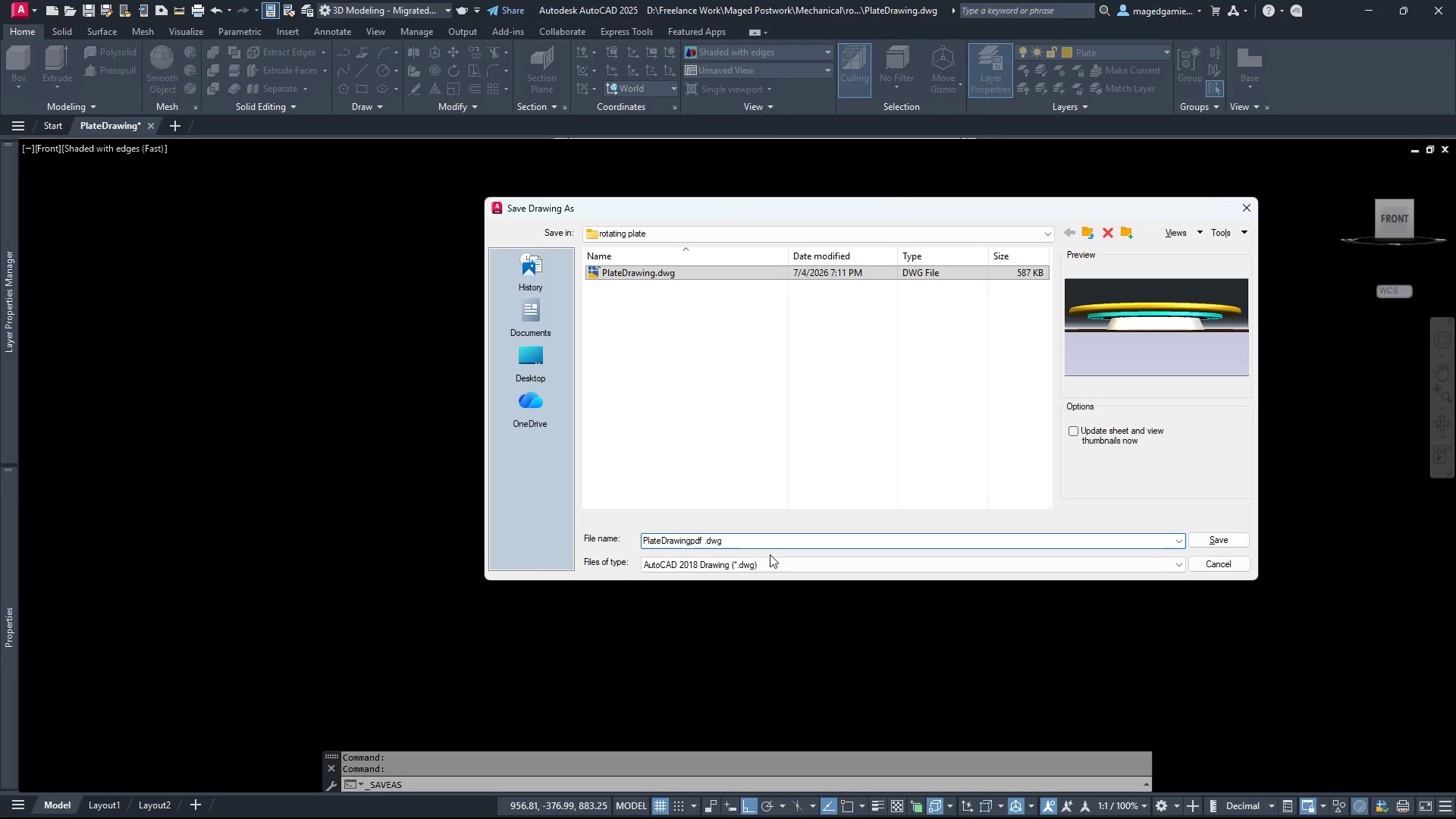 
type(layout)
 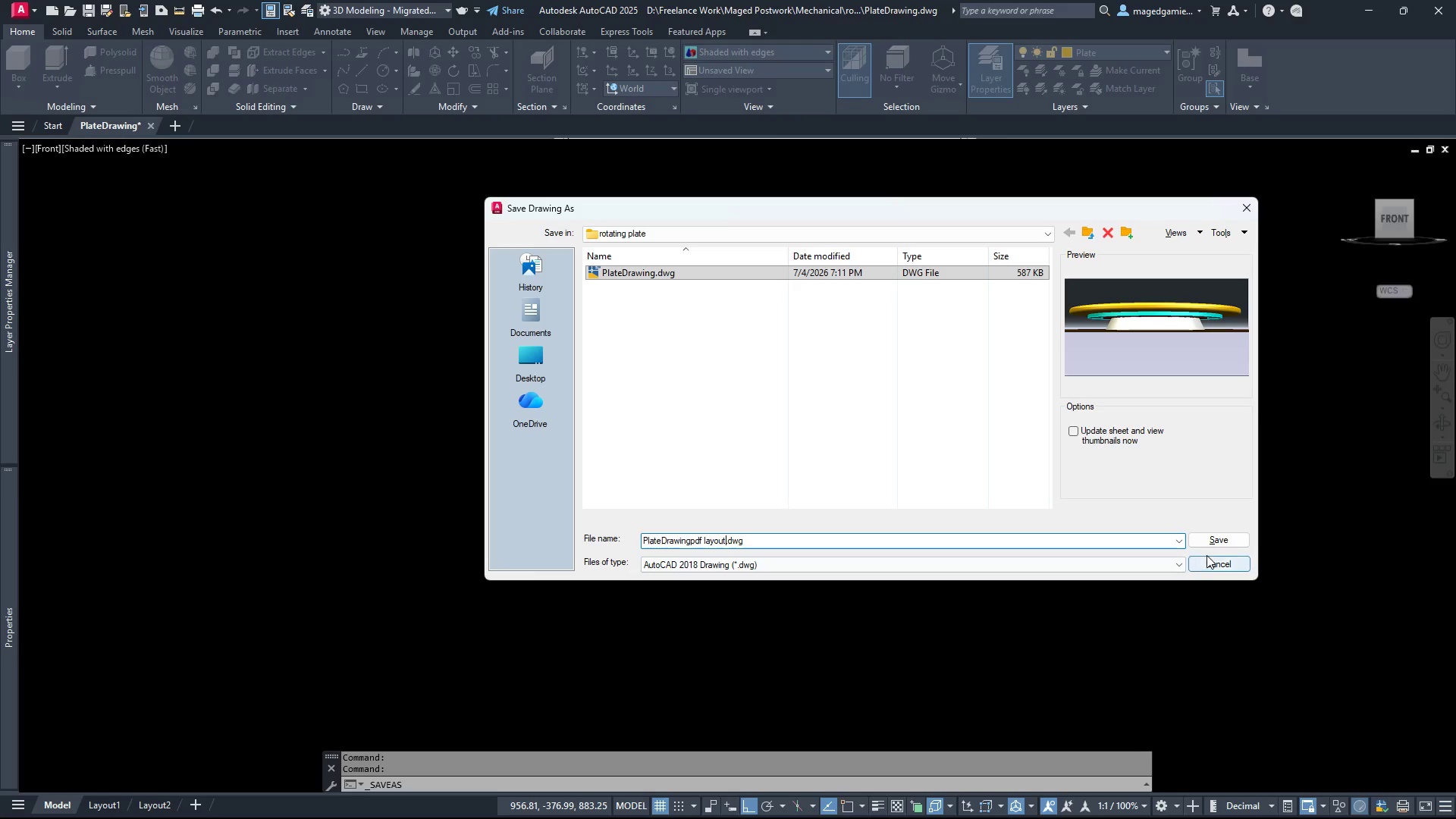 
left_click([1227, 568])
 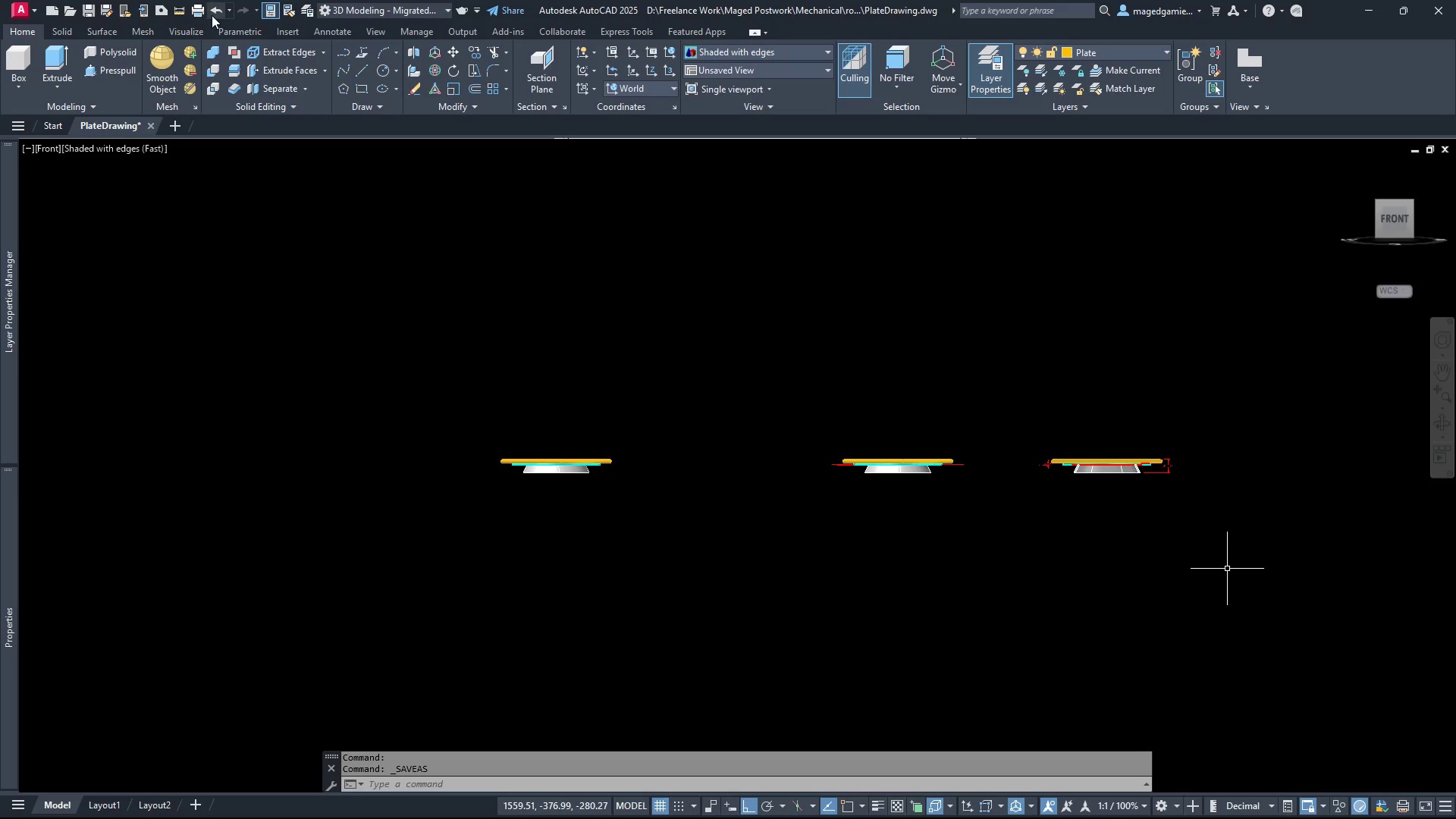 
left_click([212, 15])
 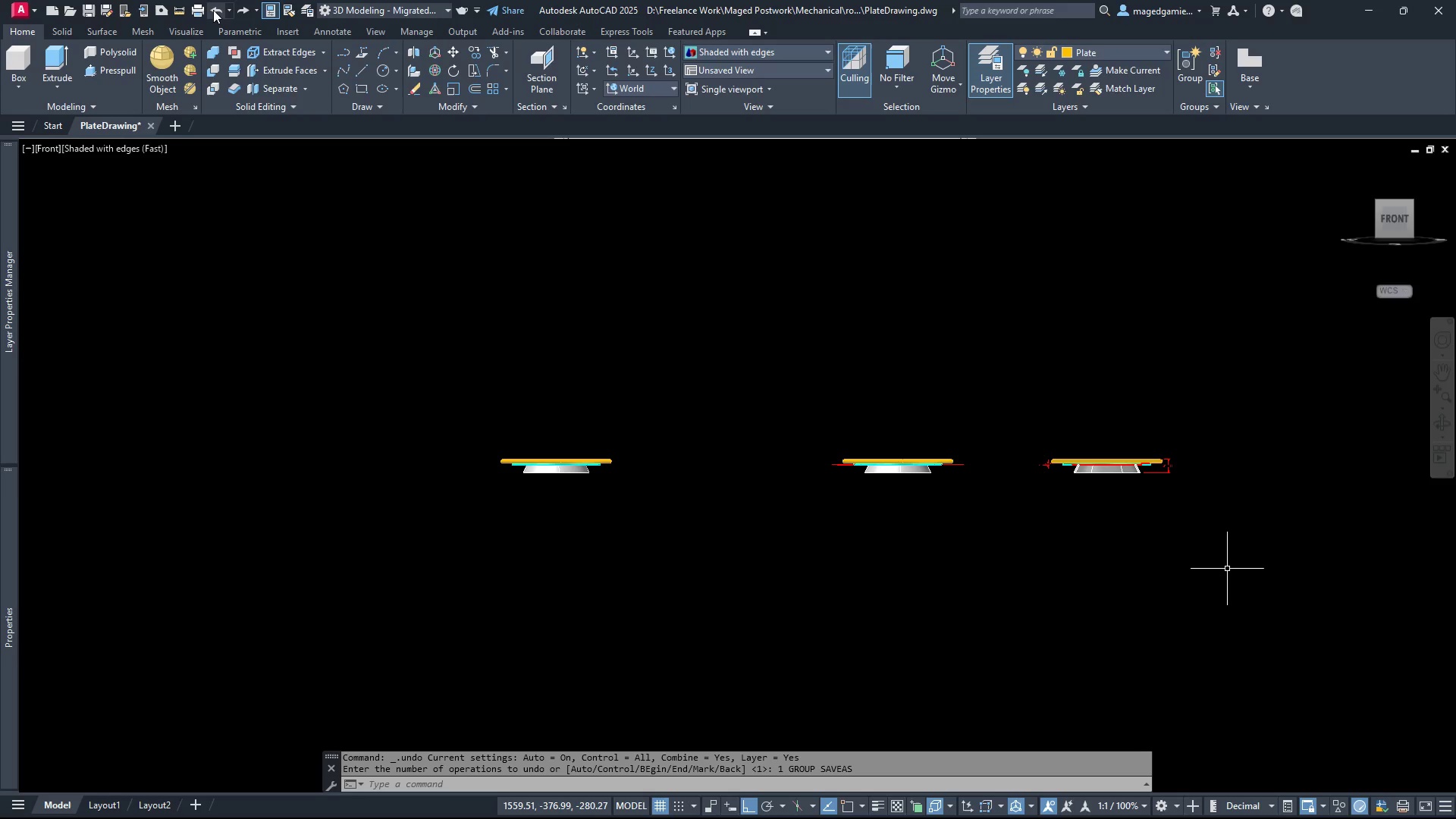 
left_click([213, 10])
 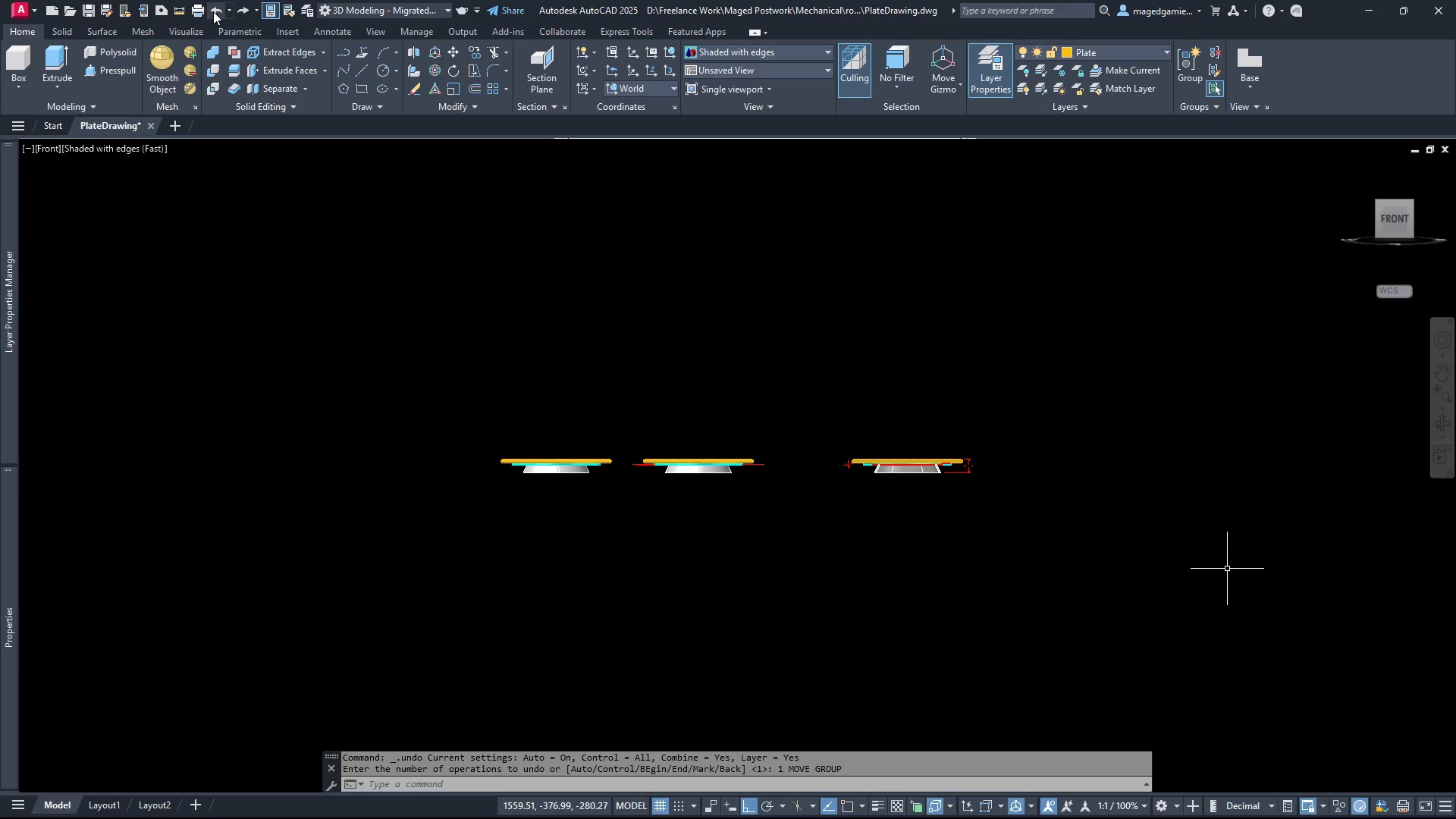 
left_click([213, 11])
 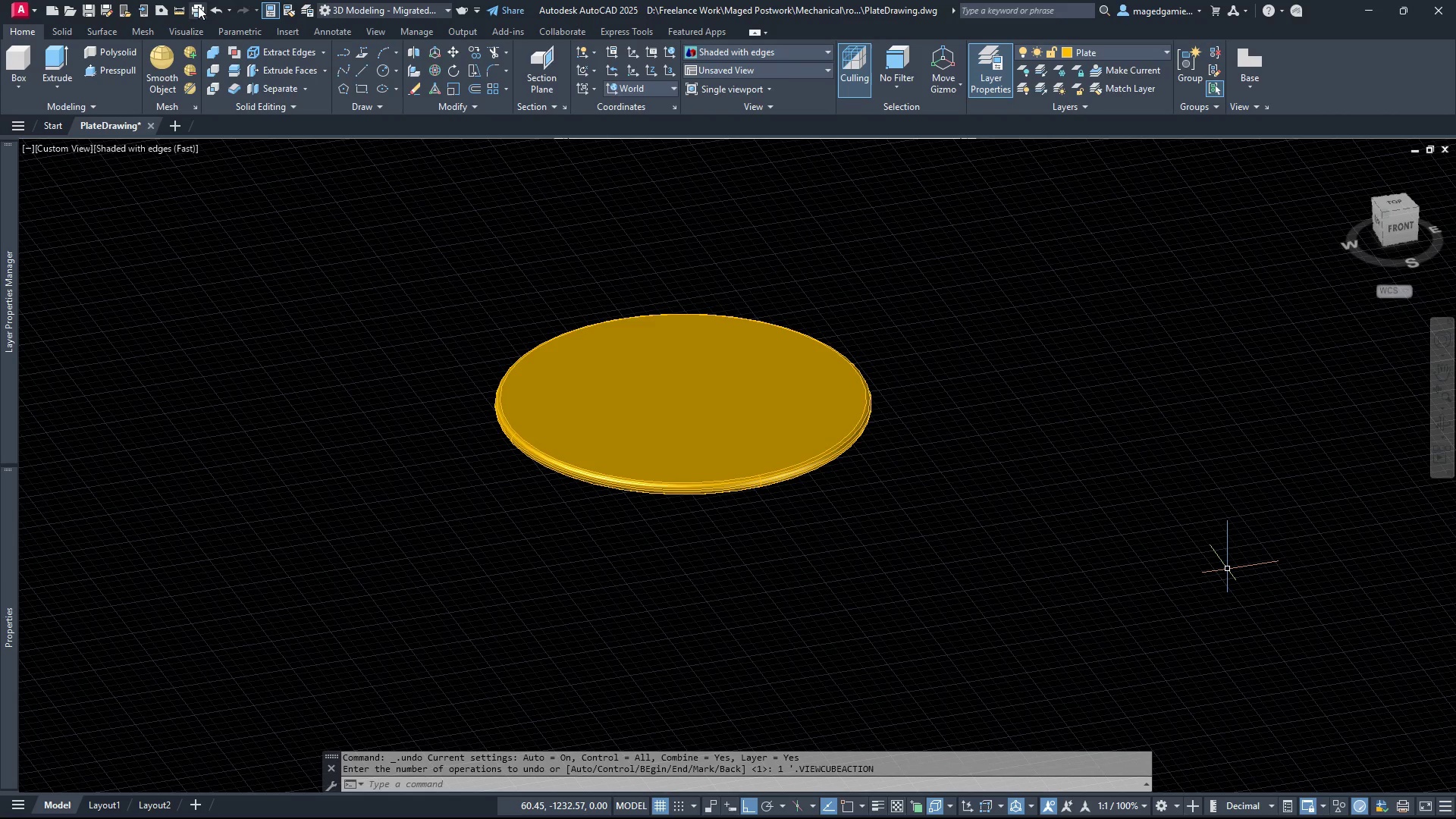 
left_click([217, 9])
 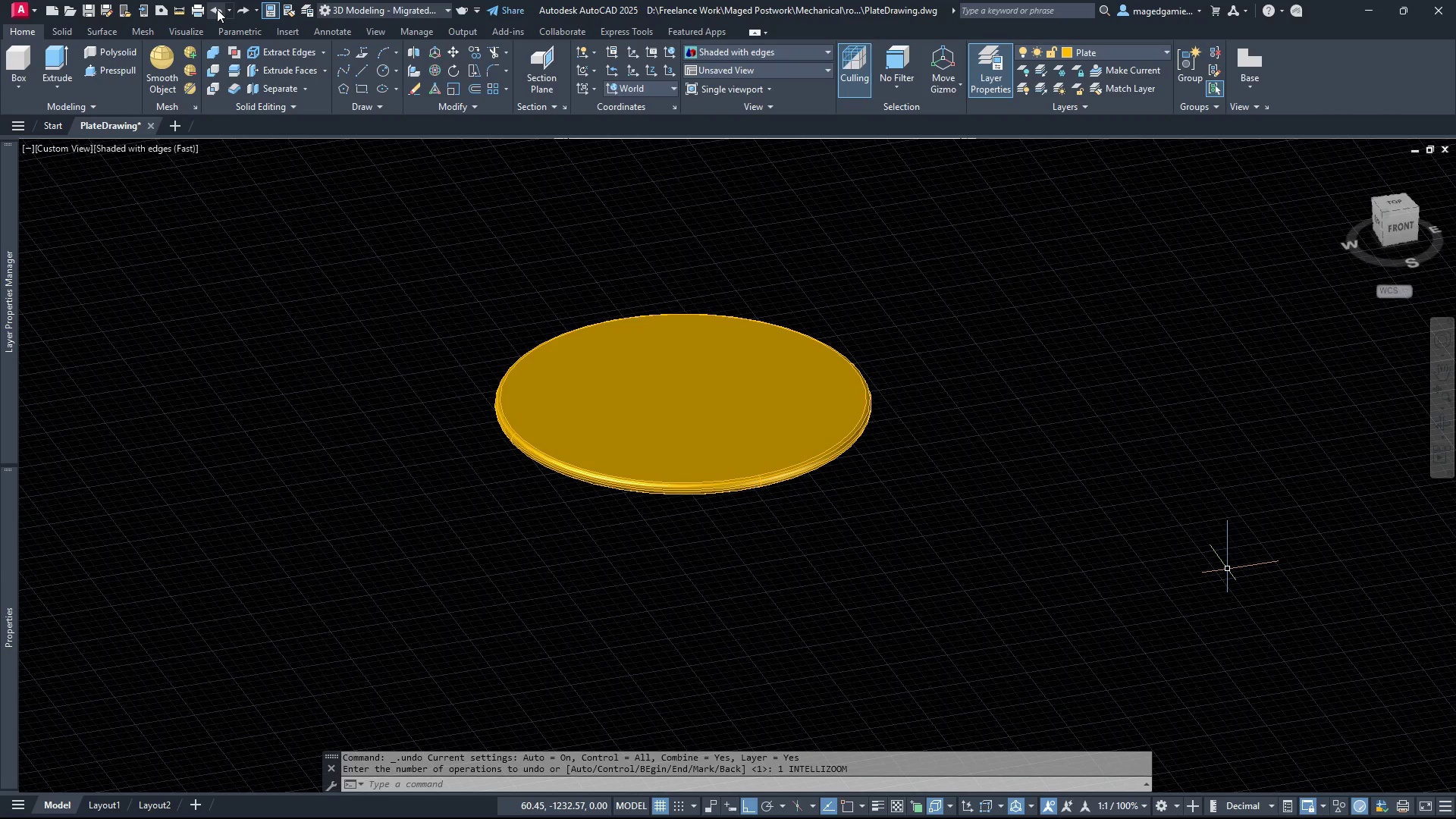 
left_click([217, 9])
 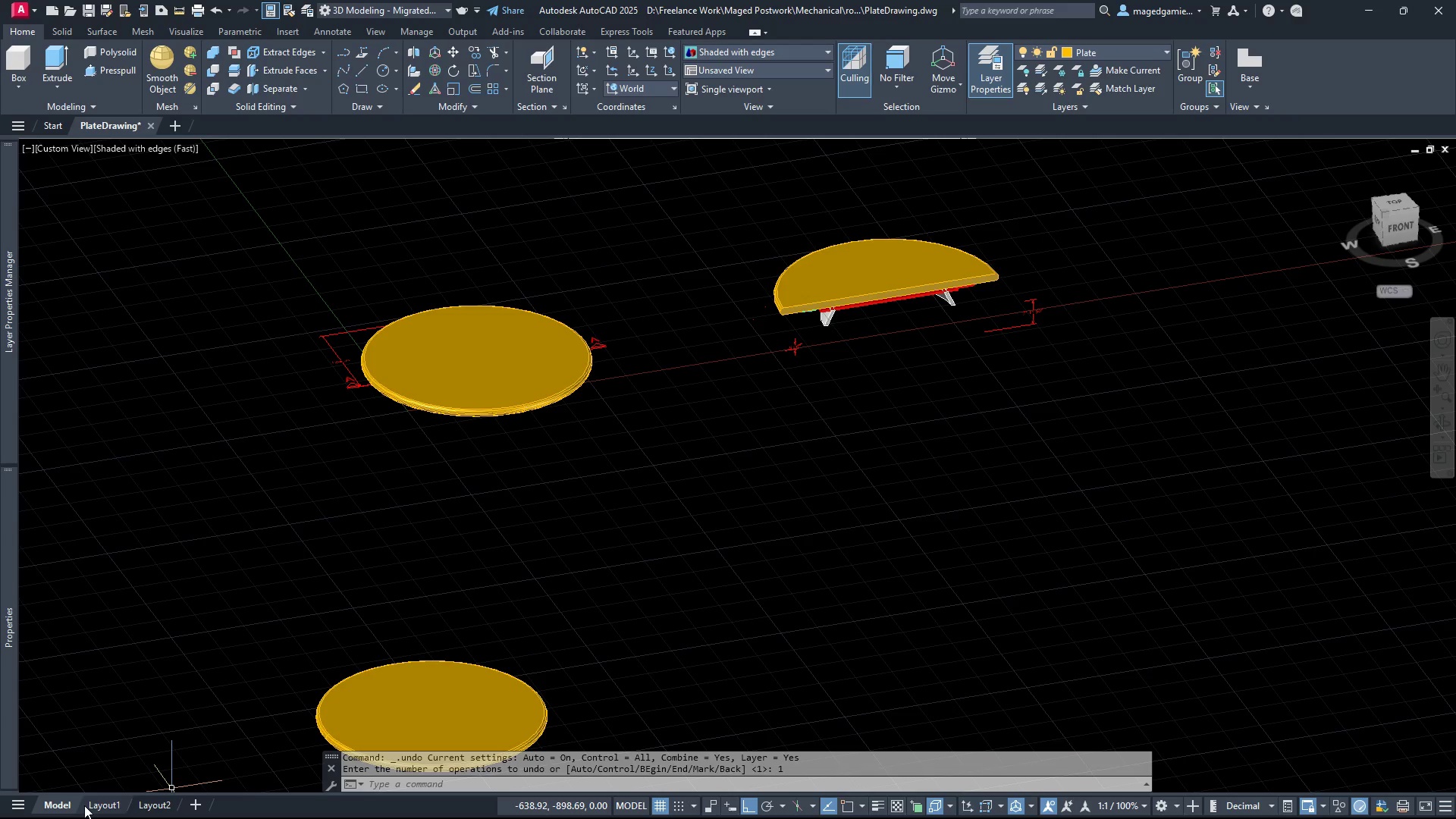 
left_click([96, 805])
 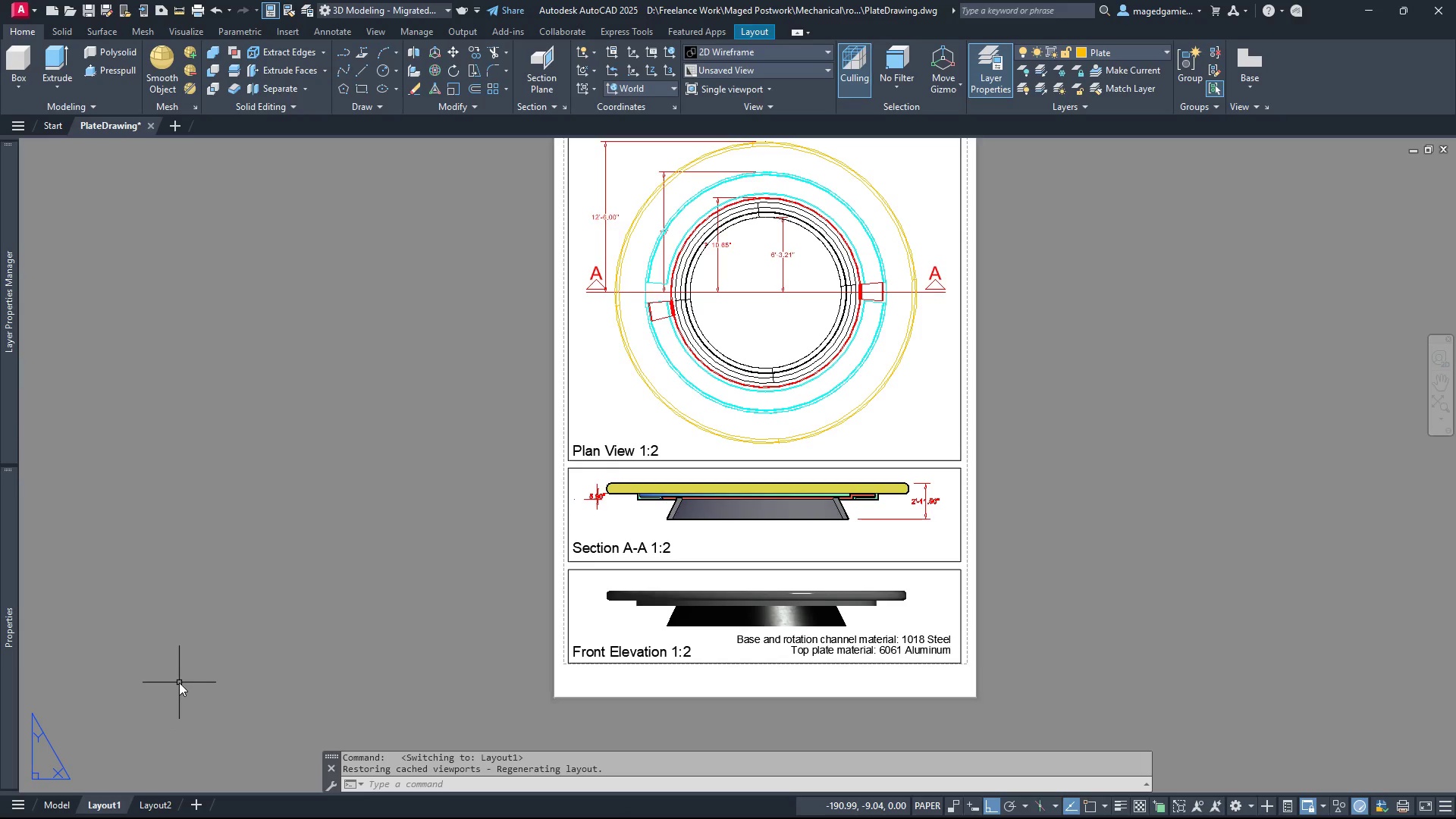 
scroll: coordinate [179, 682], scroll_direction: down, amount: 1.0
 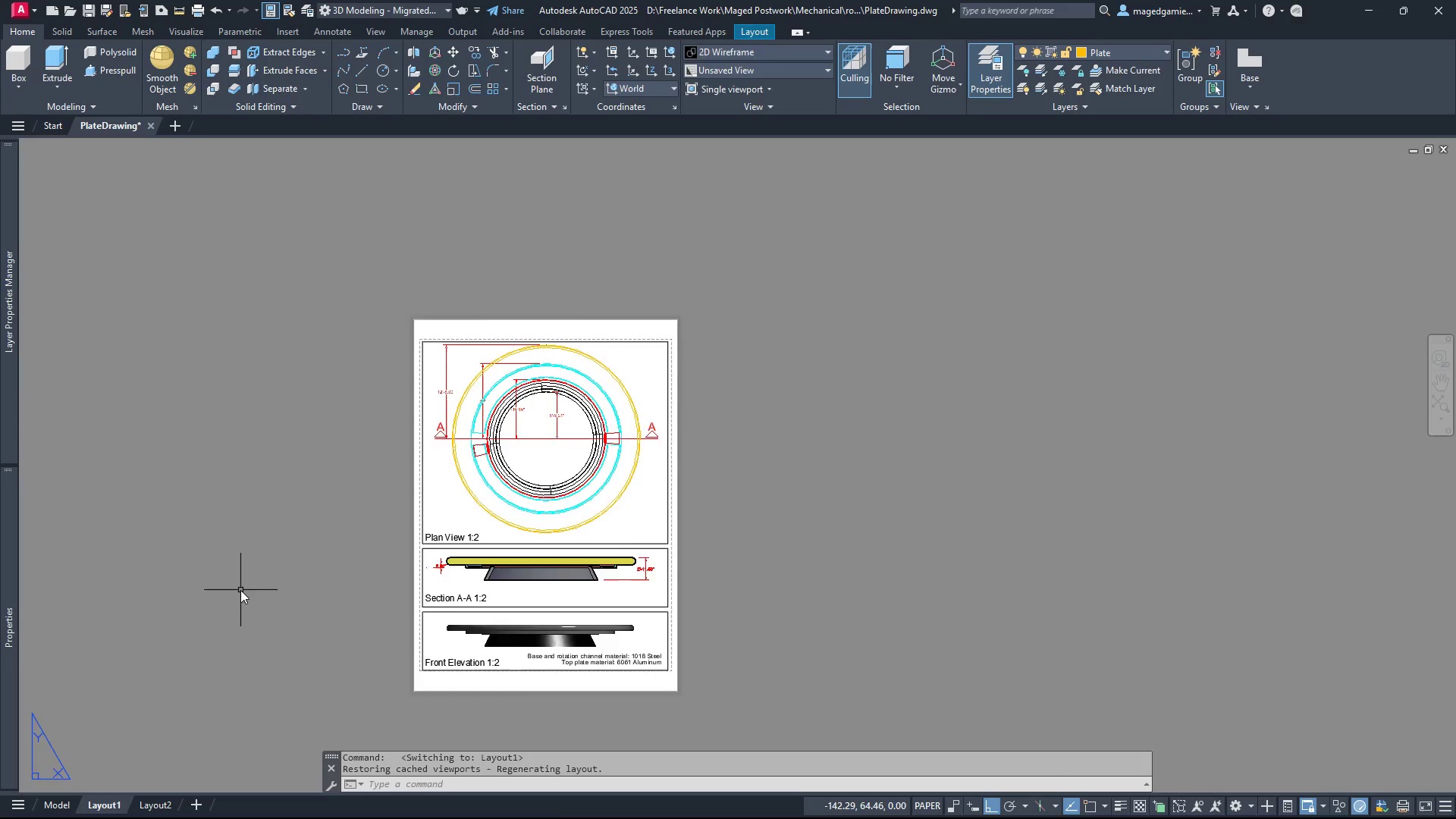 
scroll: coordinate [240, 590], scroll_direction: up, amount: 1.0
 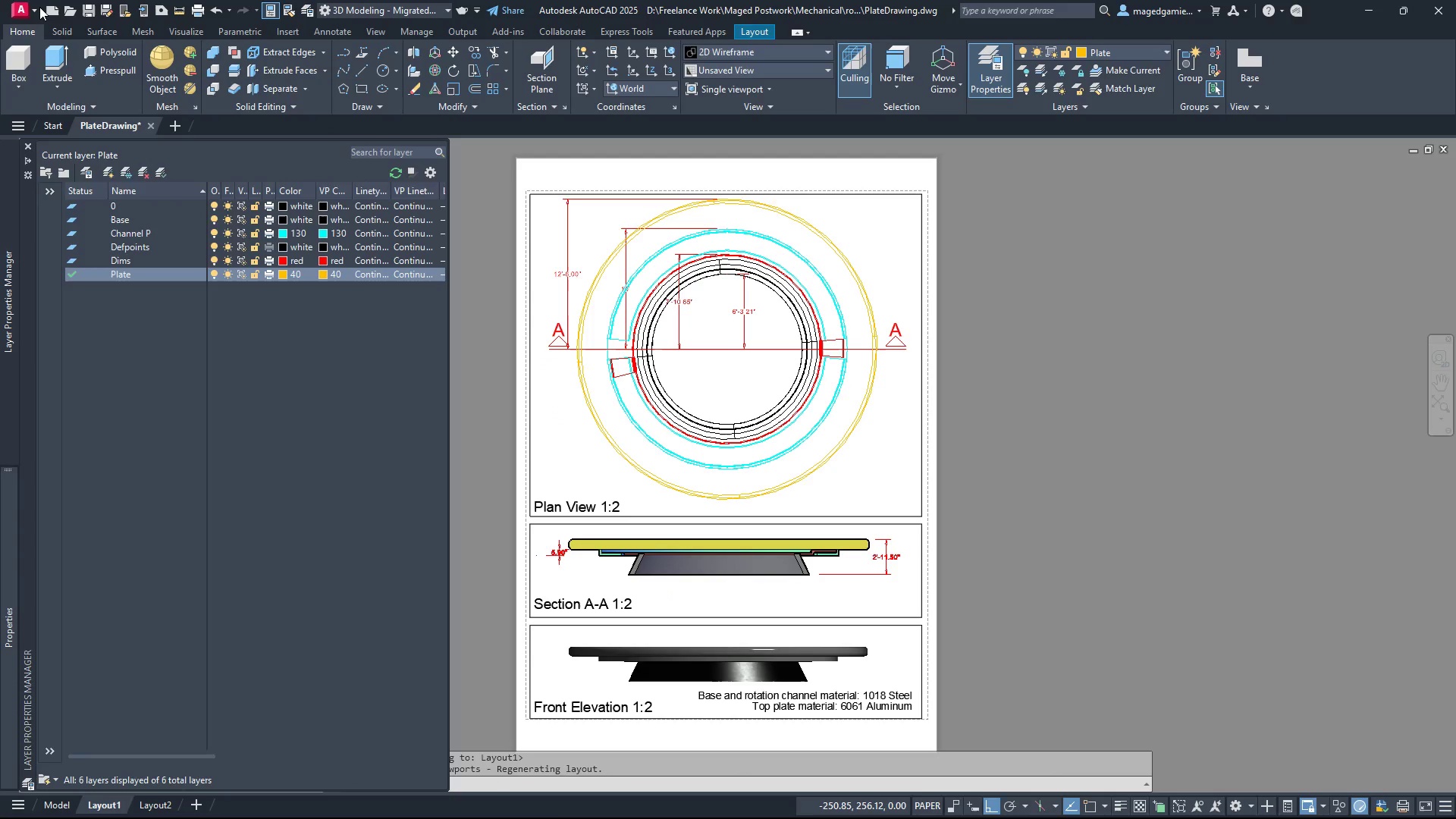 
left_click_drag(start_coordinate=[37, 7], to_coordinate=[71, 199])
 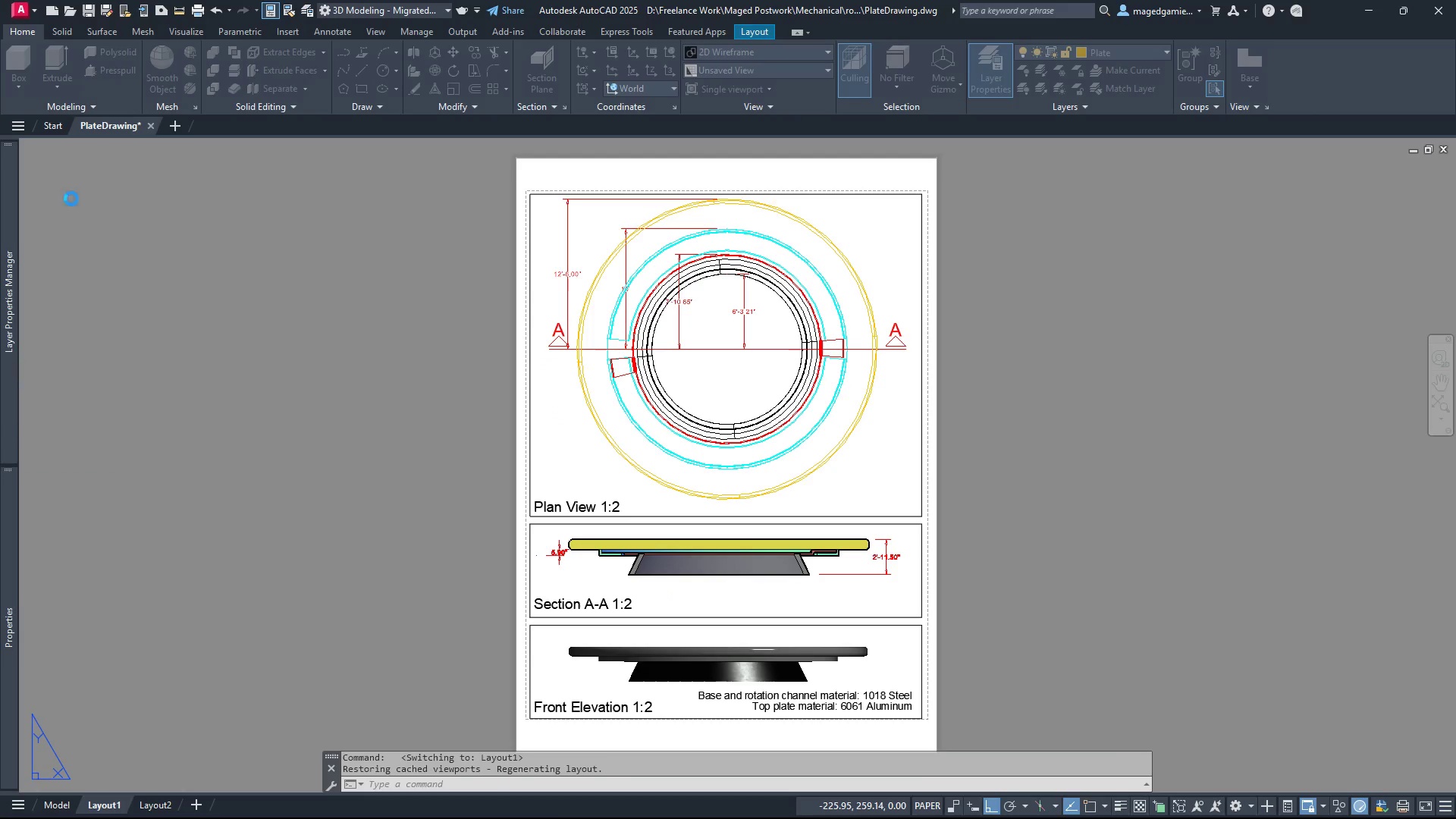 
left_click([71, 199])
 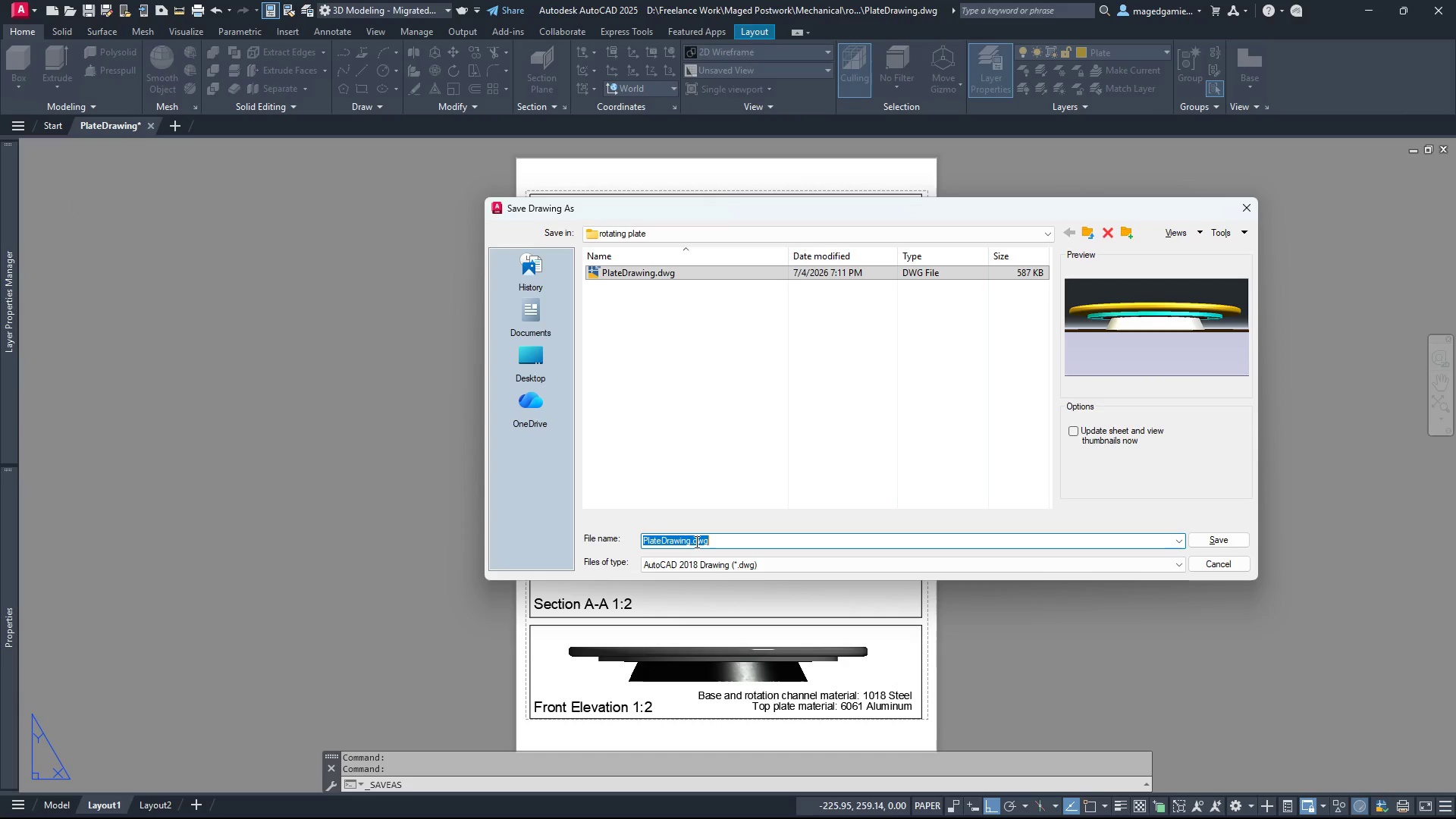 
wait(5.22)
 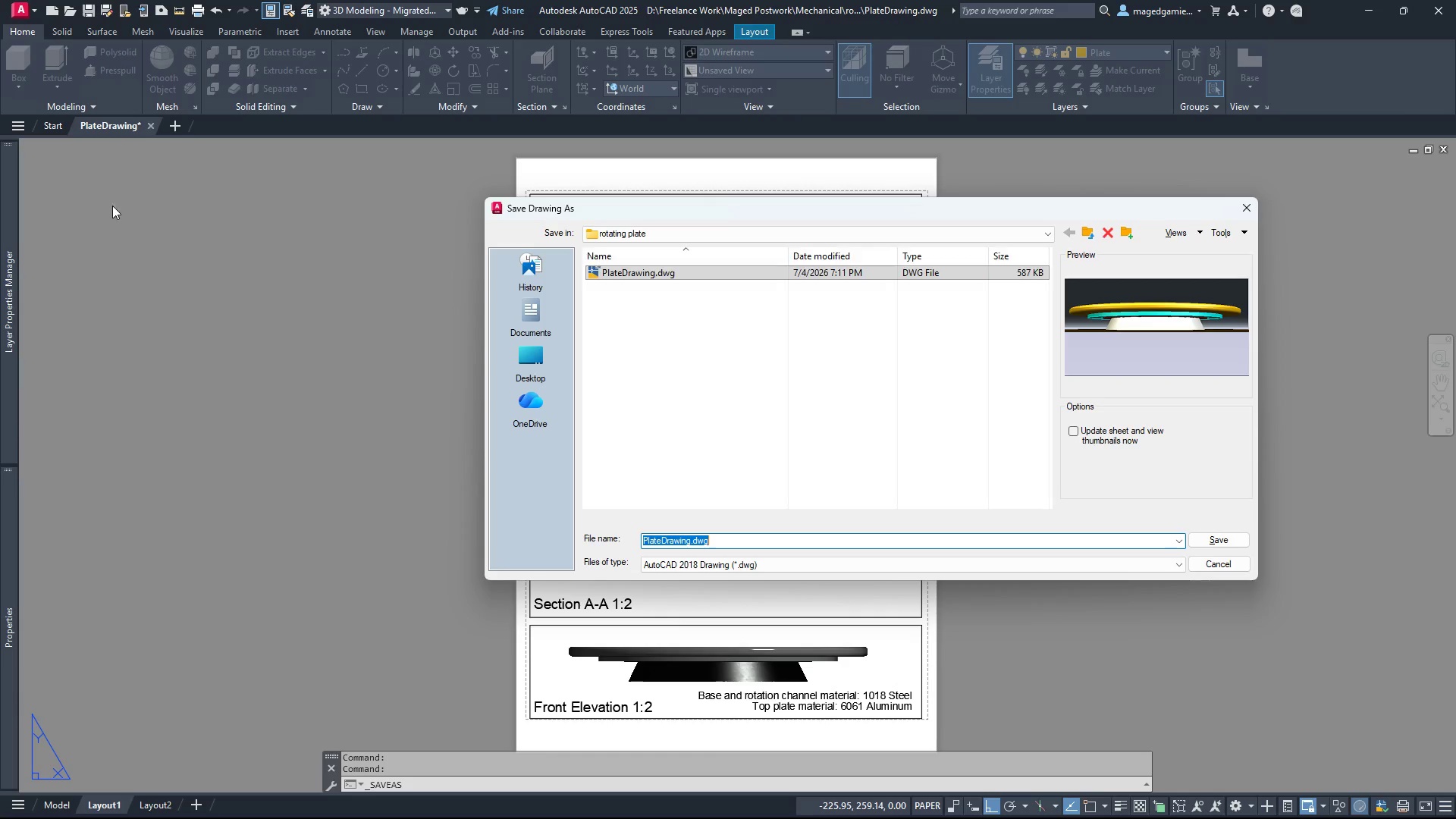 
left_click([691, 541])
 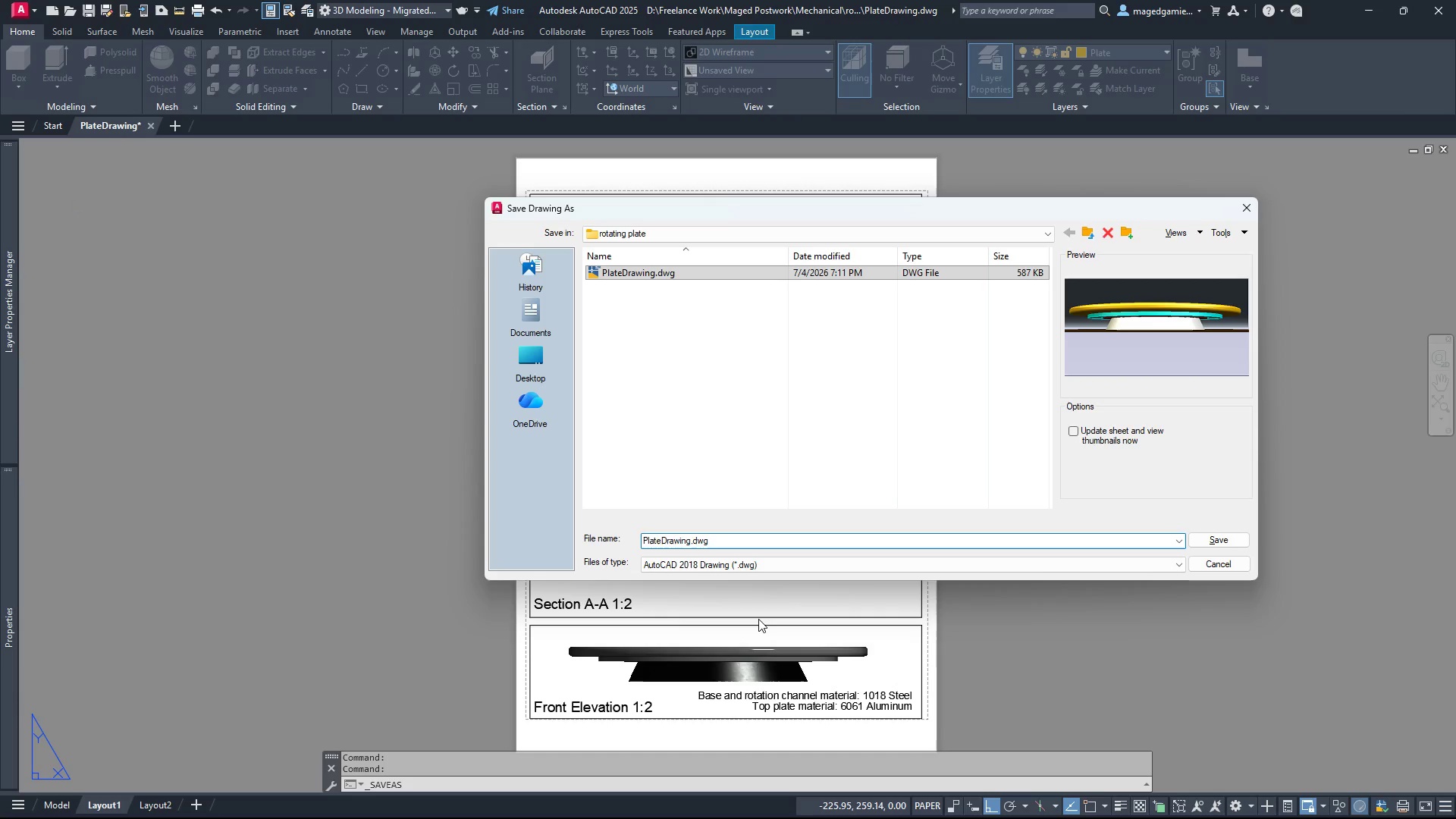 
type(PDF )
 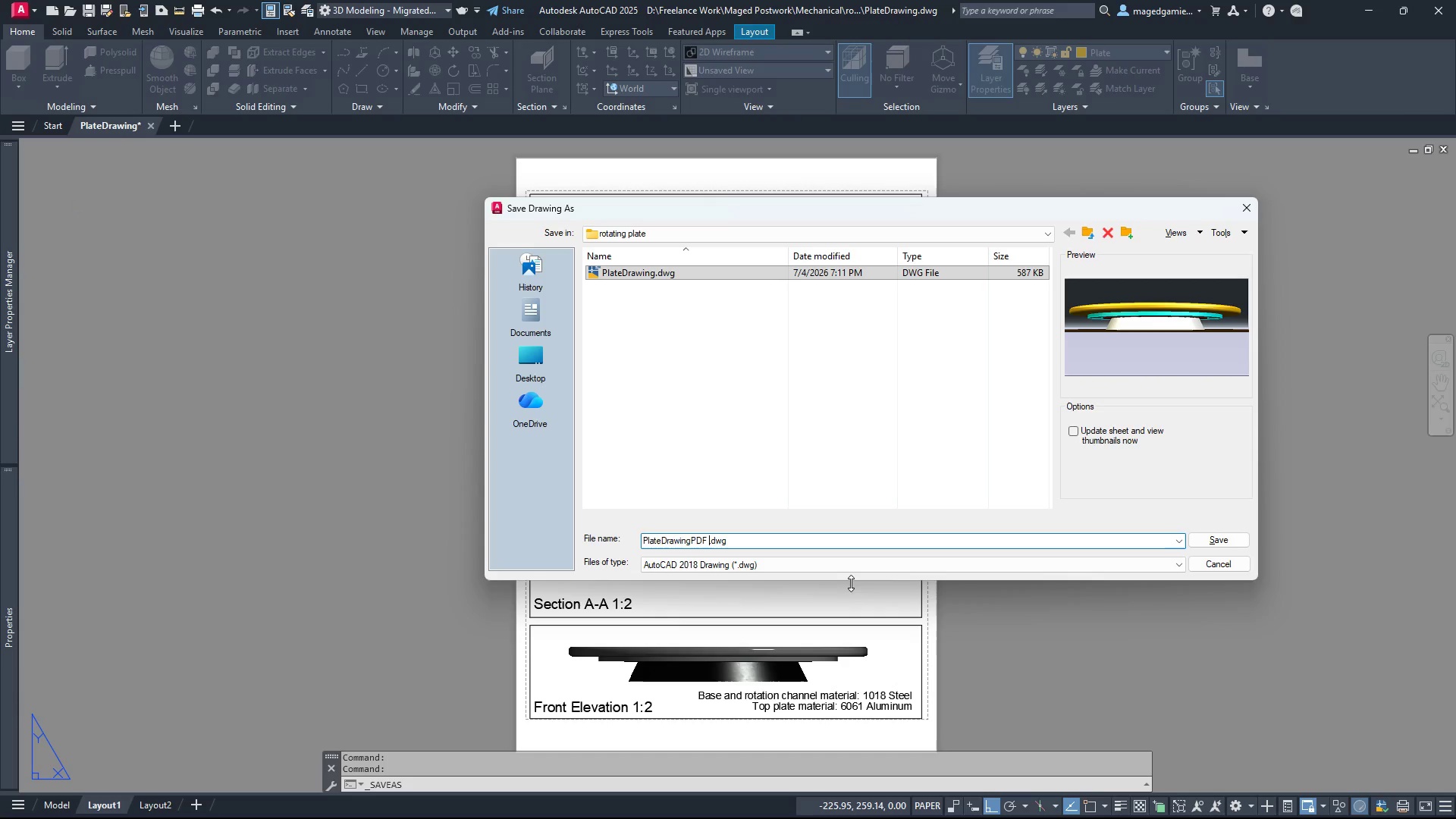 
type(layout)
 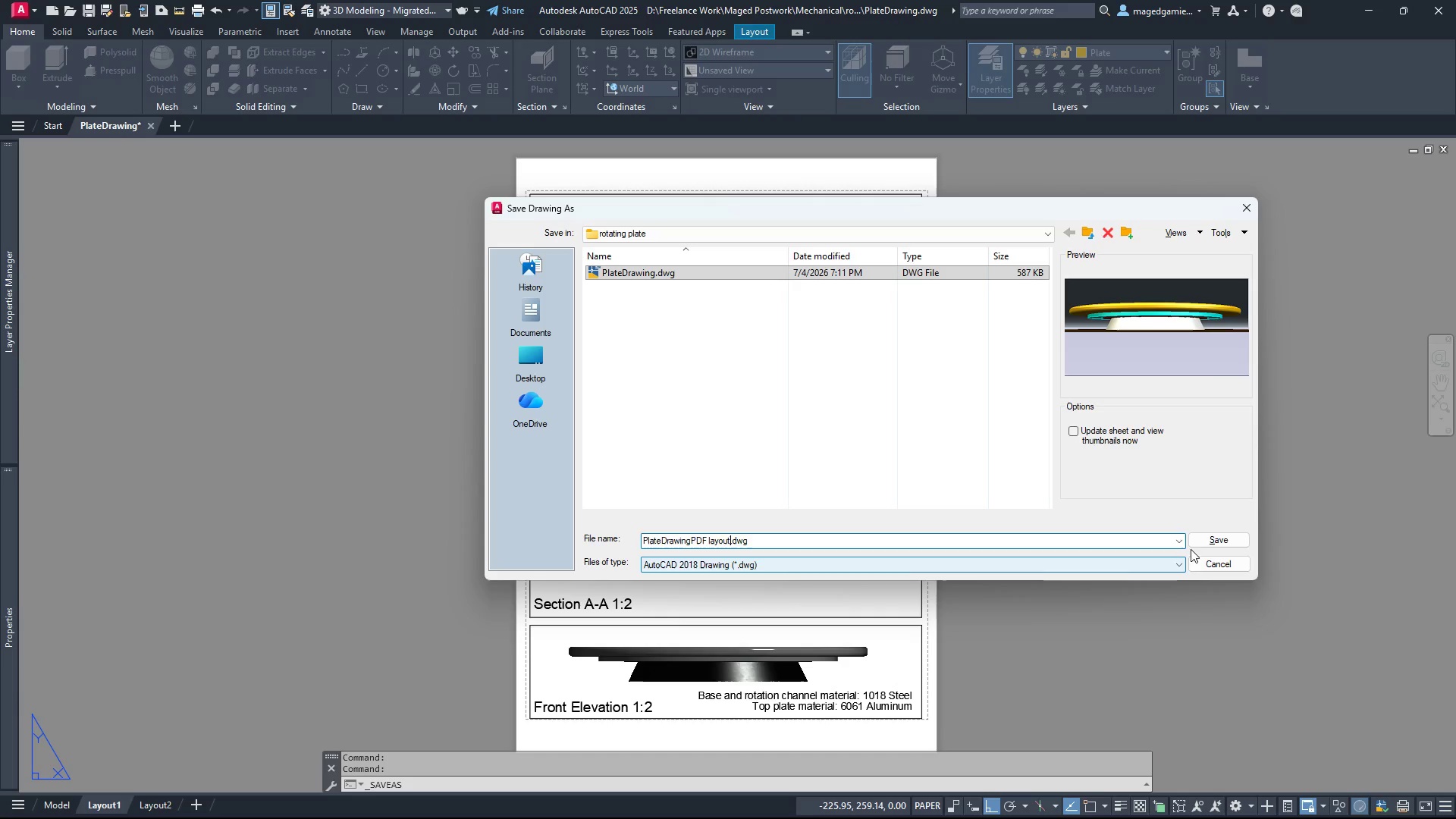 
left_click([1207, 537])
 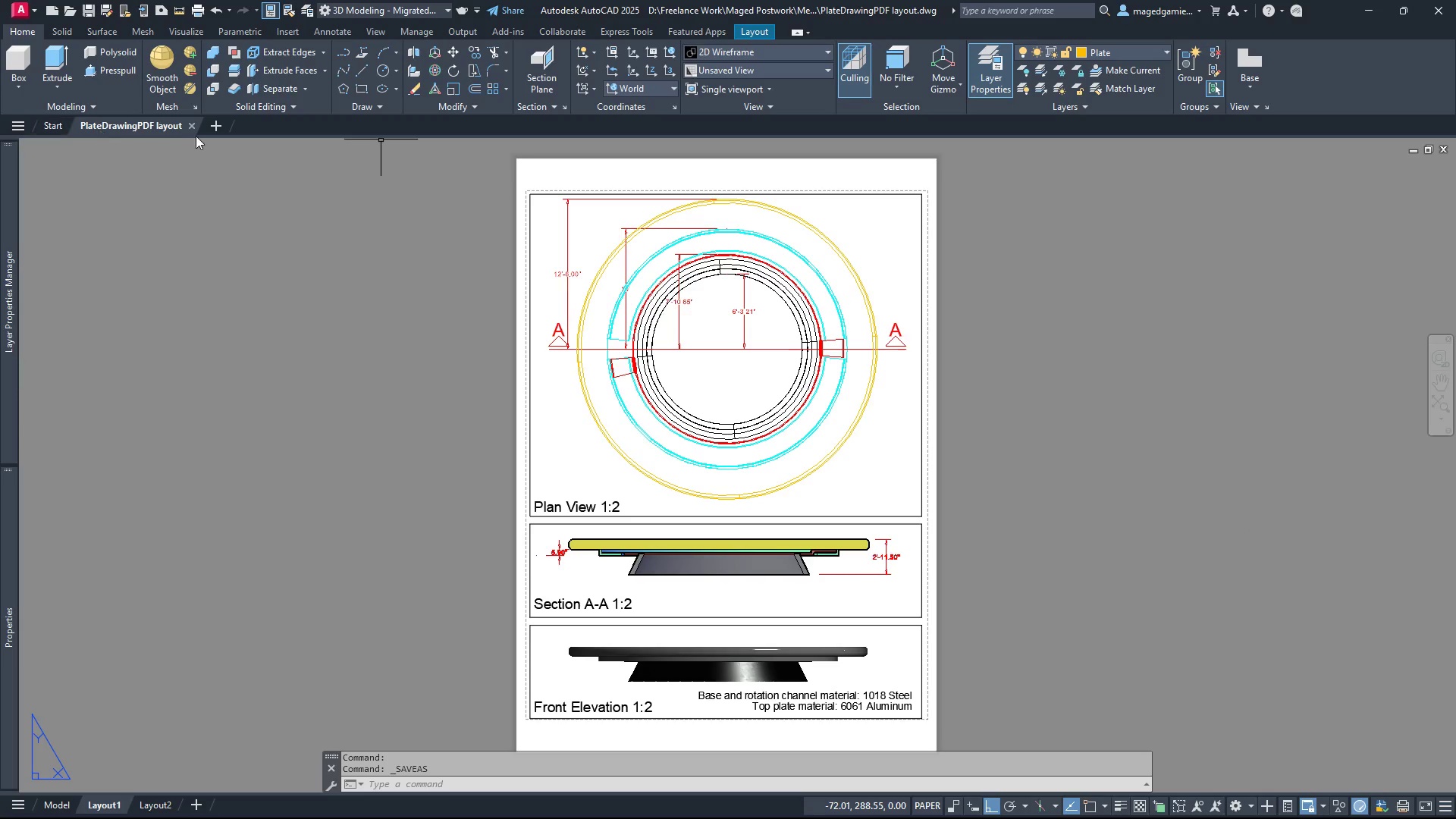 
wait(6.0)
 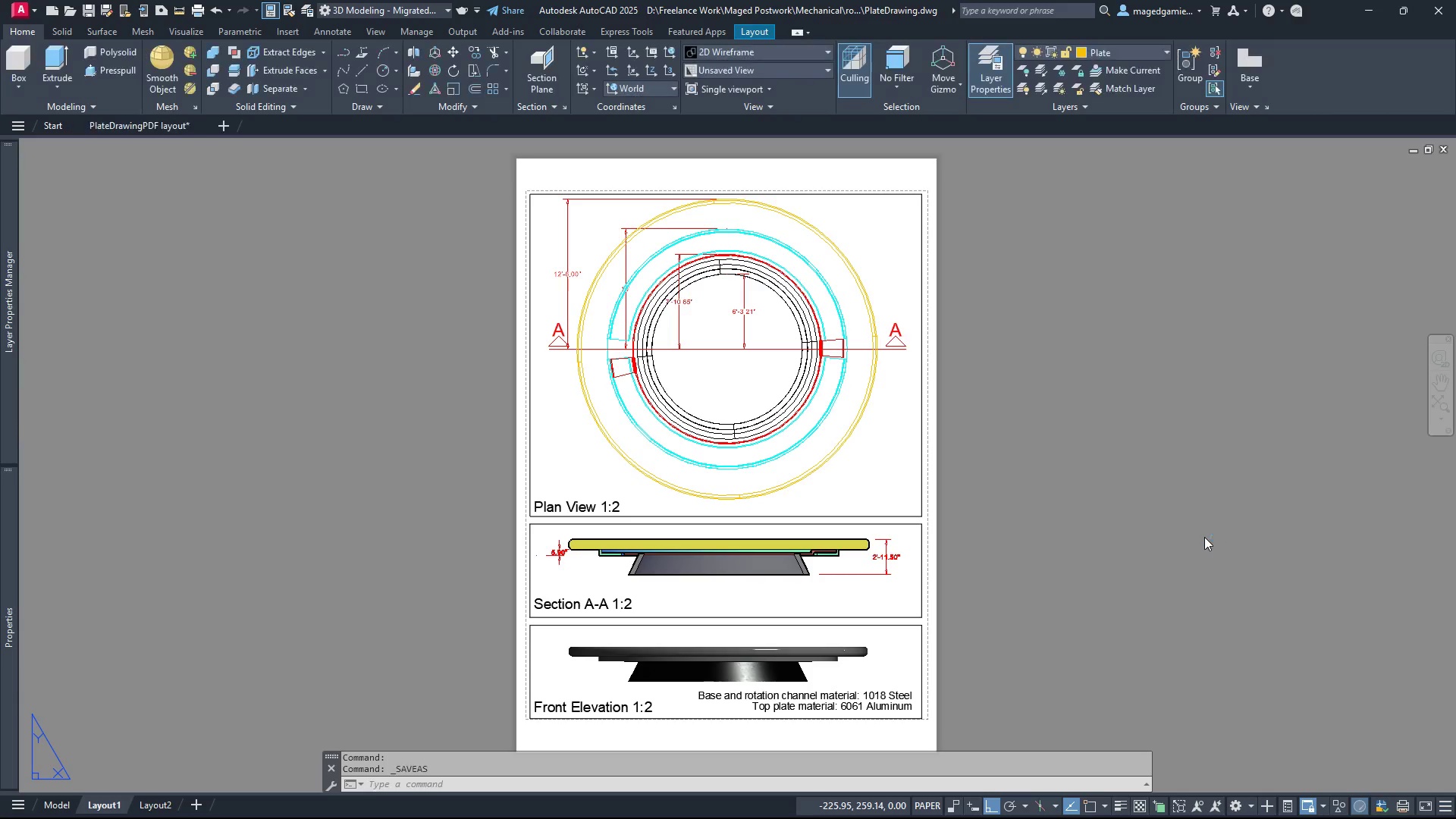 
left_click([210, 124])
 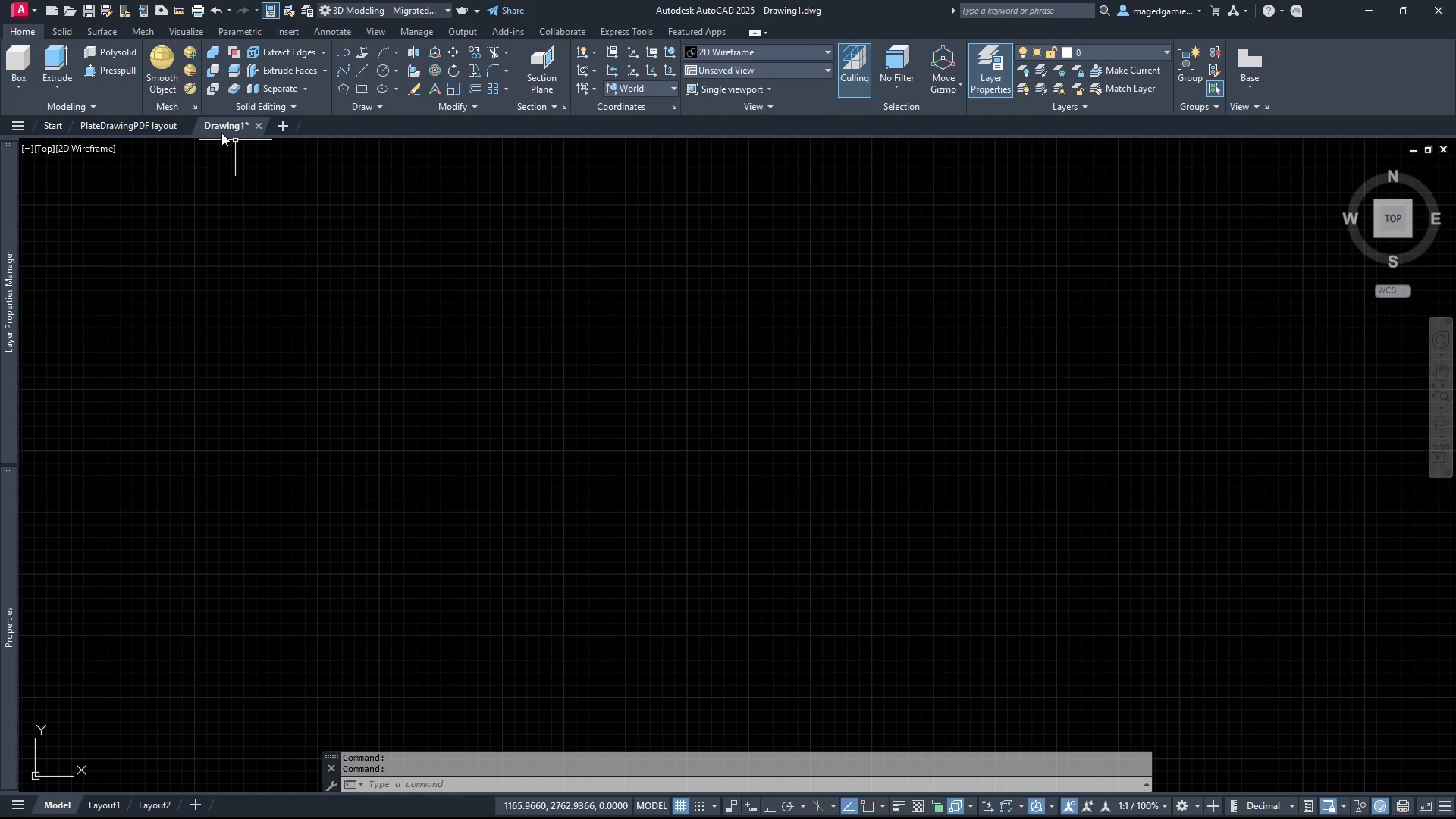 
wait(6.73)
 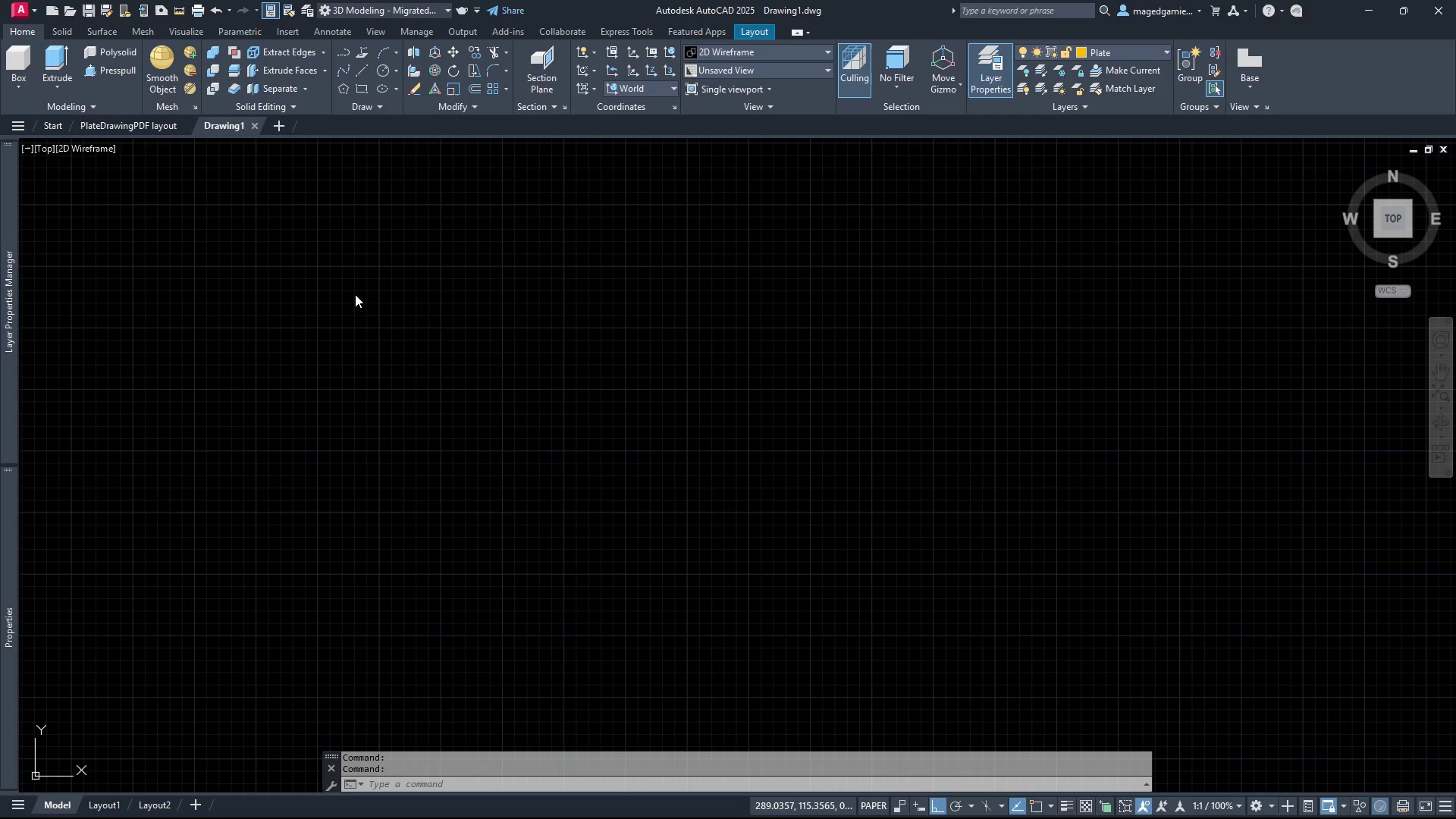 
left_click_drag(start_coordinate=[34, 10], to_coordinate=[52, 125])
 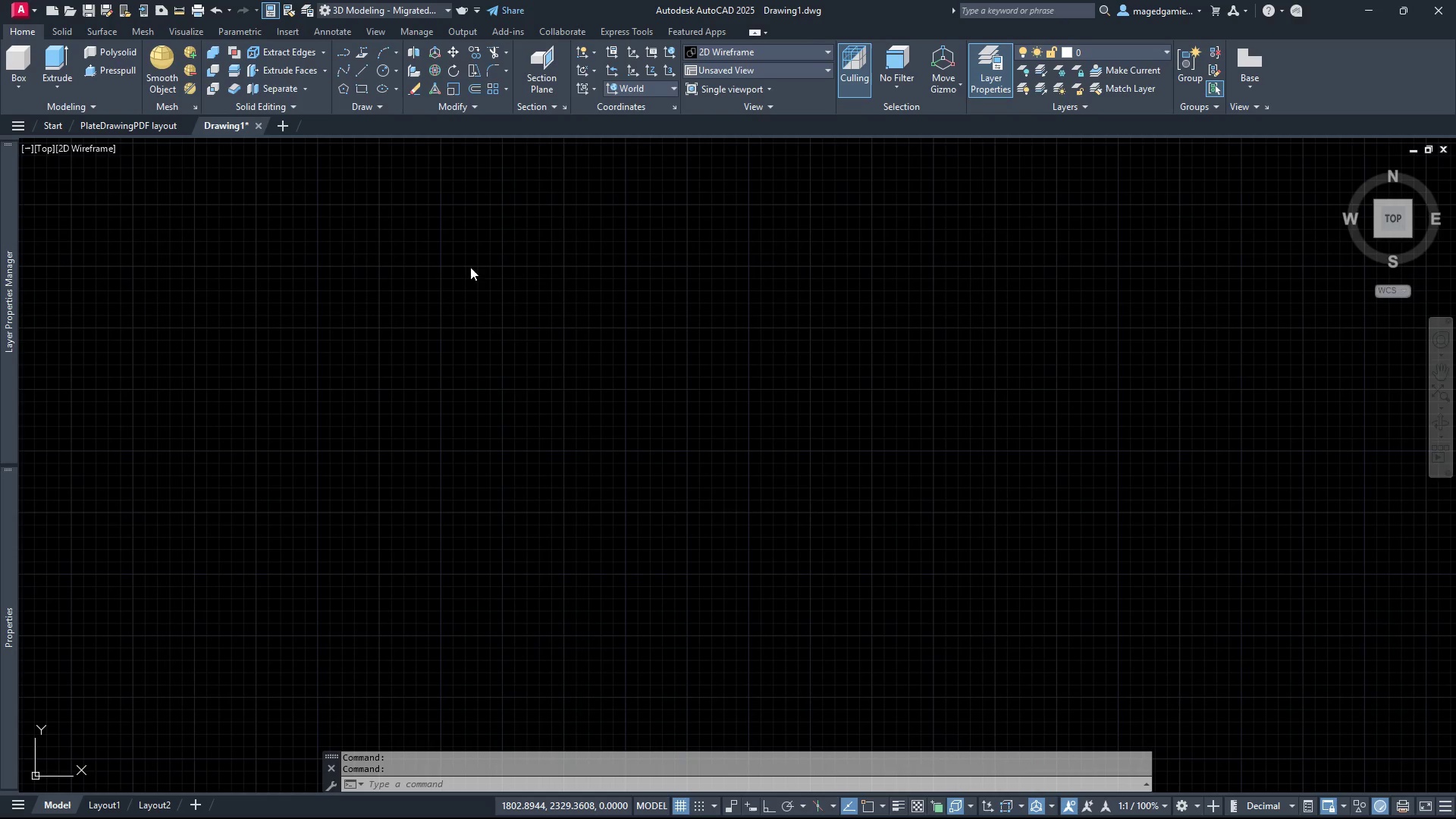 
left_click([52, 125])
 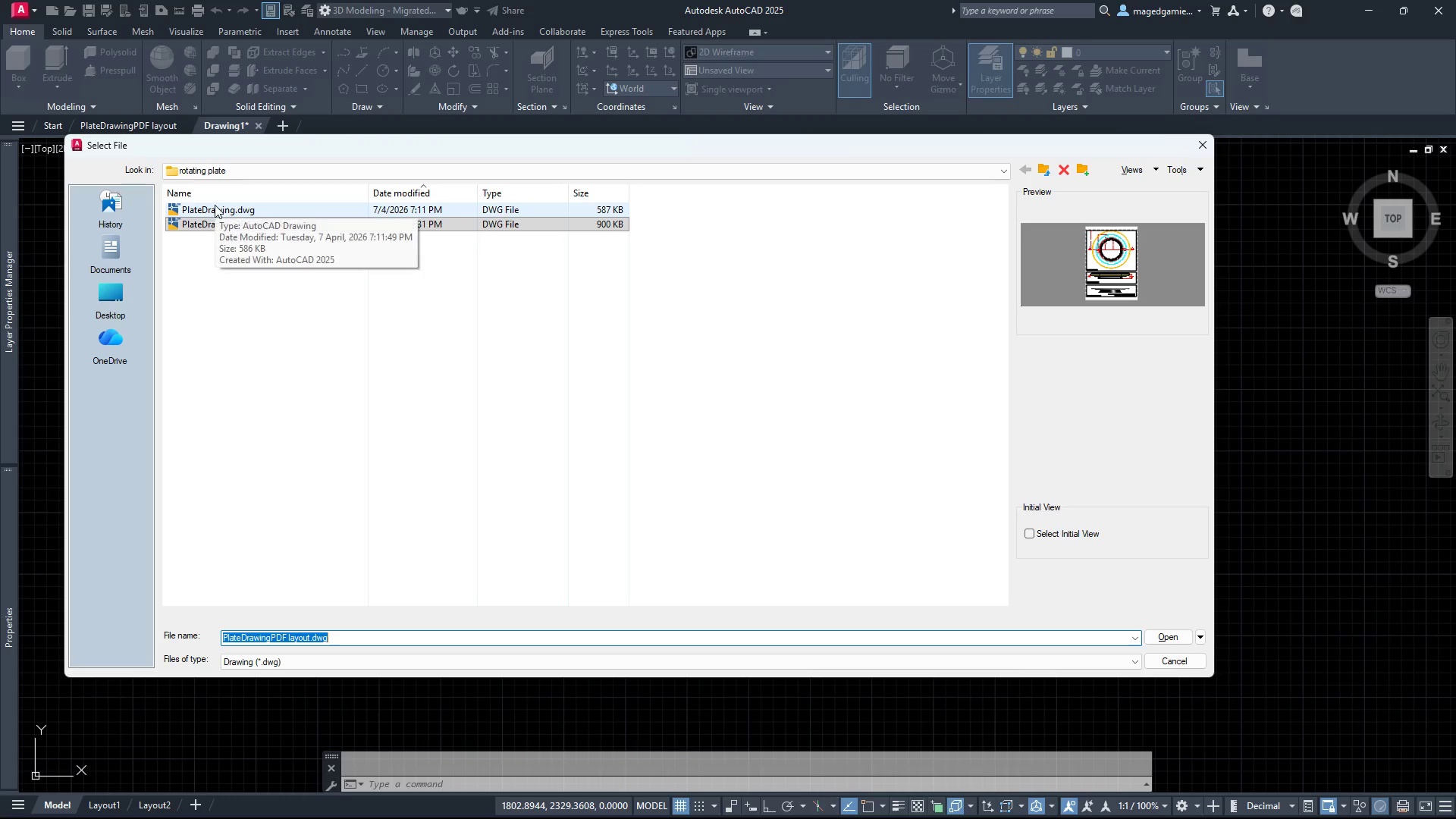 
left_click([213, 209])
 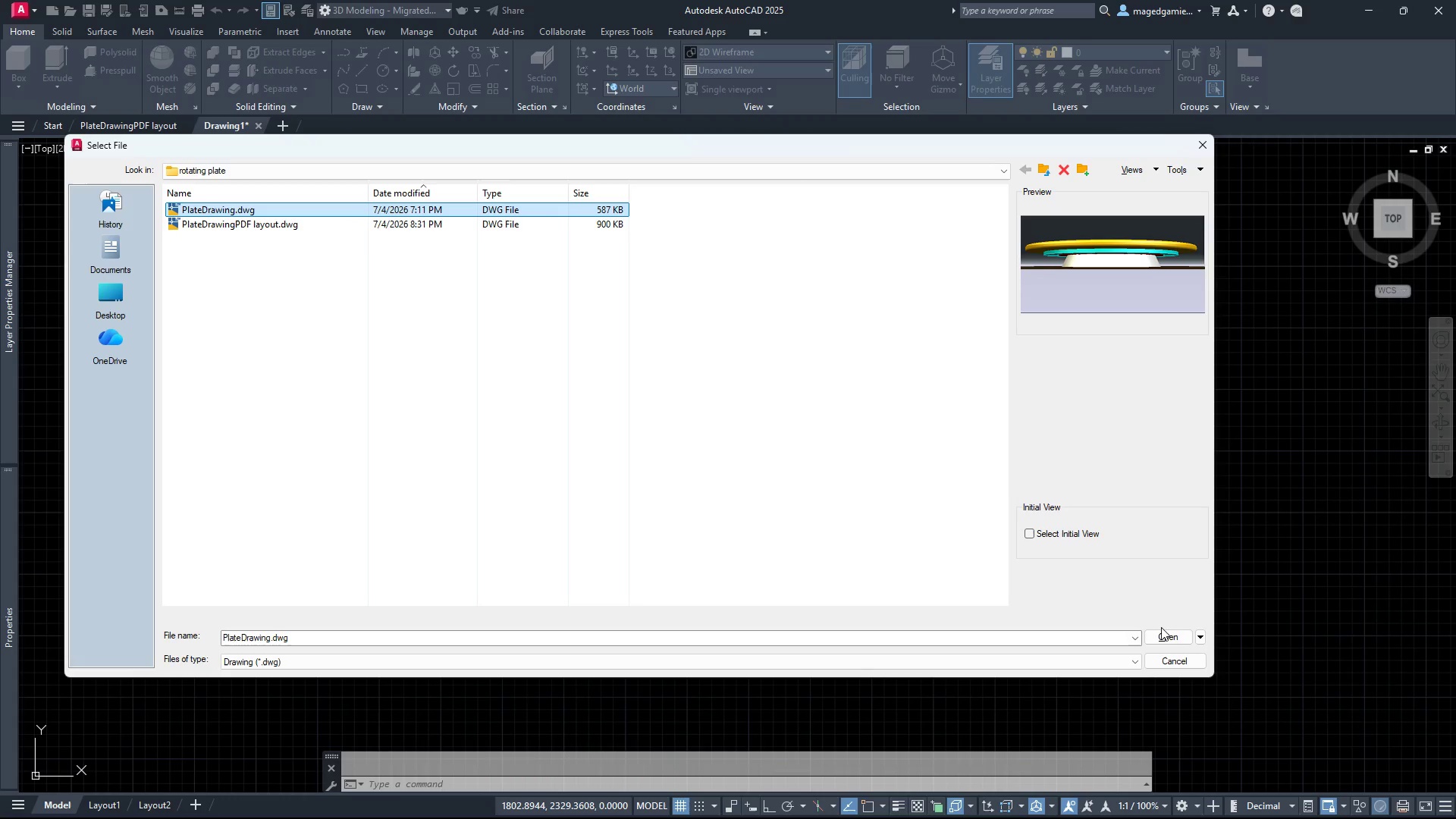 
left_click([1175, 637])
 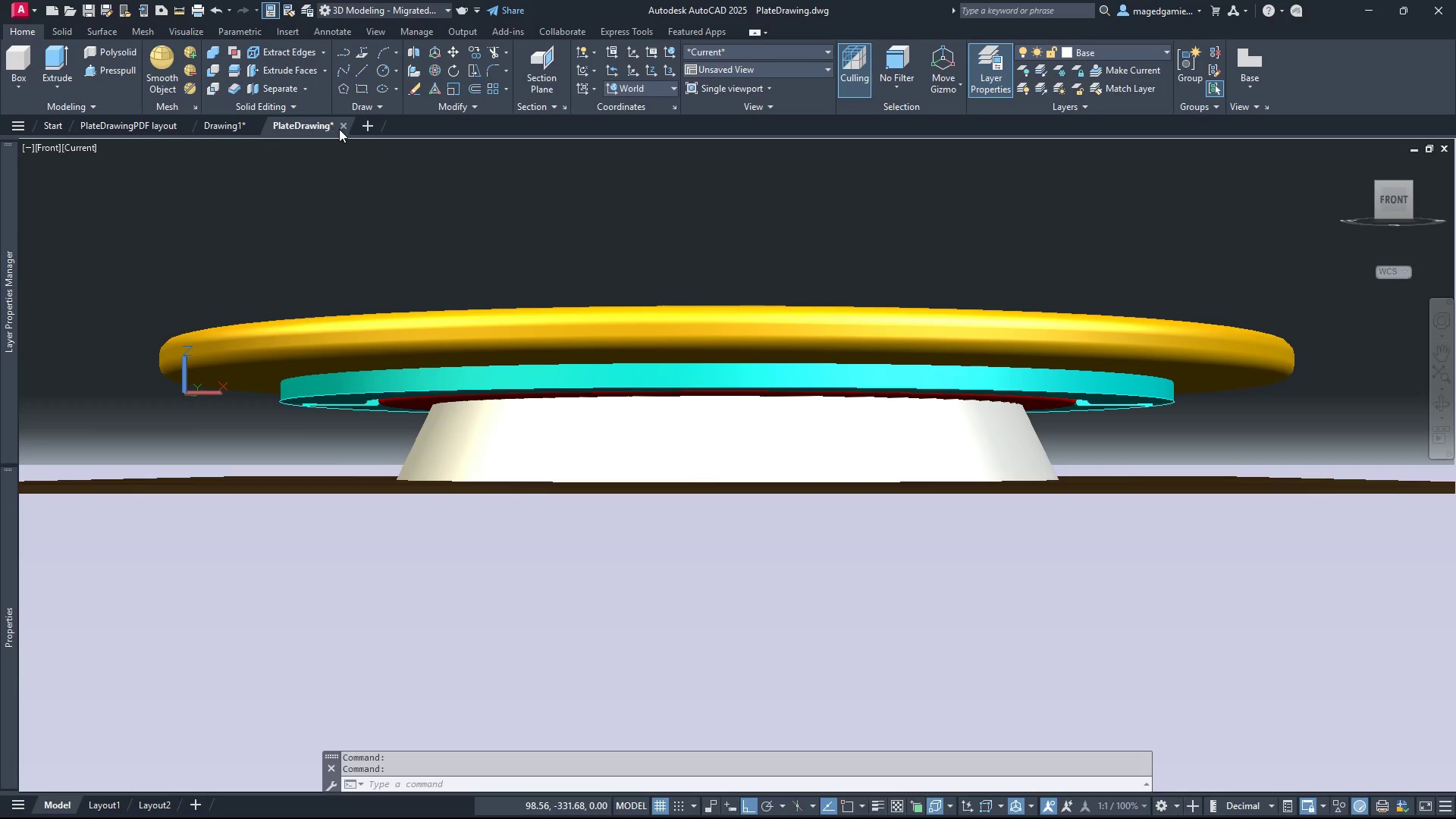 
left_click([252, 125])
 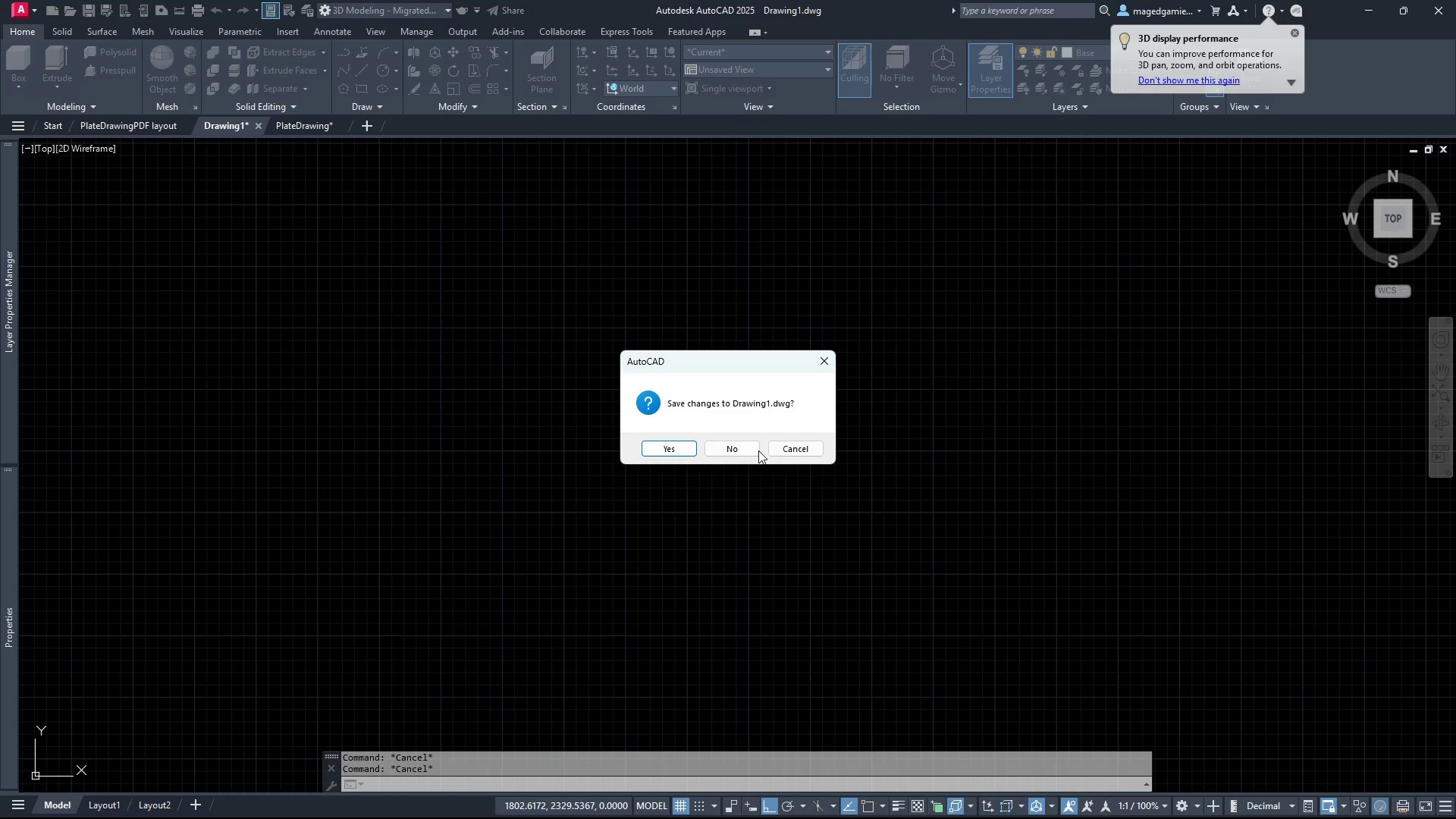 
double_click([739, 446])
 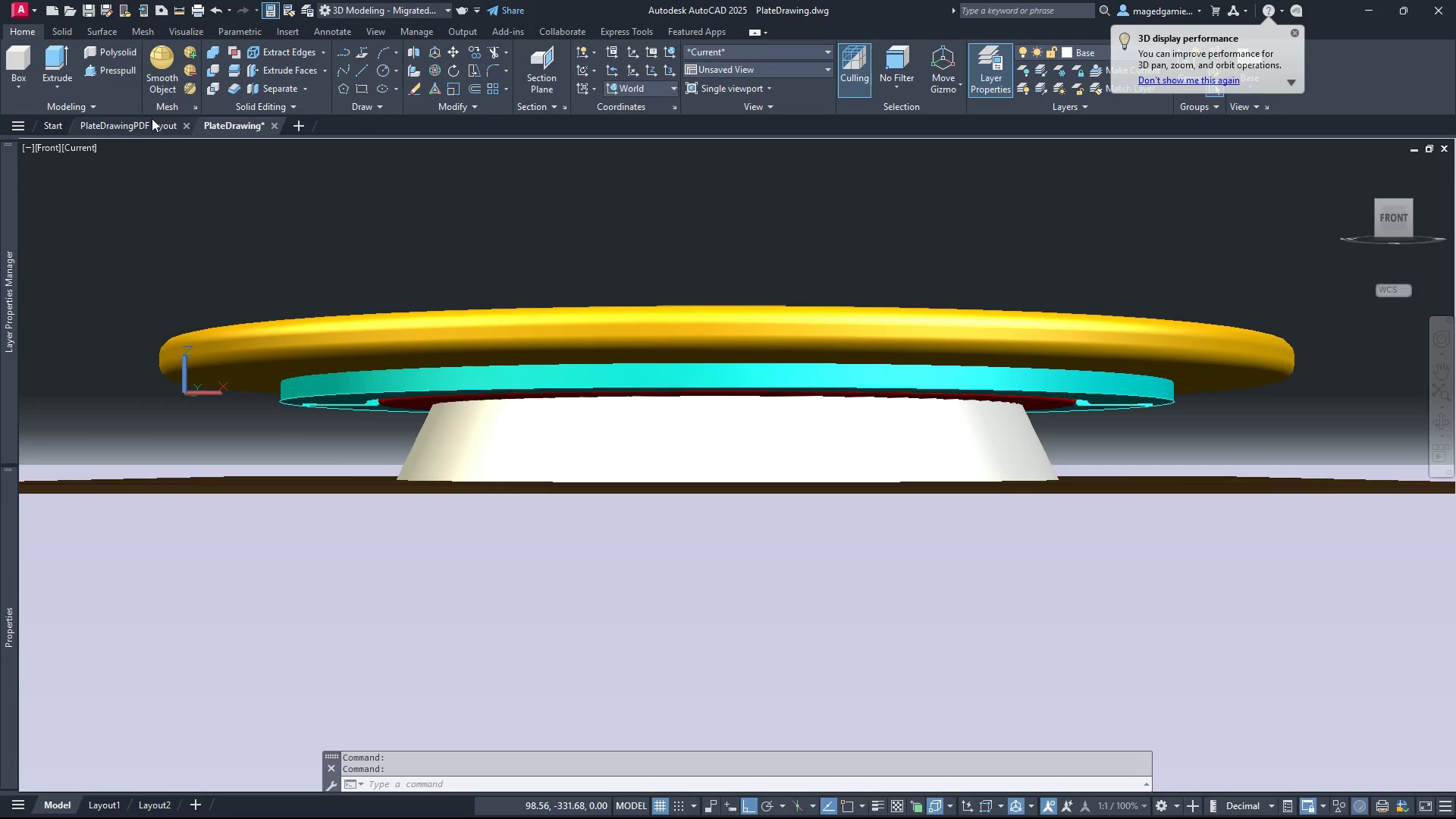 
left_click([187, 127])
 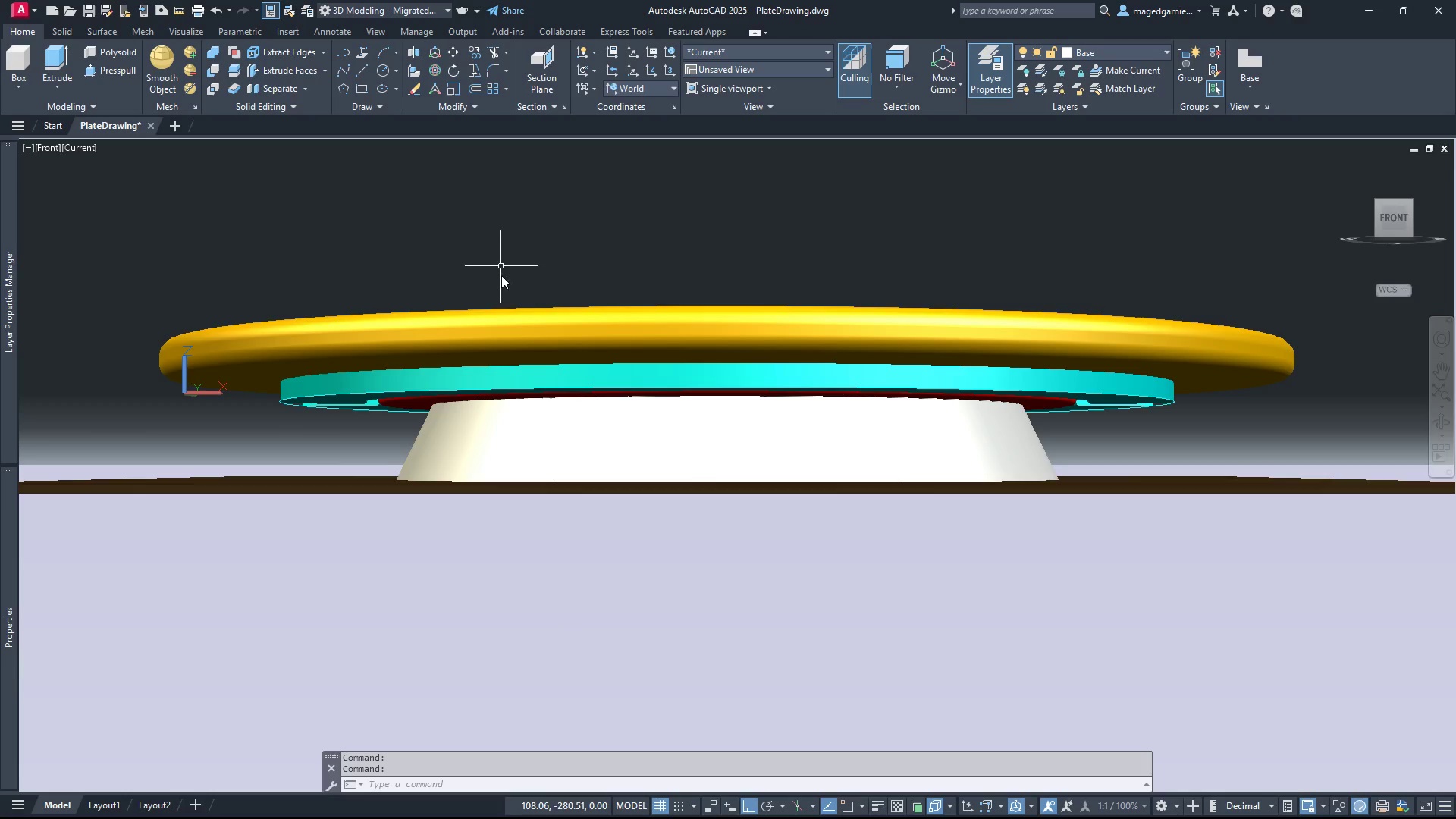 
wait(11.77)
 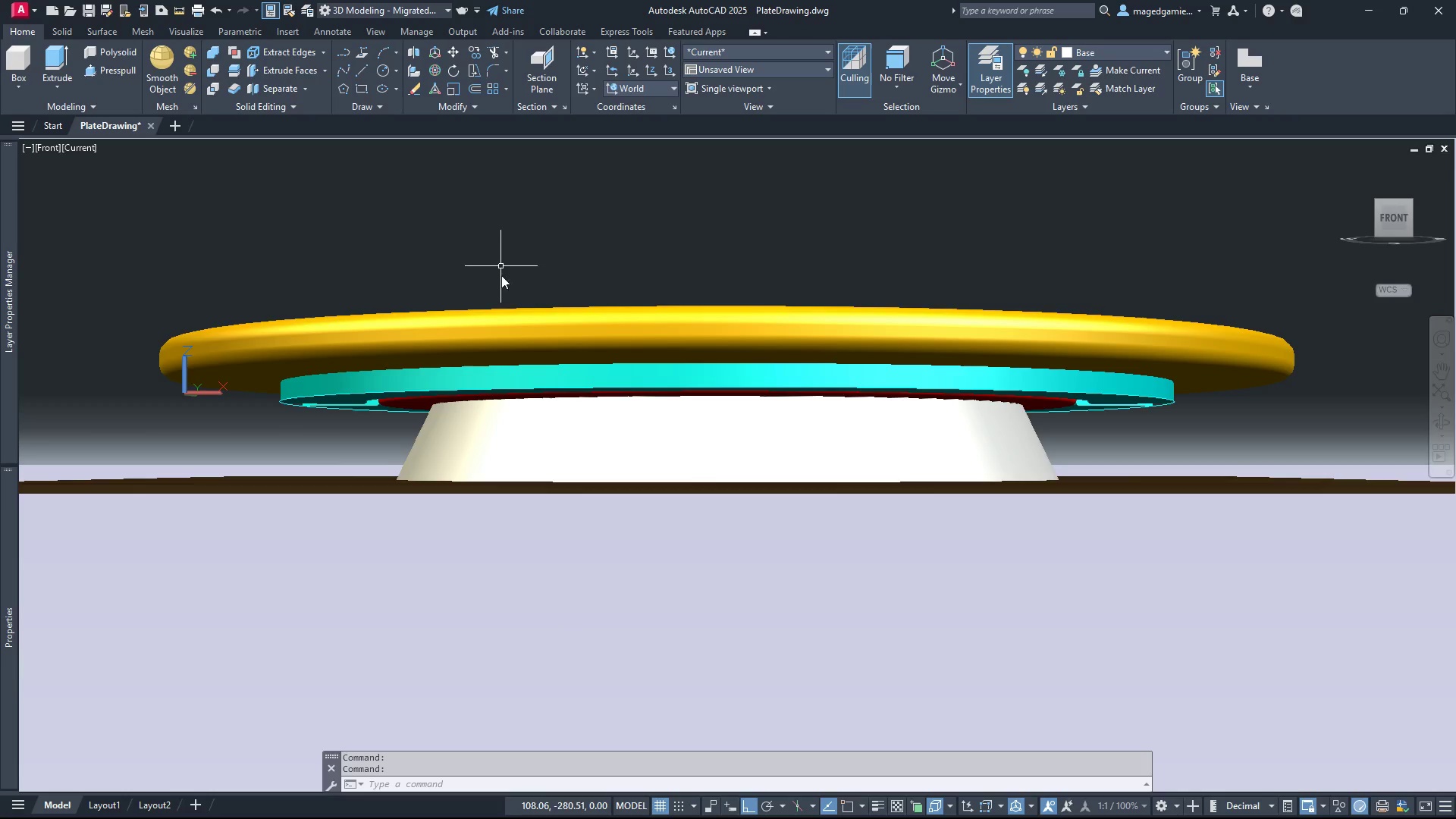 
left_click([188, 34])
 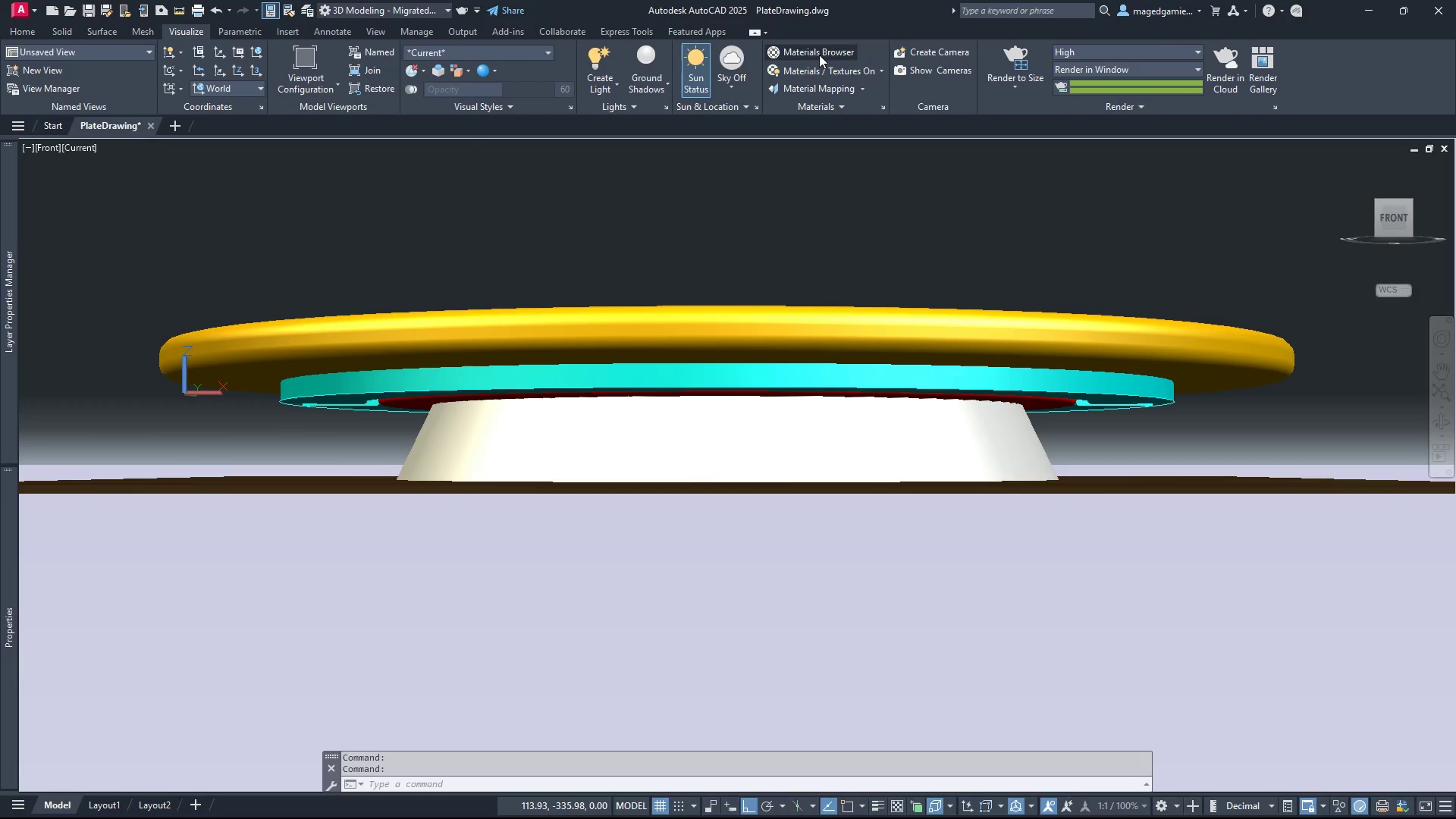 
left_click([819, 55])
 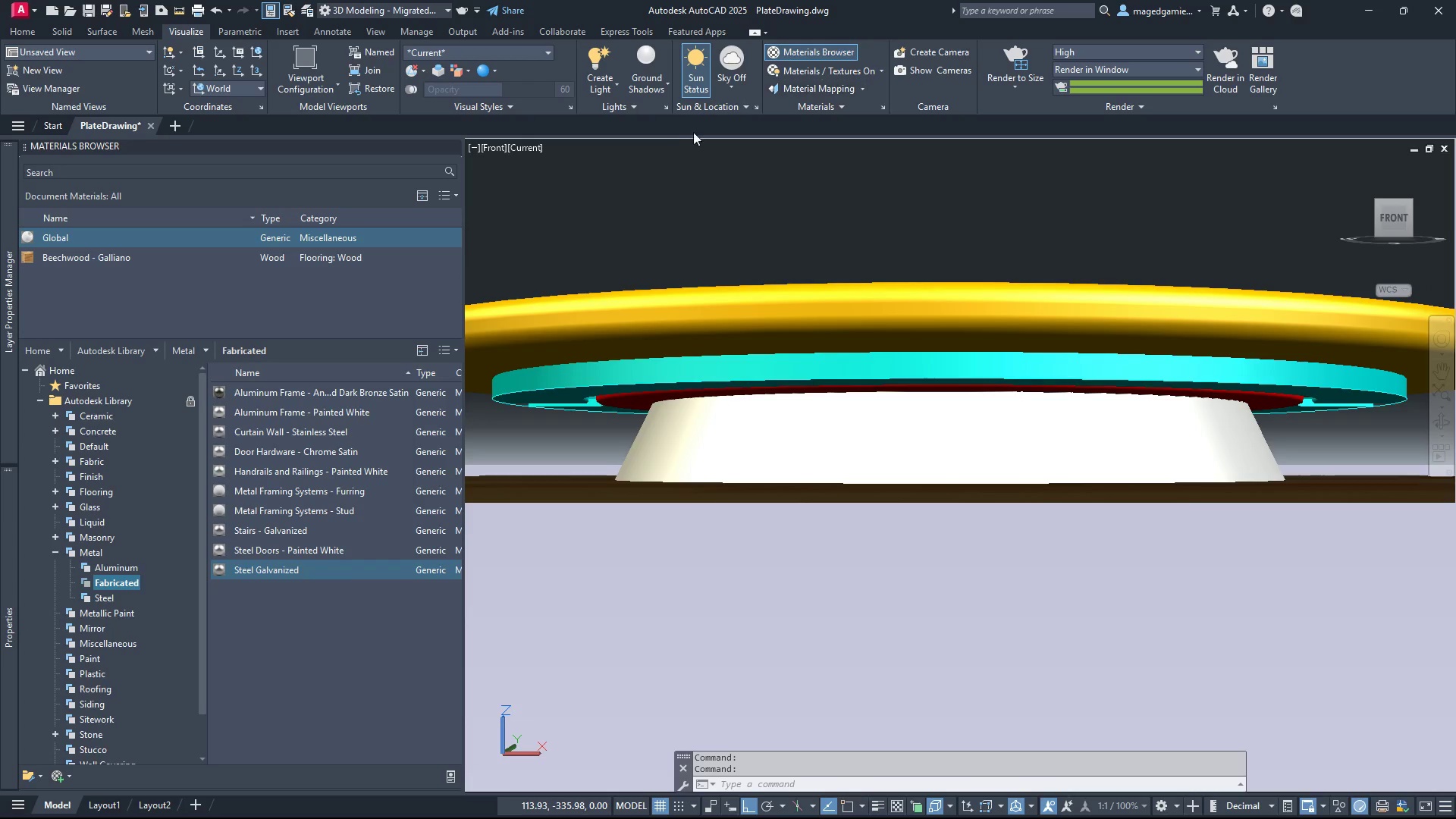 
mouse_move([428, 252])
 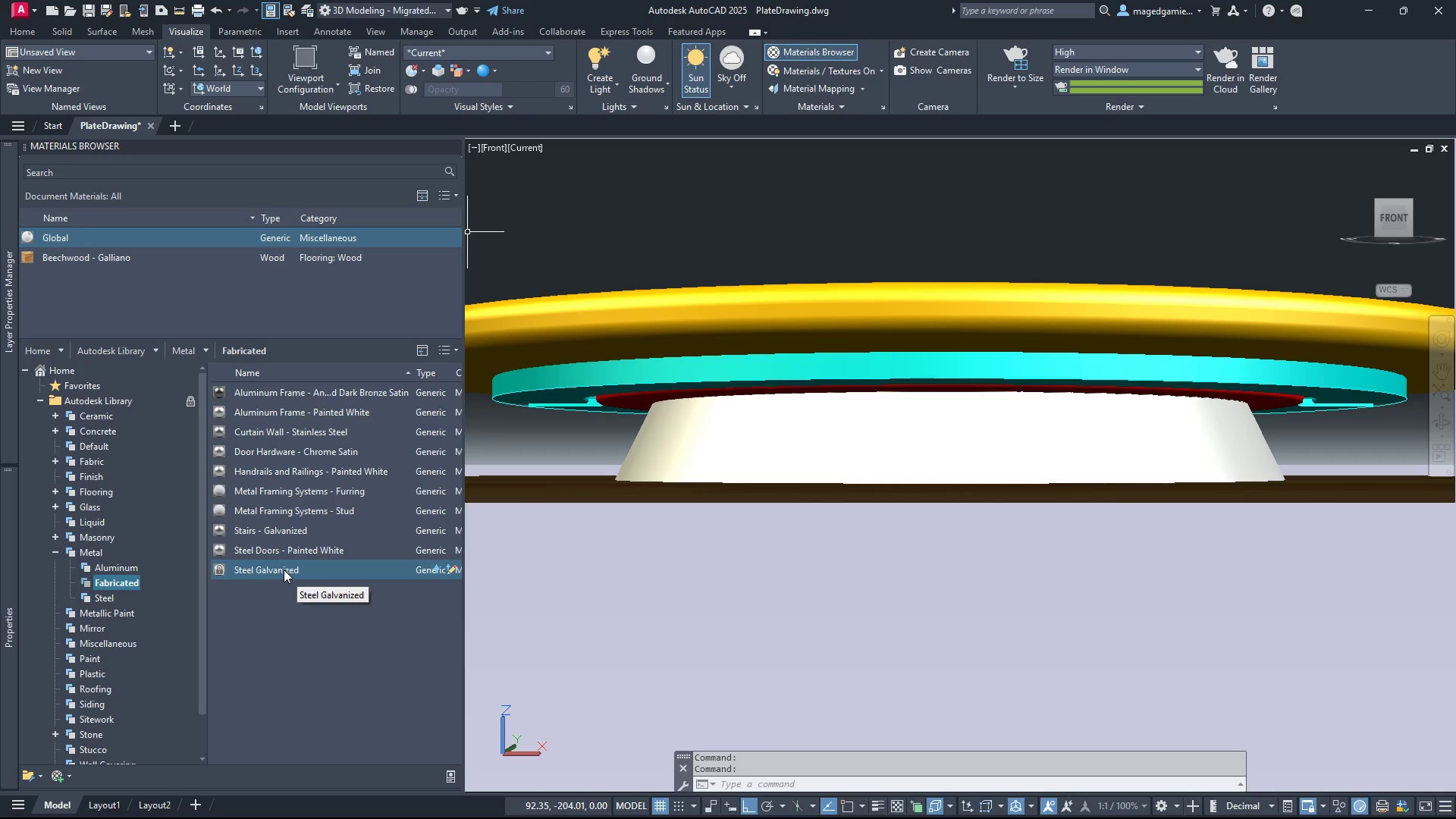 
double_click([284, 570])
 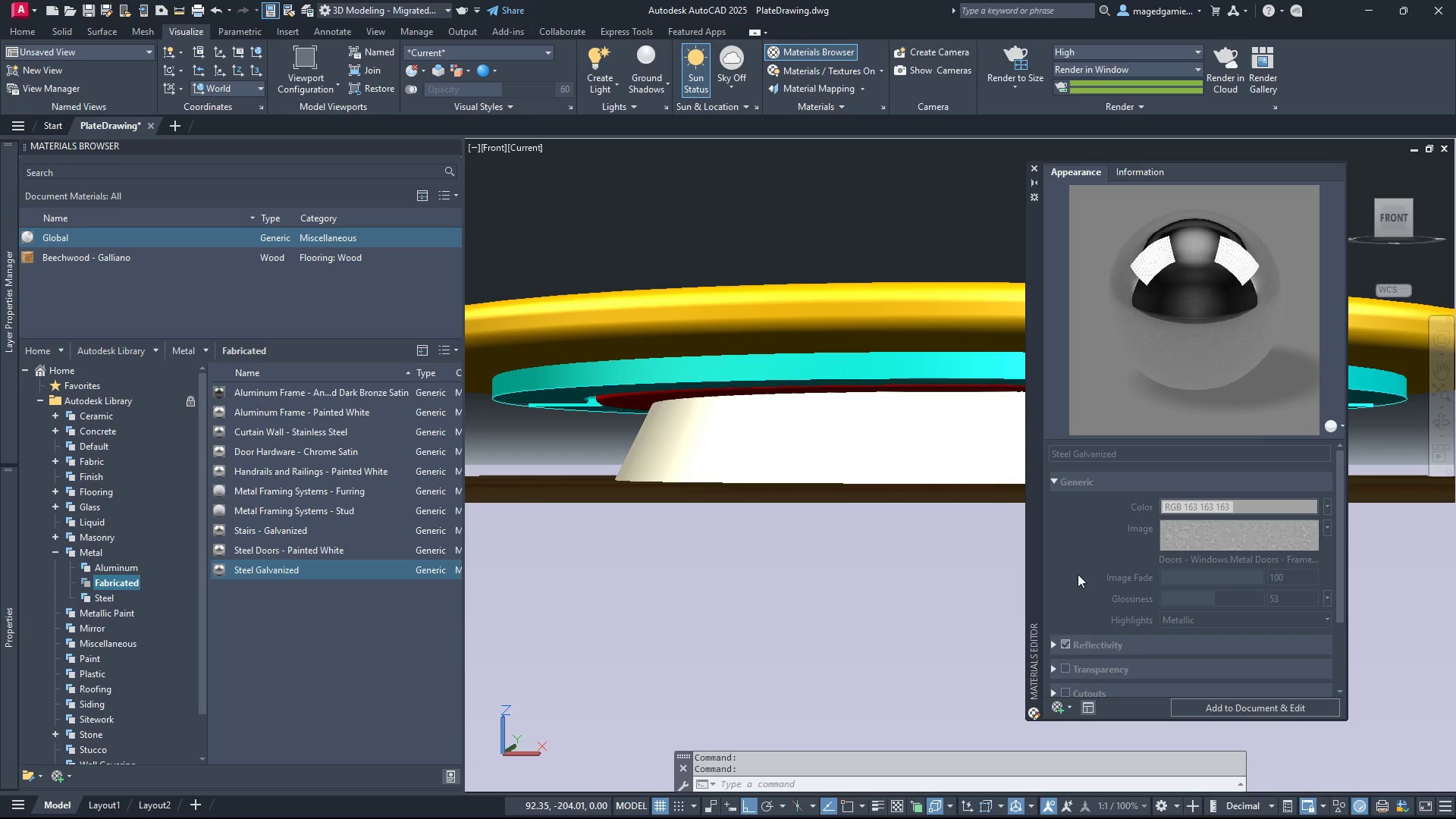 
mouse_move([415, 568])
 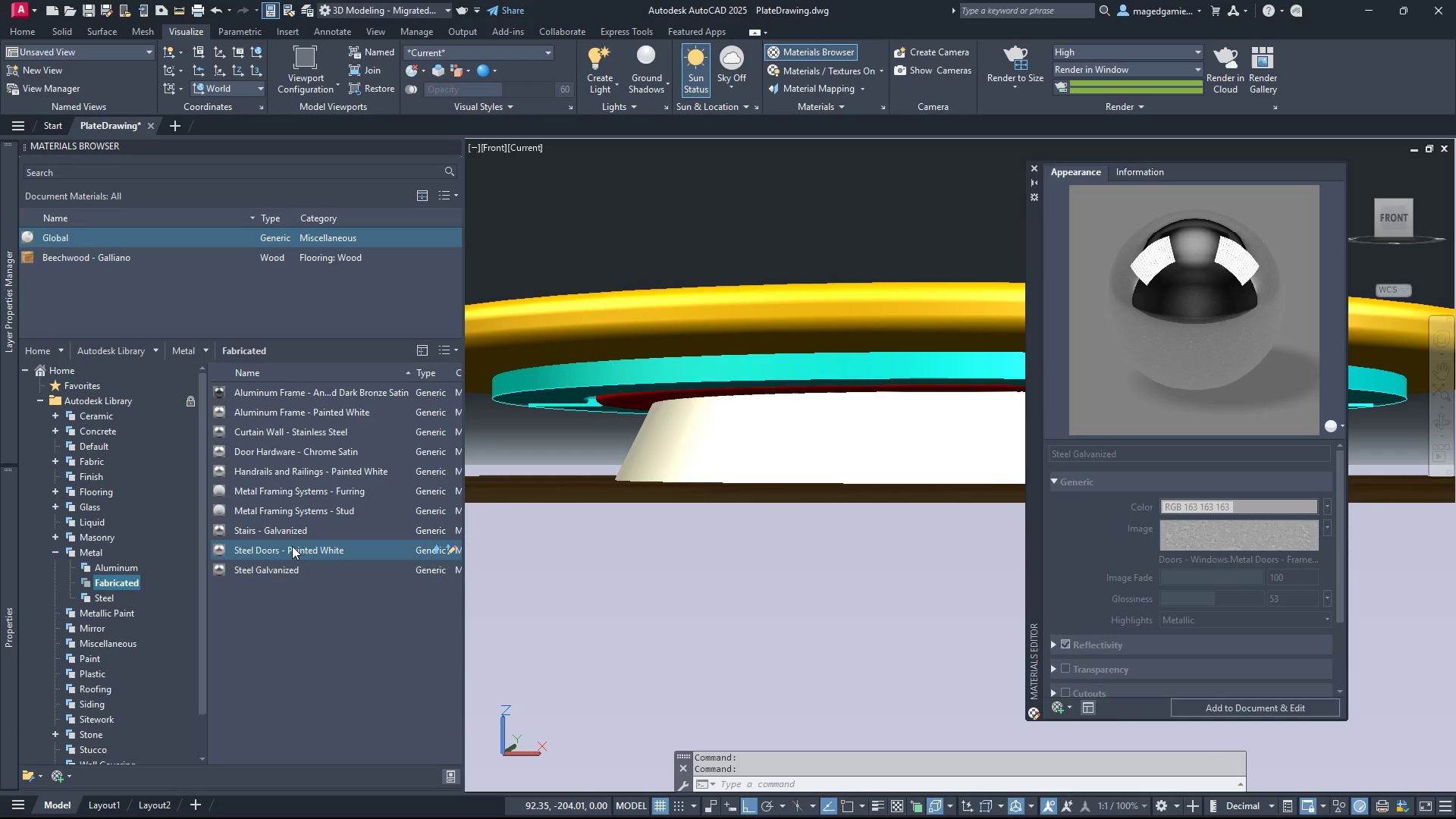 
double_click([292, 546])
 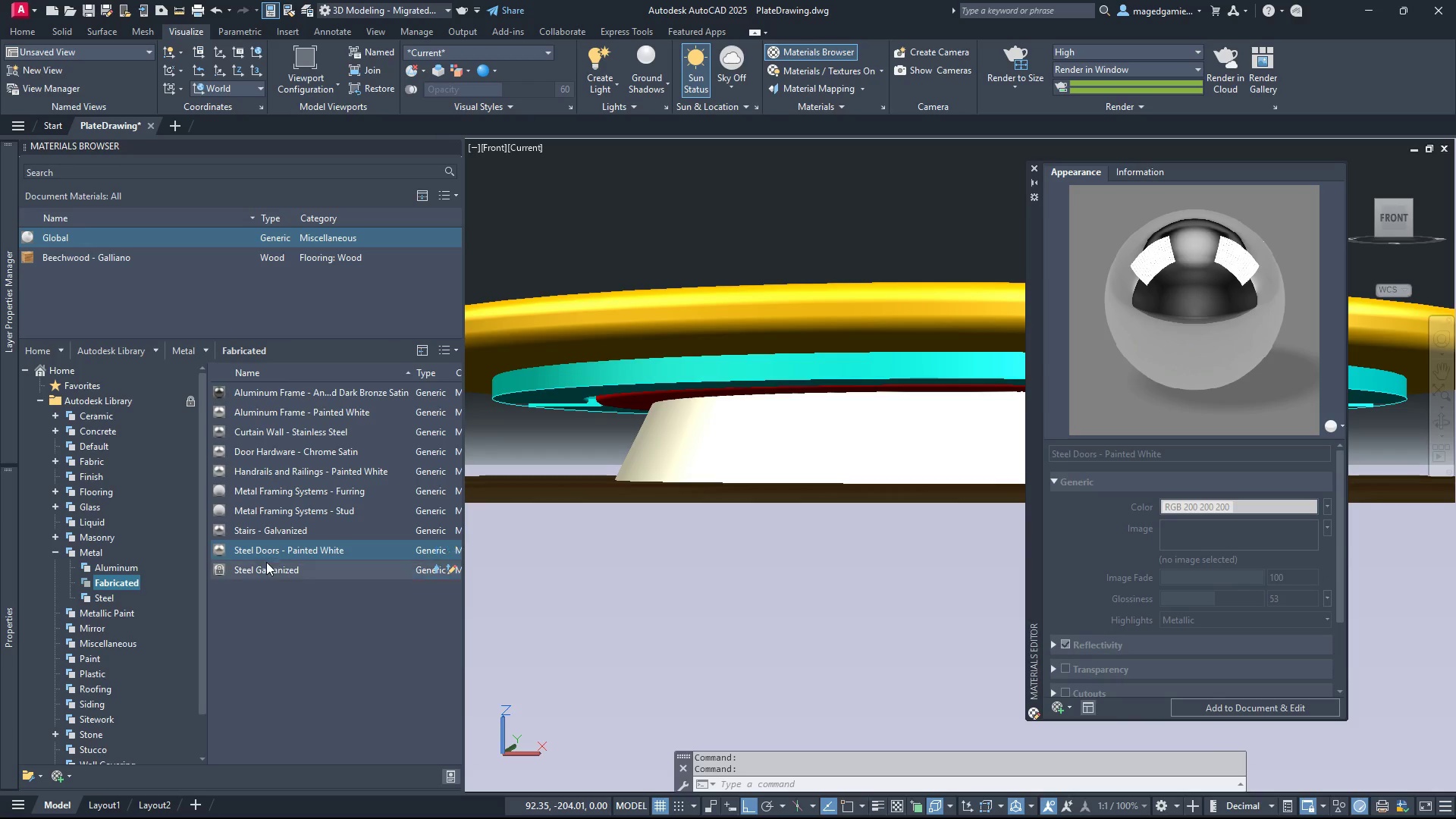 
double_click([259, 567])
 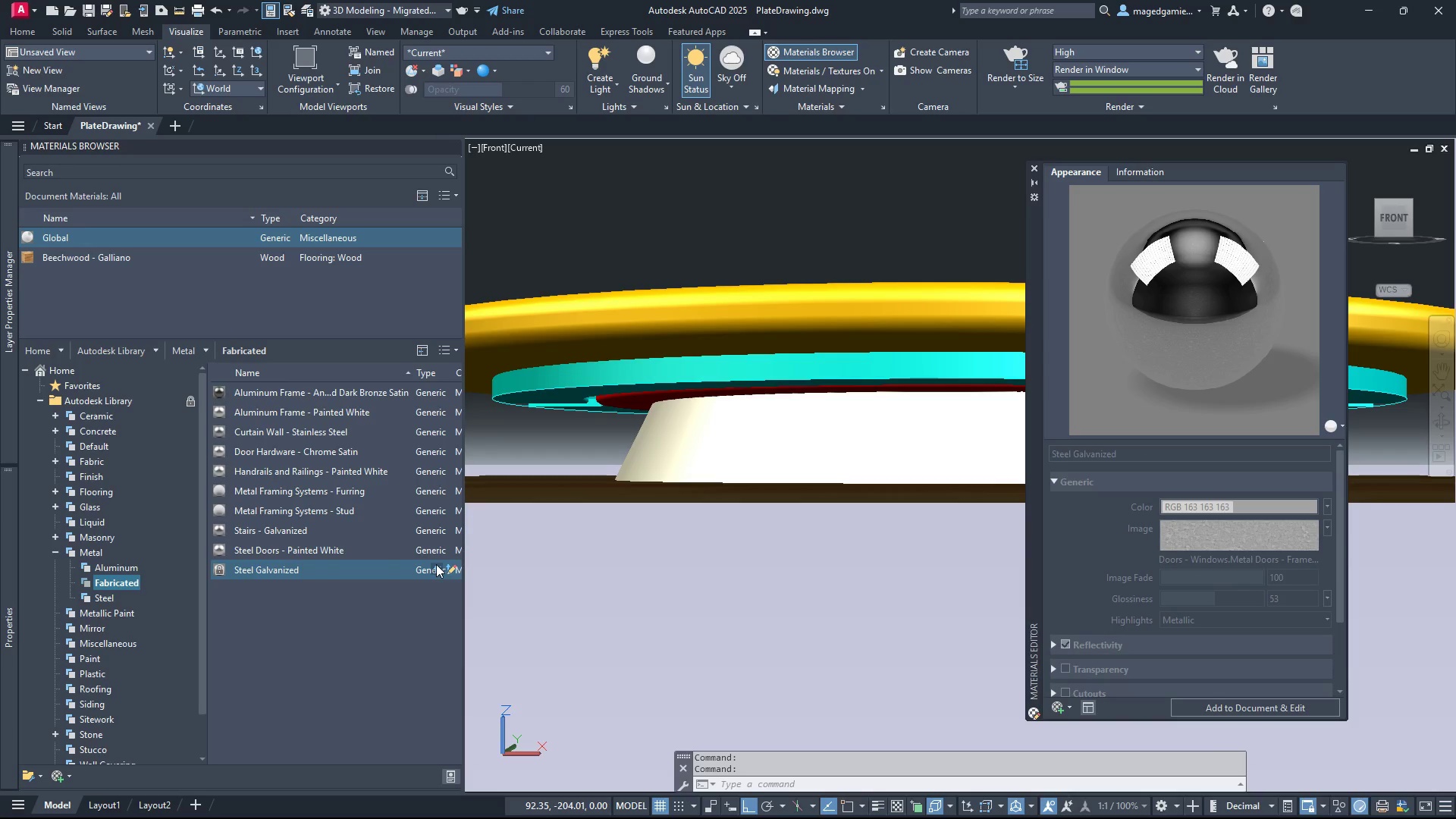 
left_click([436, 564])
 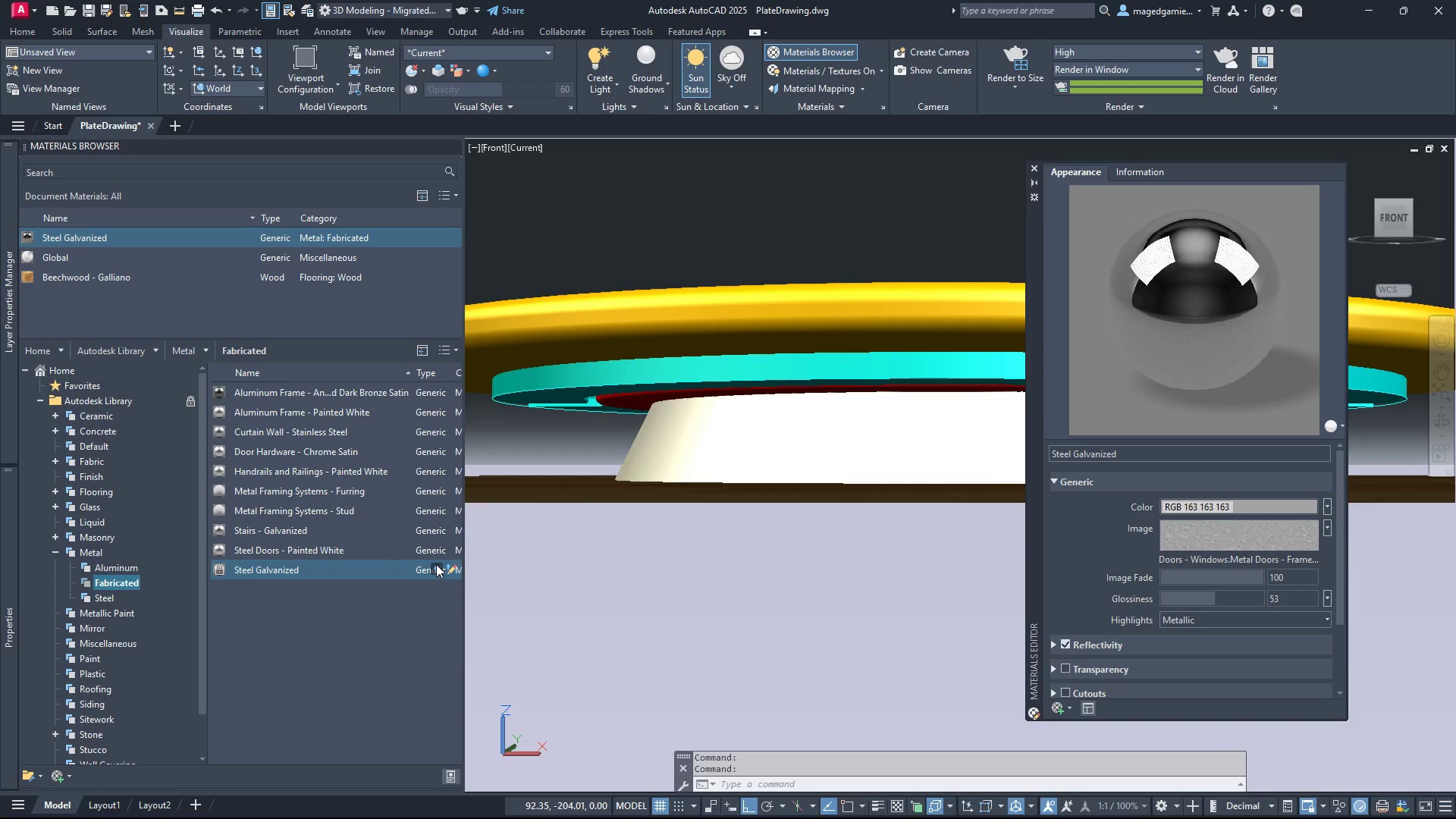 
wait(5.67)
 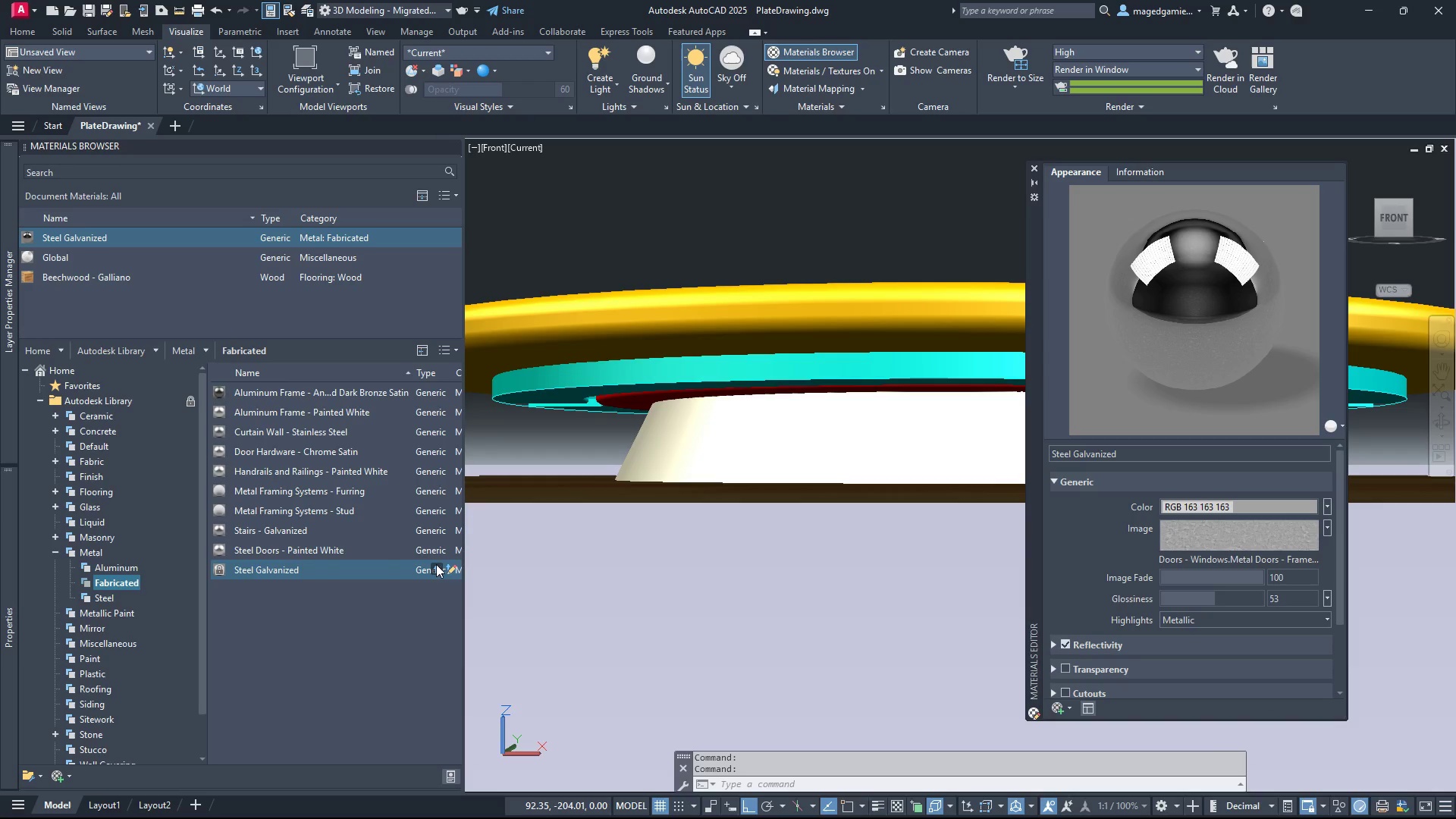 
mouse_move([160, 257])
 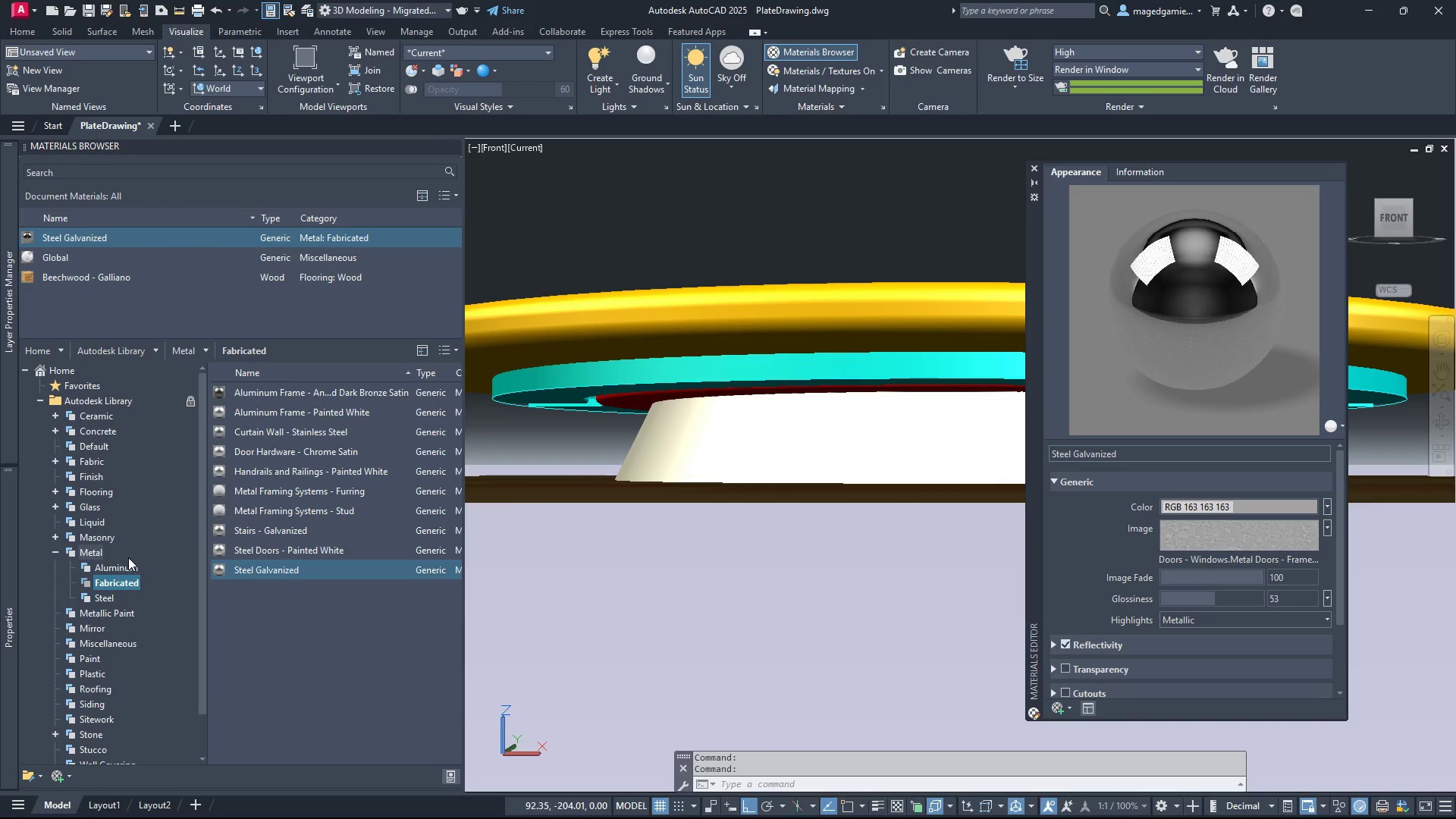 
left_click([113, 564])
 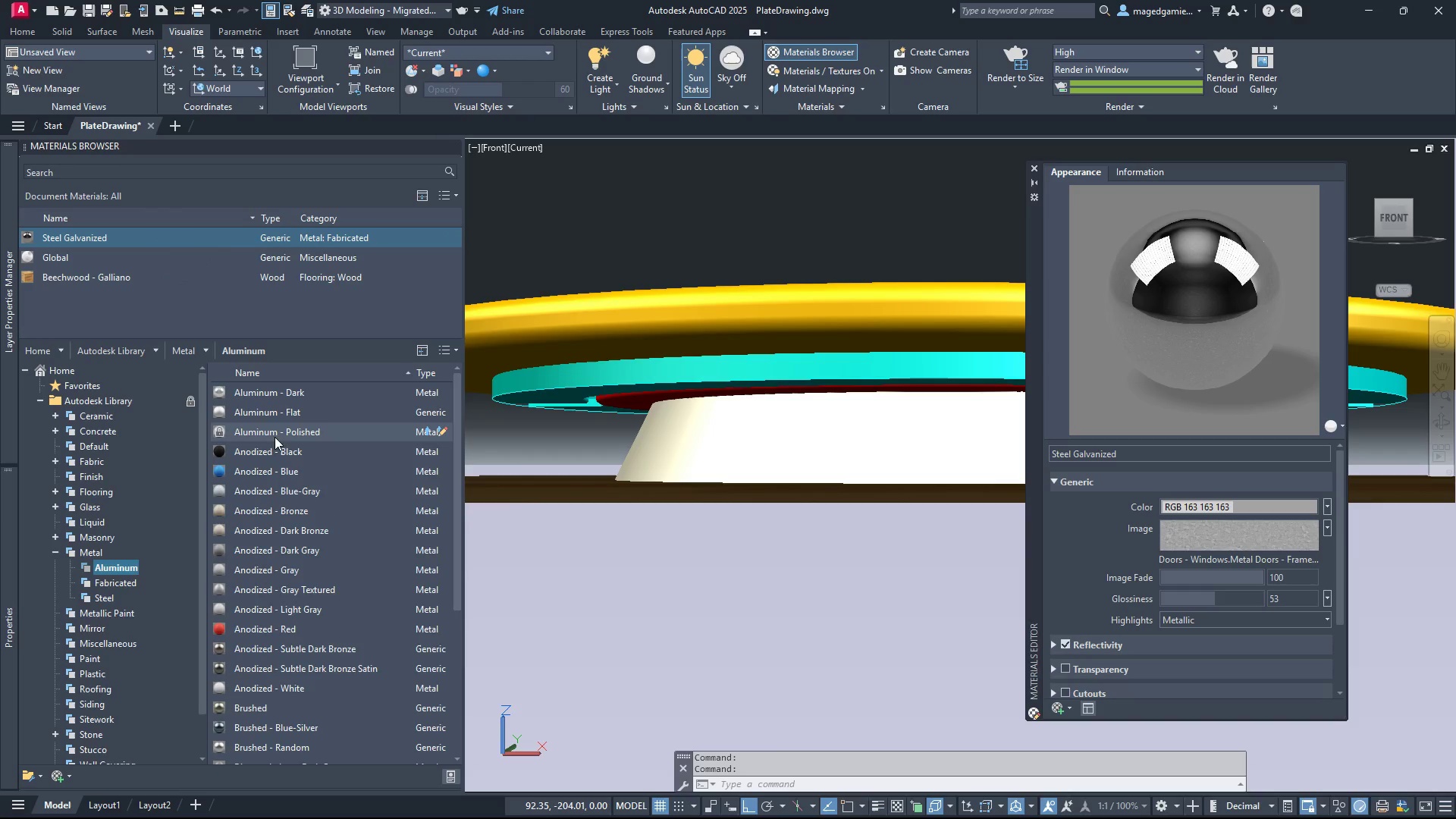 
left_click([275, 433])
 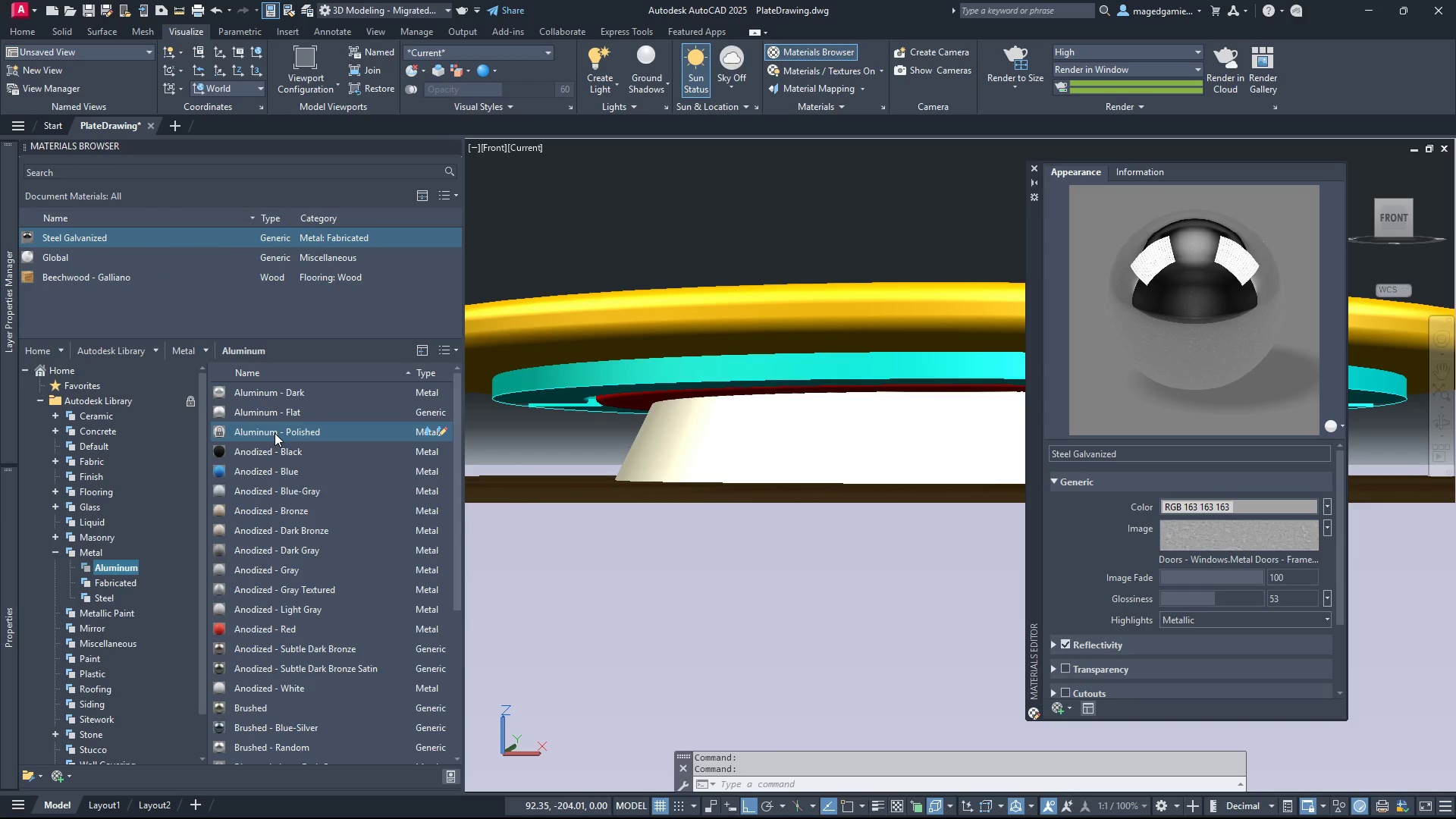 
double_click([275, 433])
 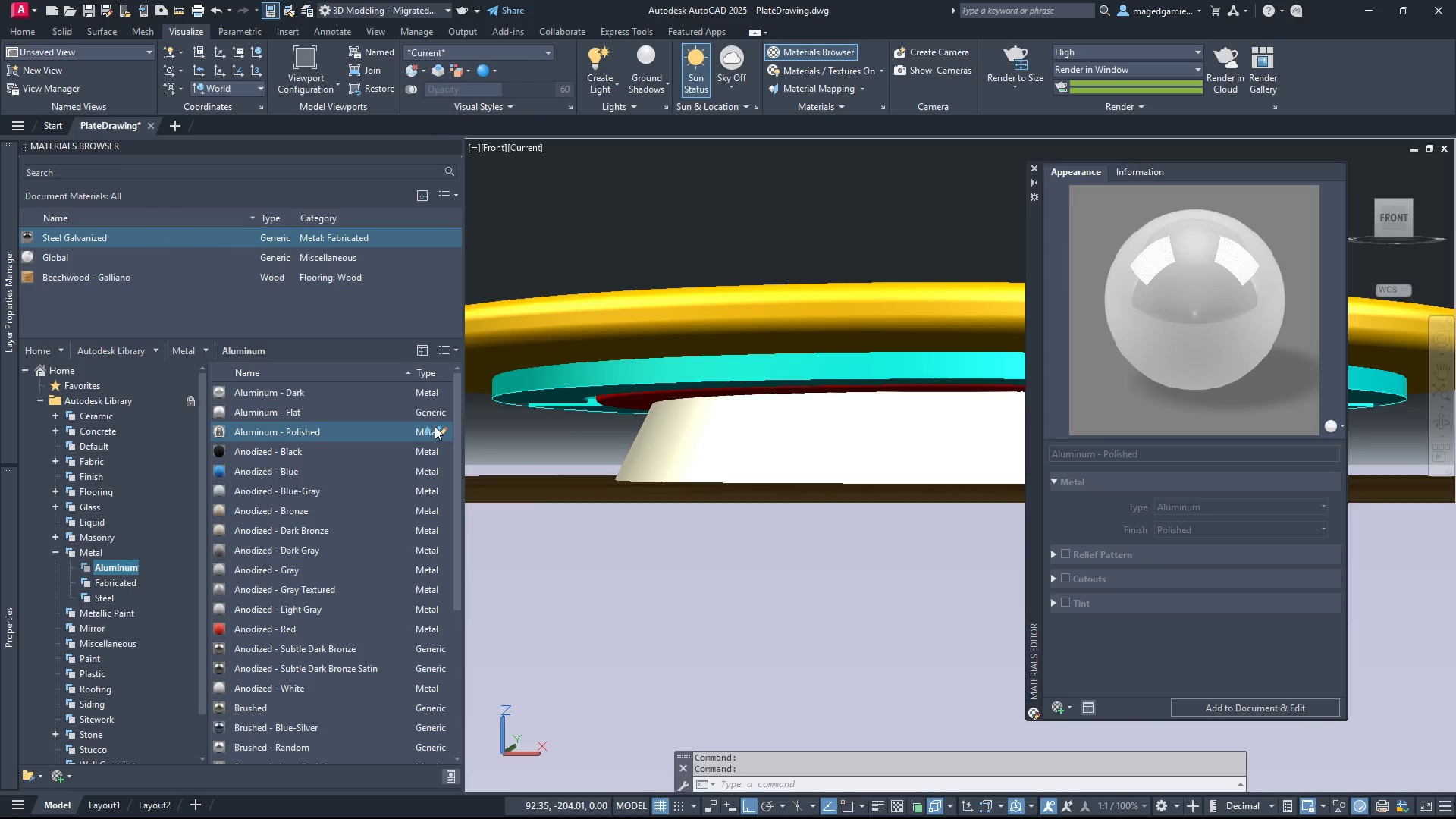 
left_click([428, 432])
 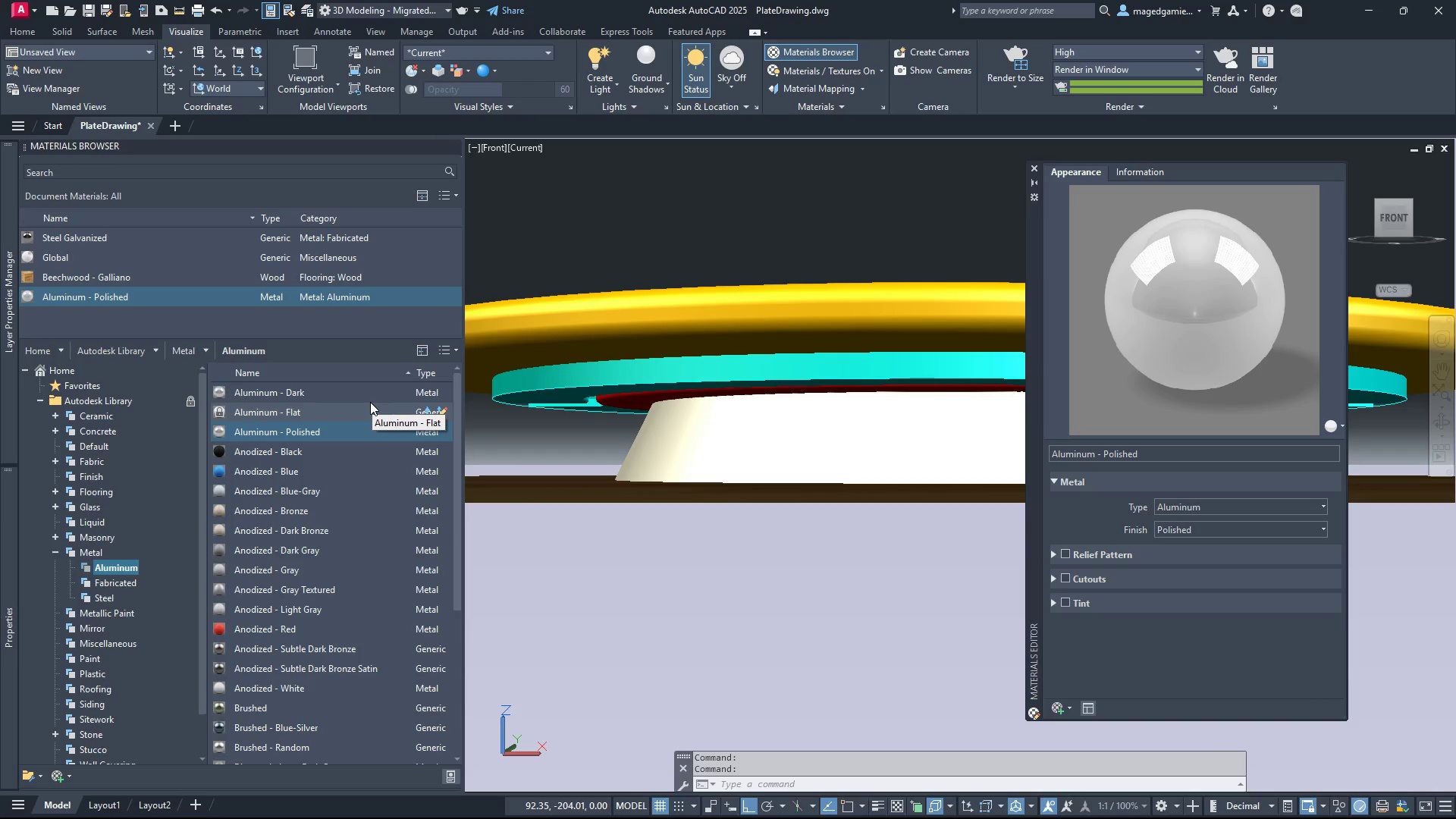 
wait(5.47)
 